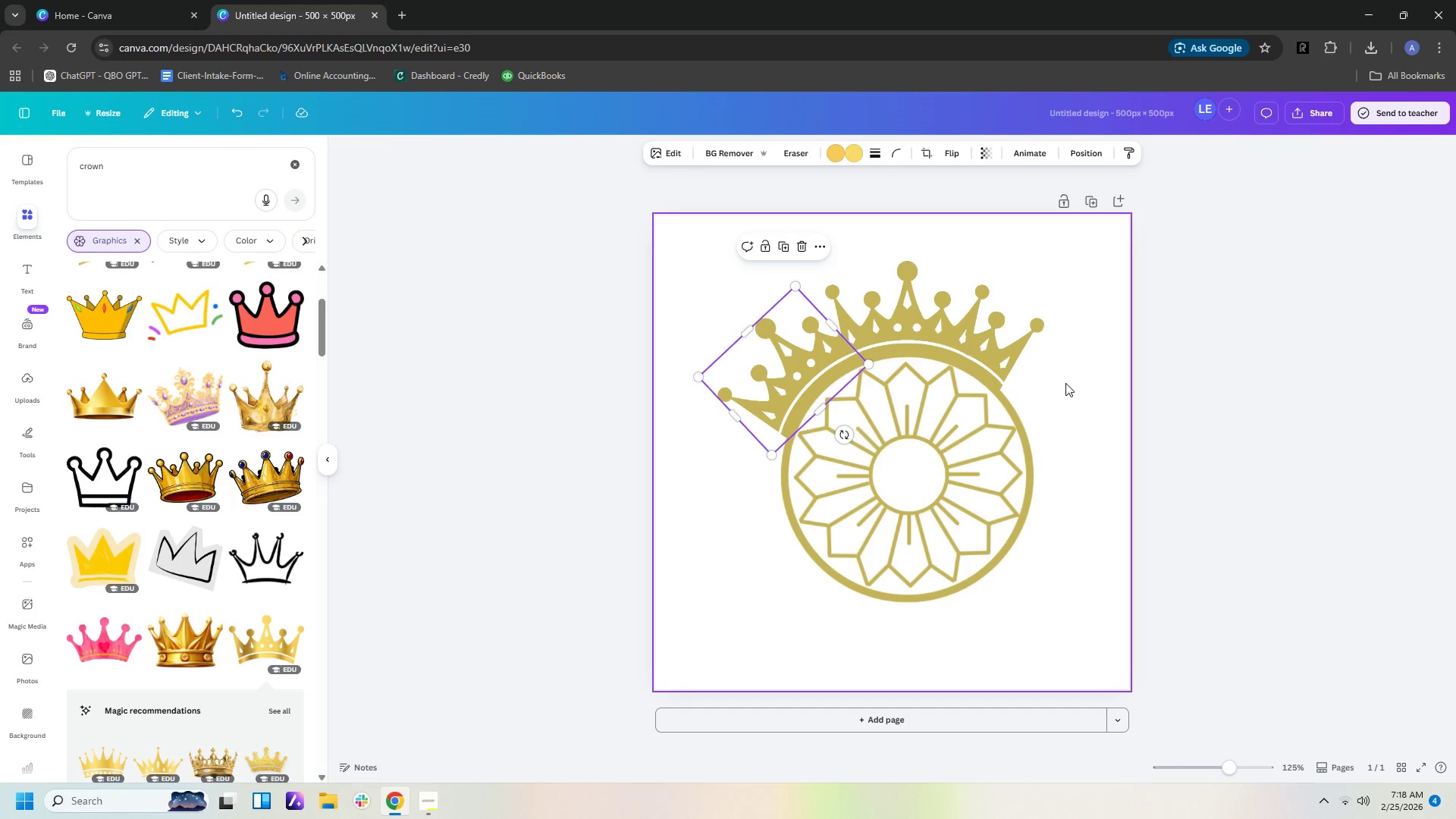 
left_click([1065, 383])
 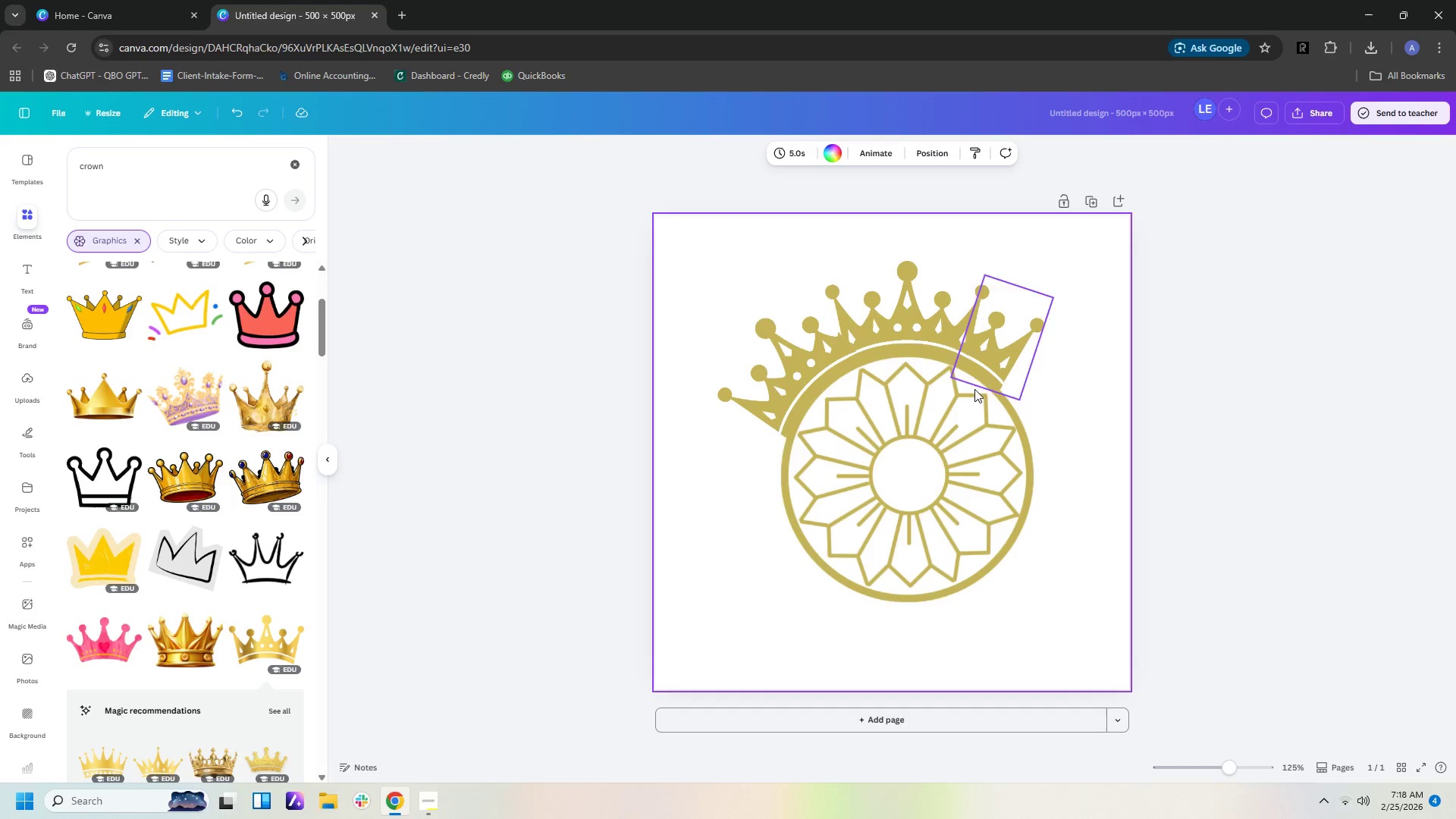 
left_click([797, 368])
 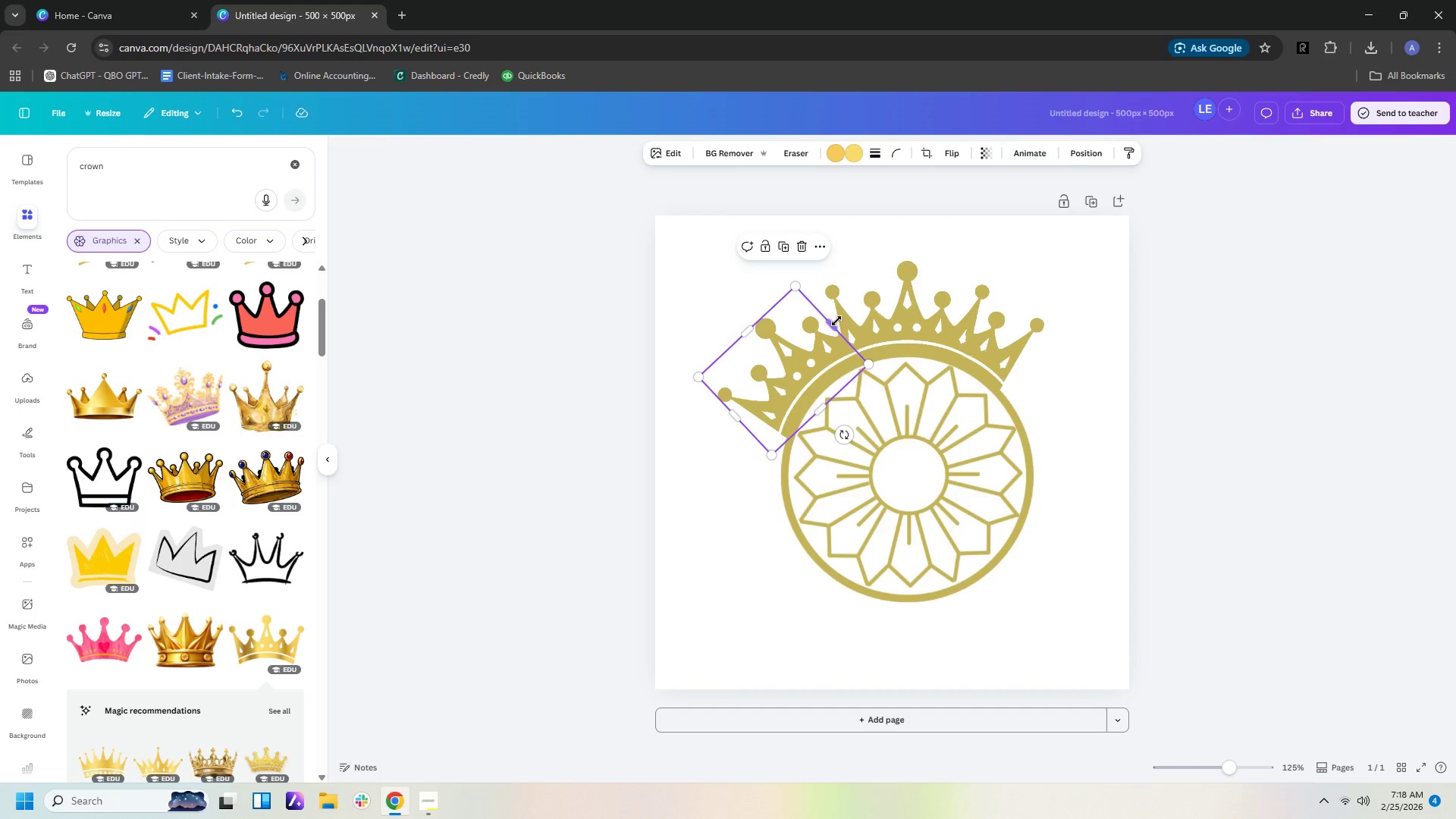 
left_click_drag(start_coordinate=[835, 324], to_coordinate=[847, 319])
 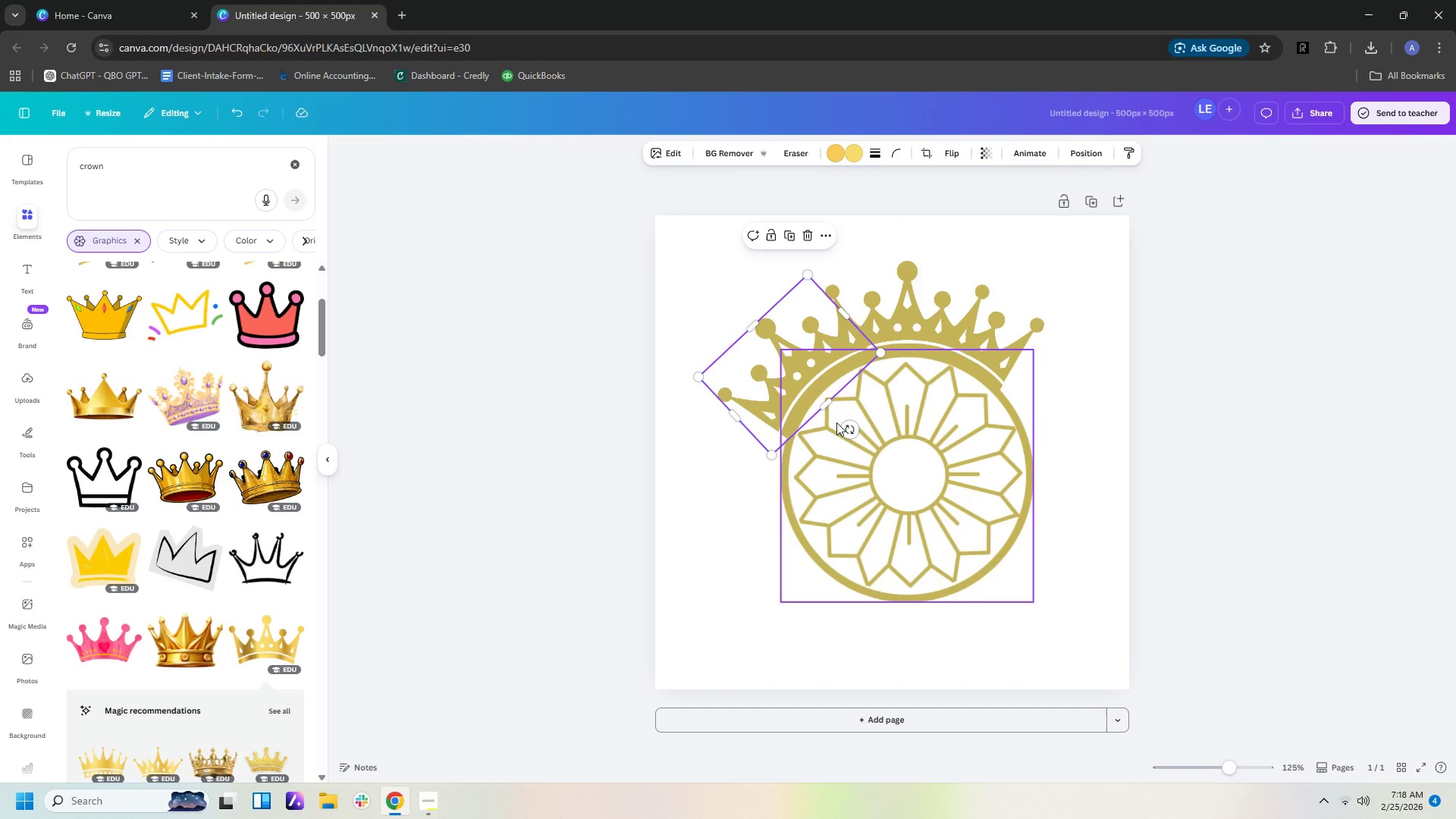 
left_click_drag(start_coordinate=[851, 428], to_coordinate=[853, 422])
 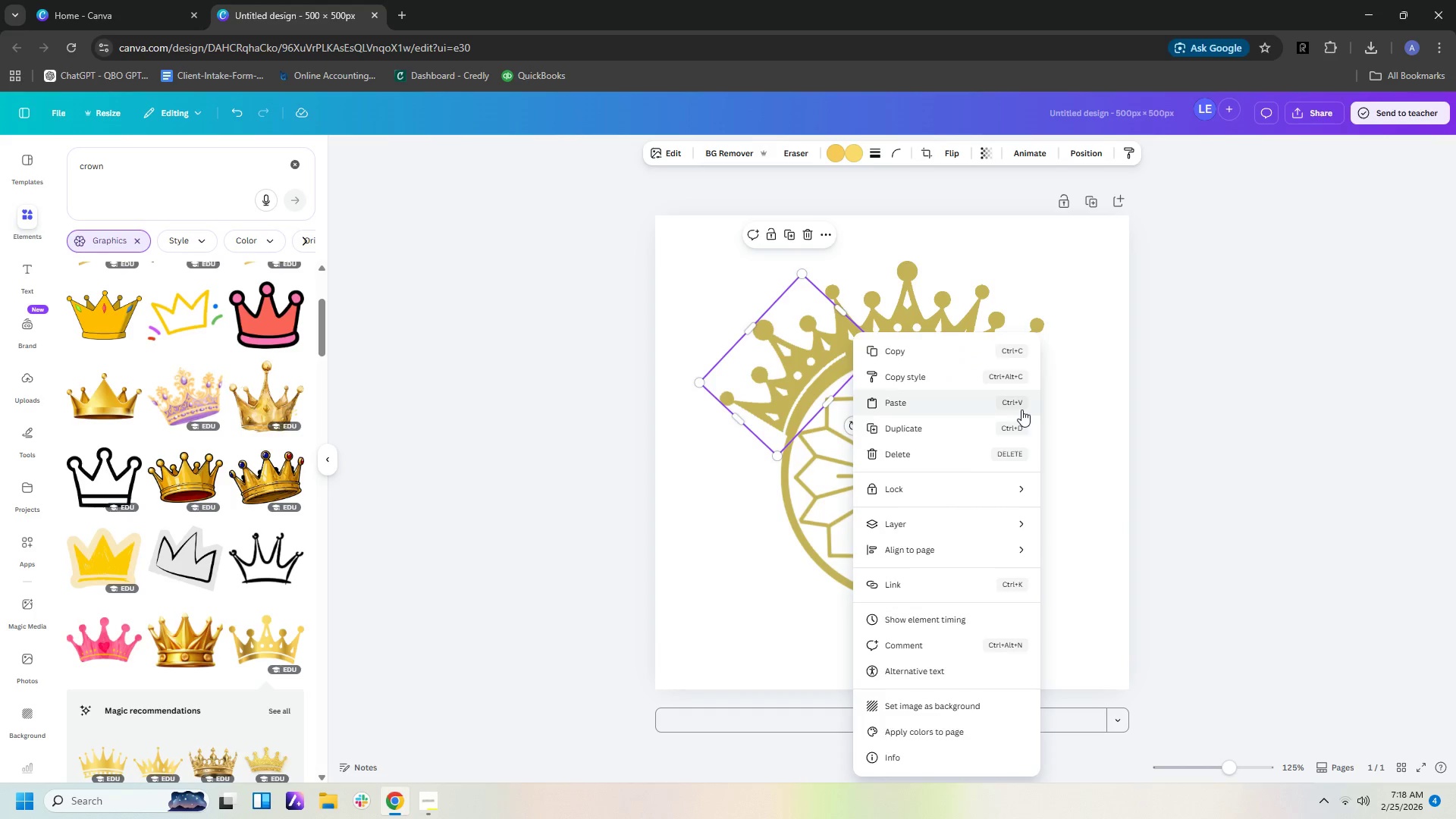 
left_click([1021, 410])
 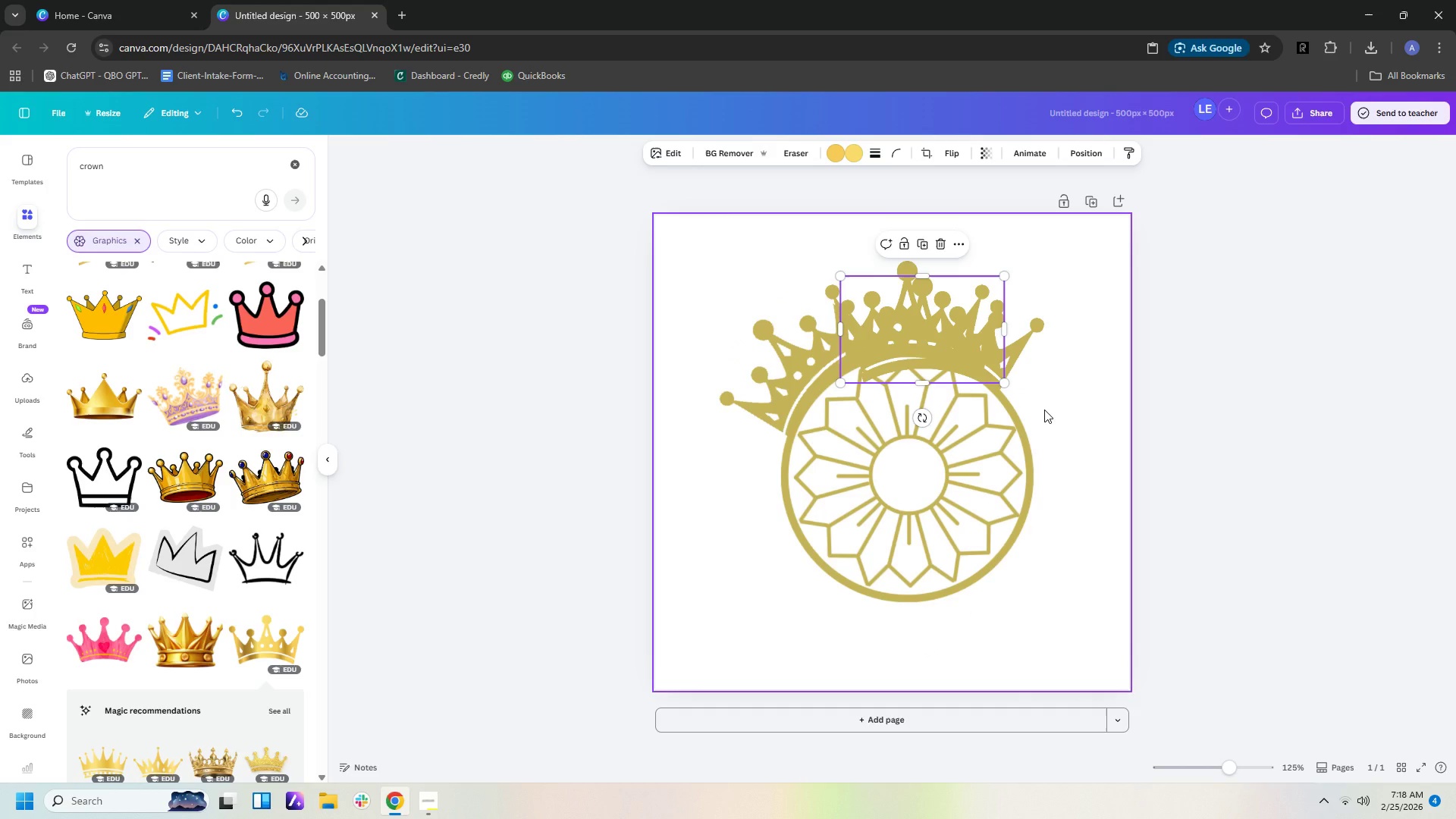 
key(Control+Z)
 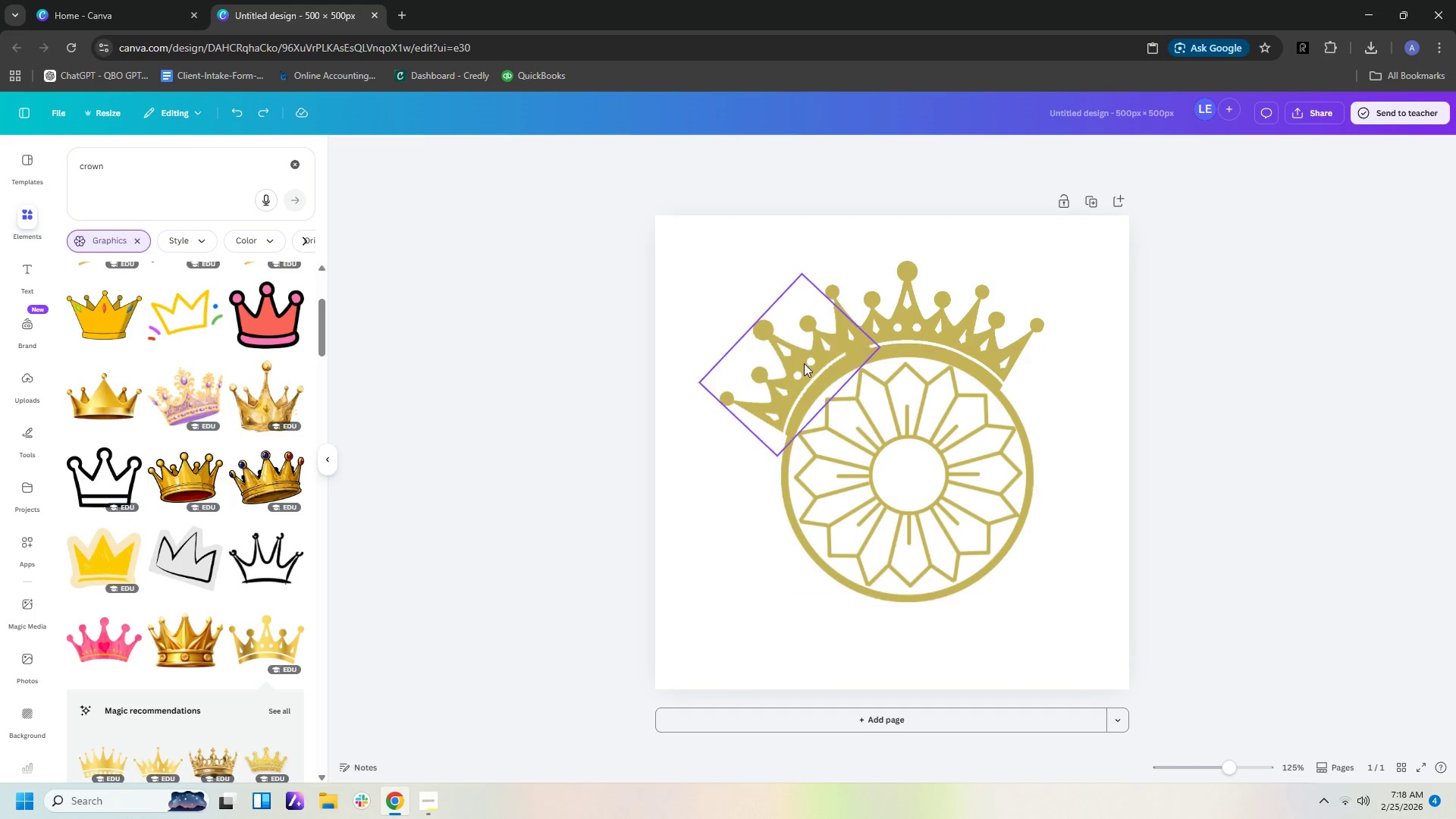 
left_click([800, 363])
 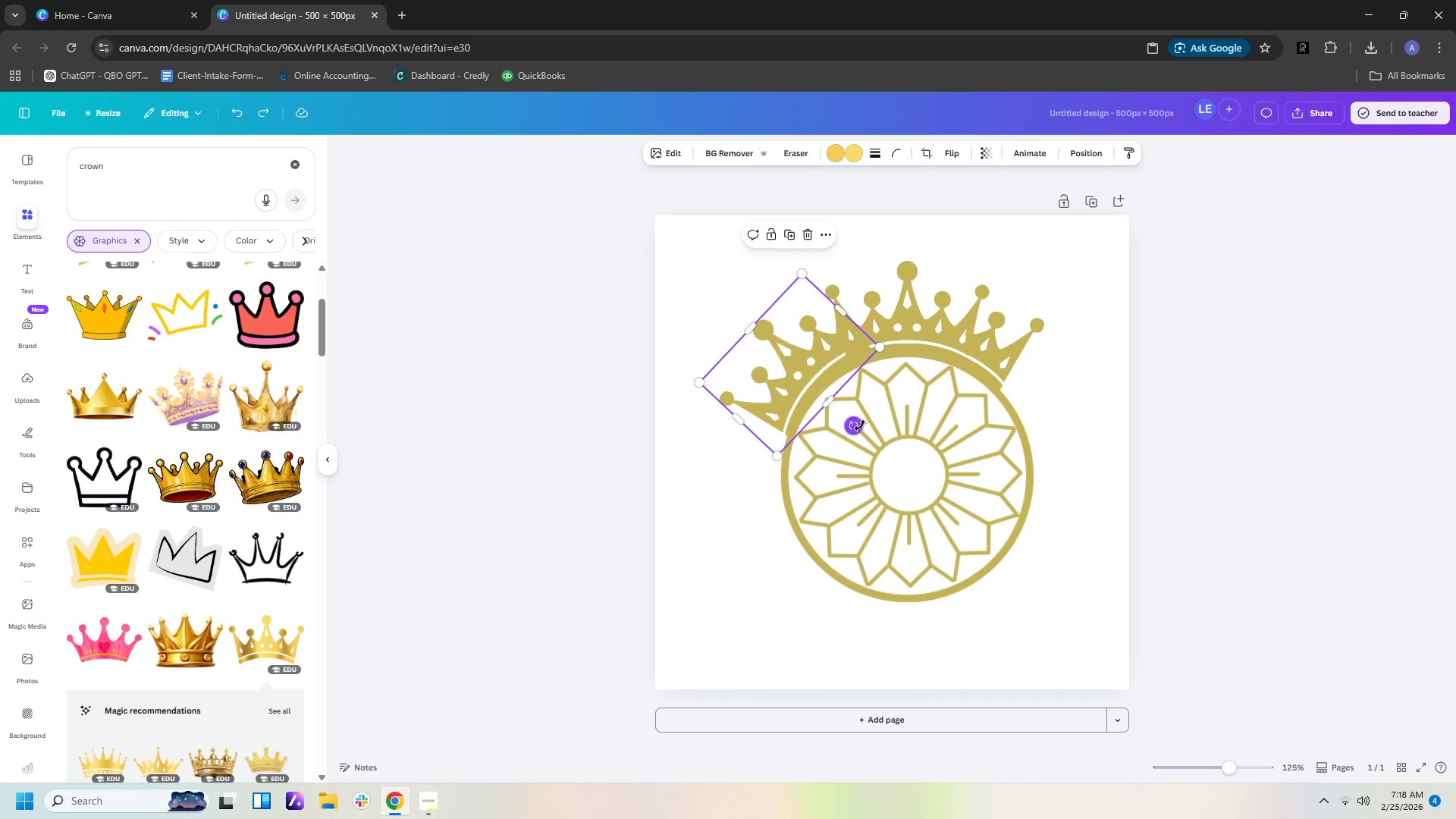 
left_click_drag(start_coordinate=[855, 425], to_coordinate=[852, 428])
 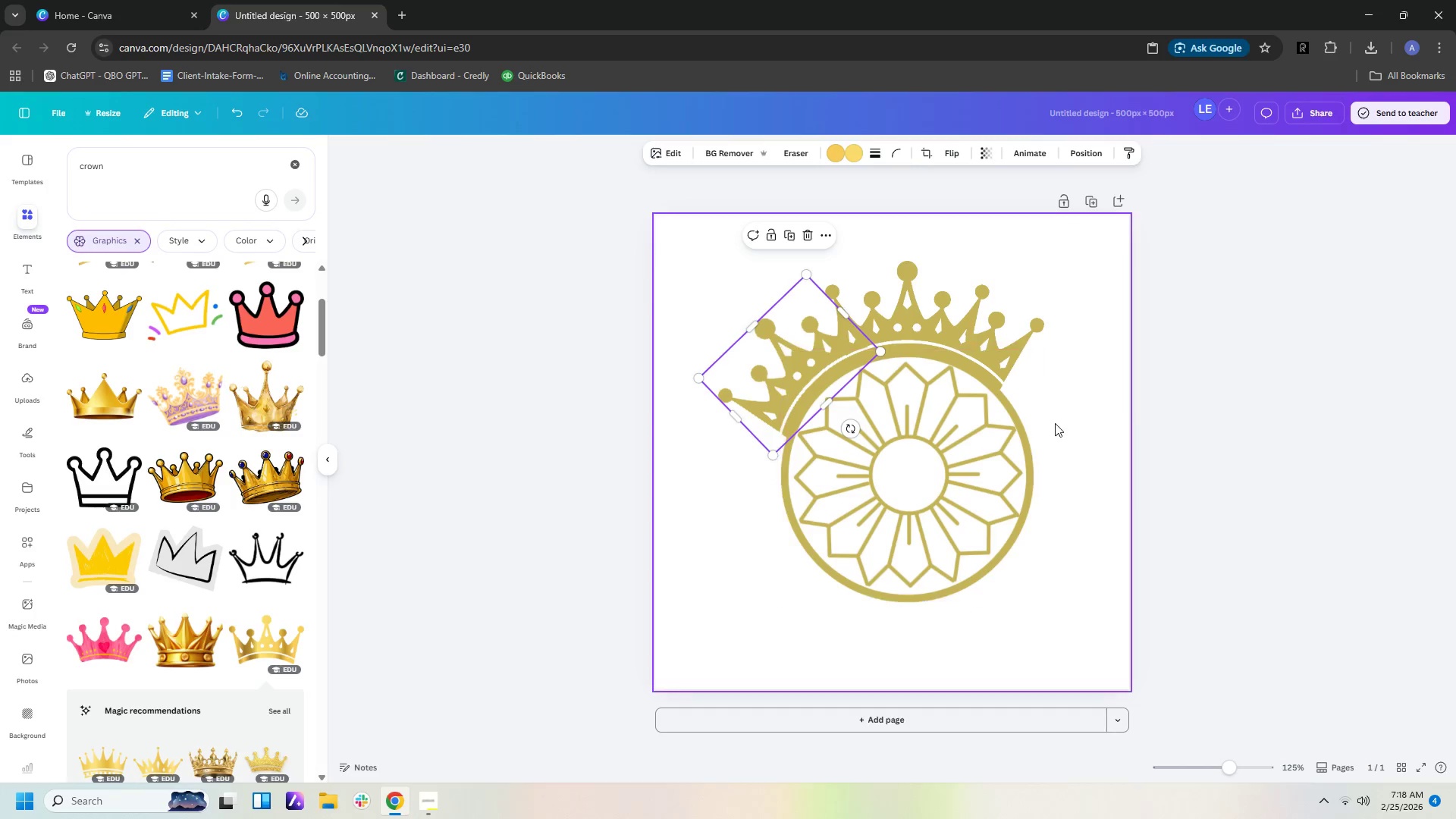 
left_click([1056, 424])
 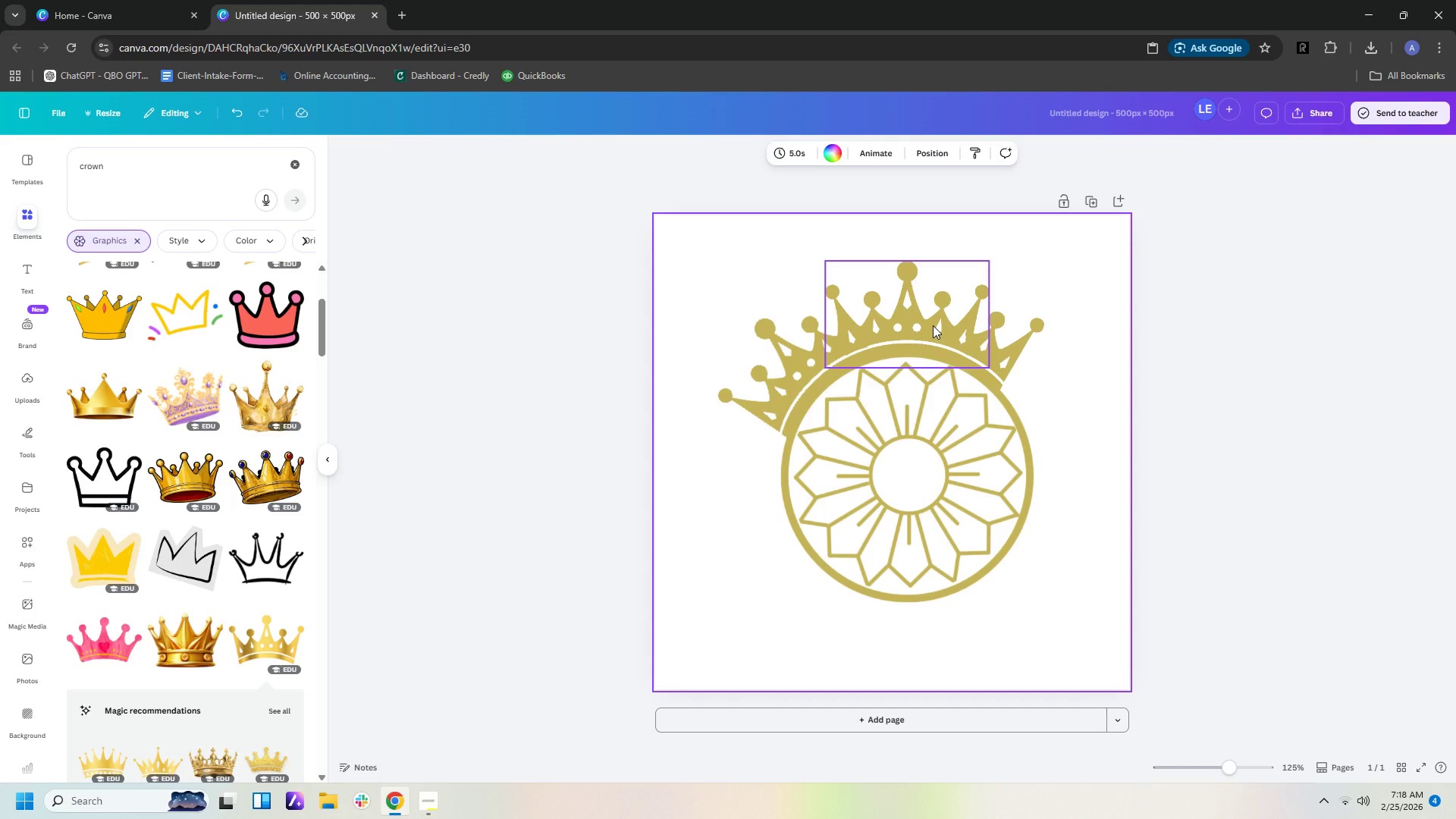 
left_click([1065, 382])
 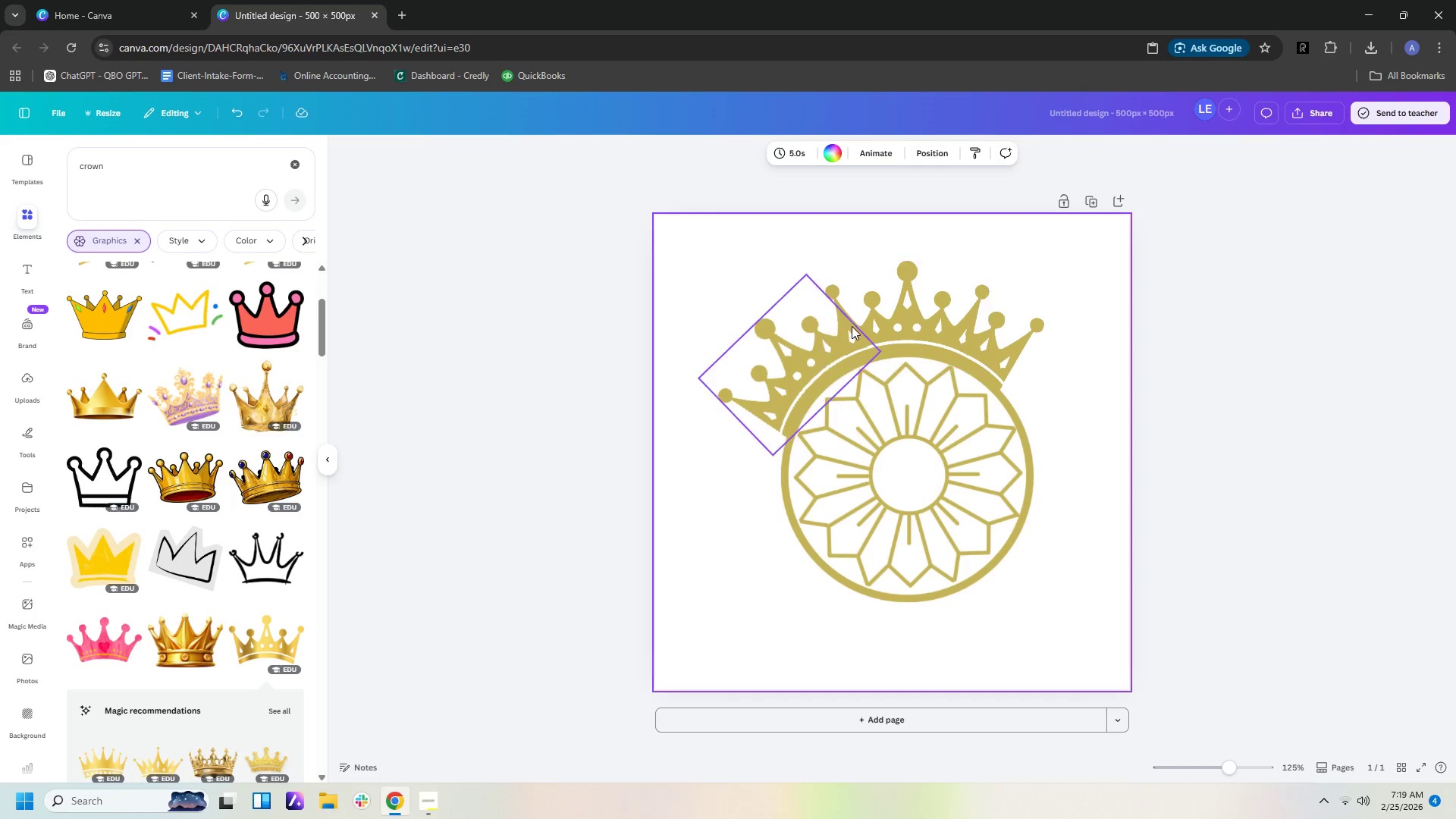 
left_click([921, 327])
 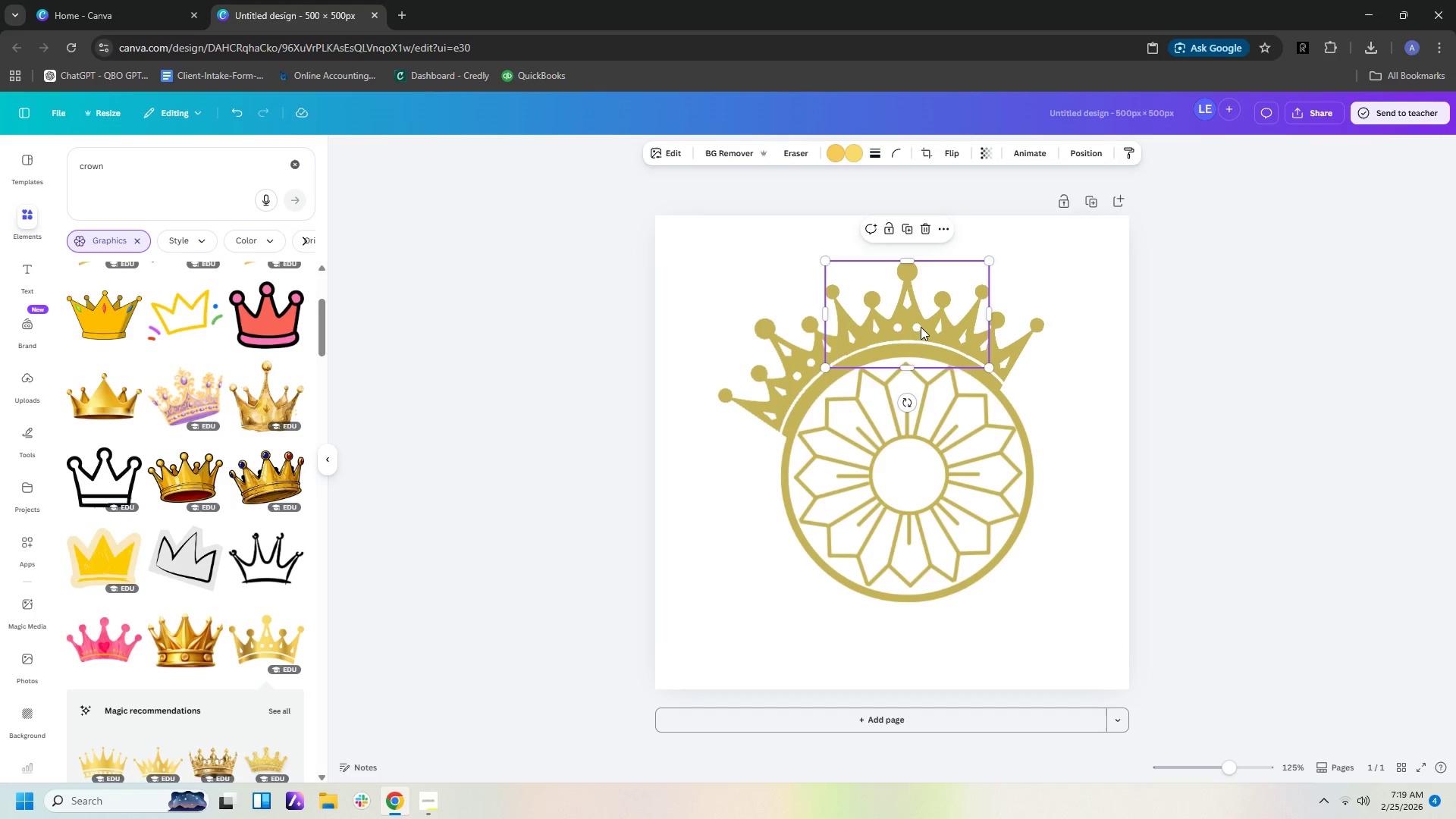 
key(ArrowUp)
 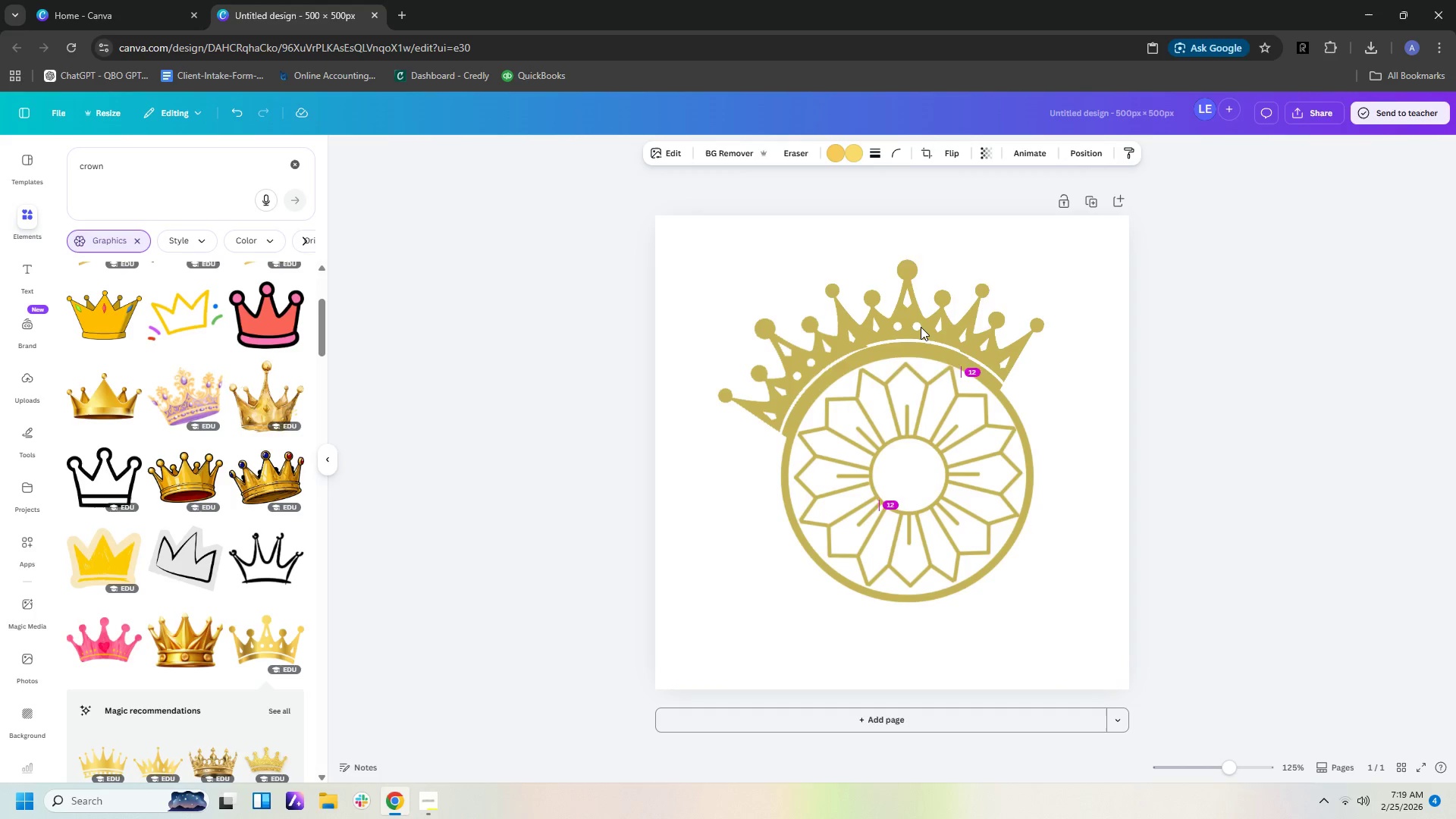 
key(ArrowDown)
 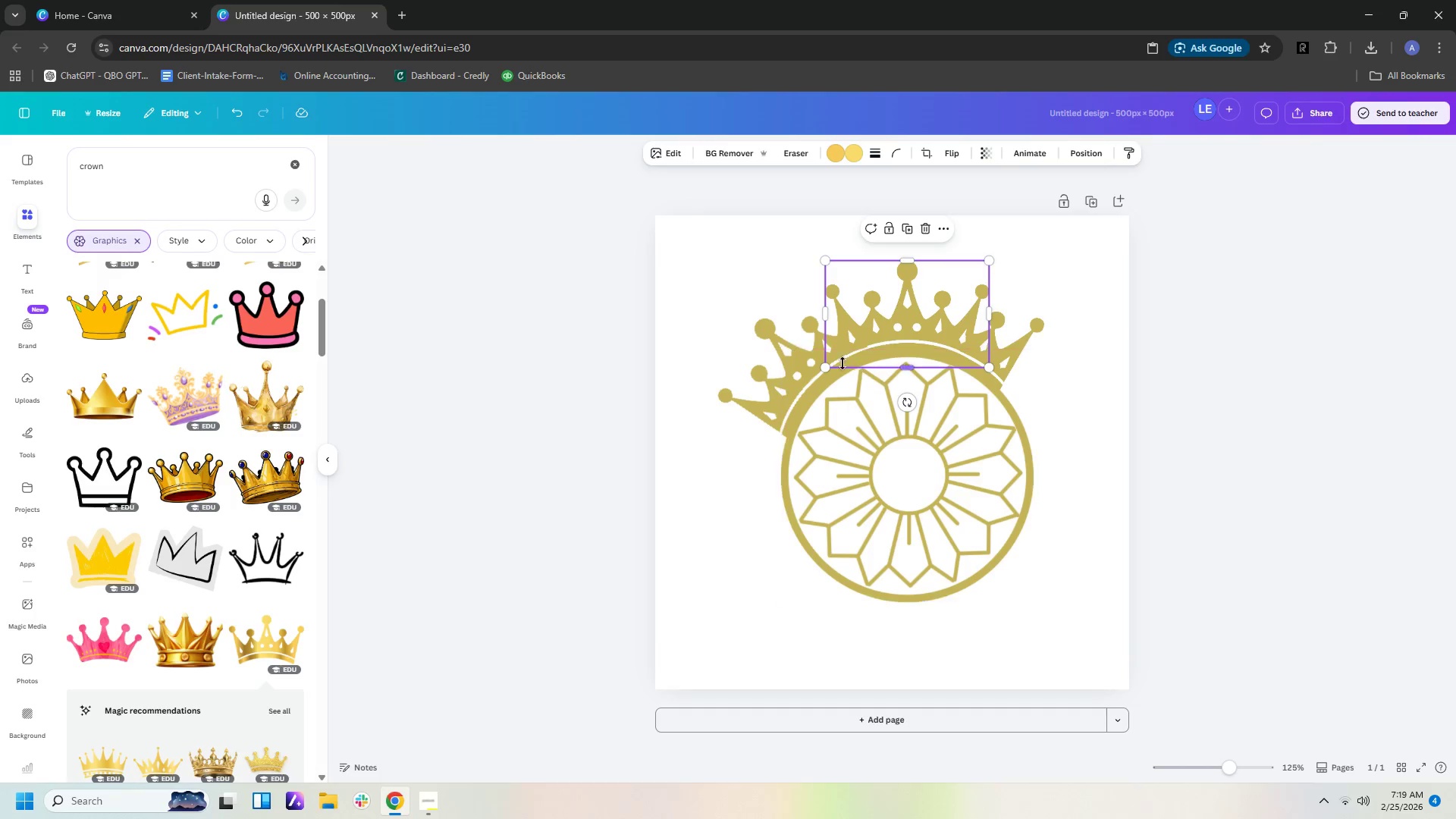 
left_click([785, 364])
 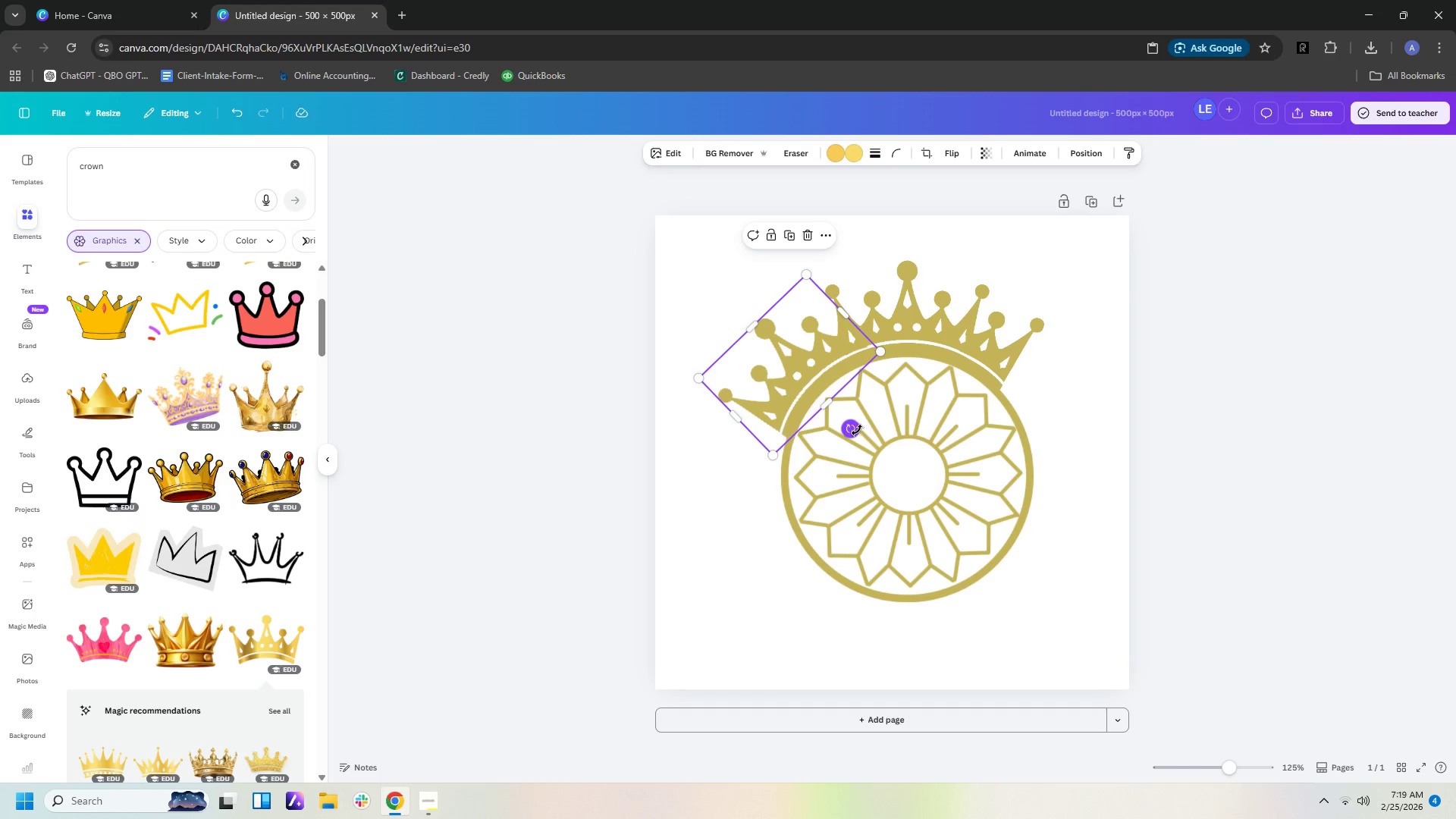 
left_click_drag(start_coordinate=[853, 432], to_coordinate=[850, 428])
 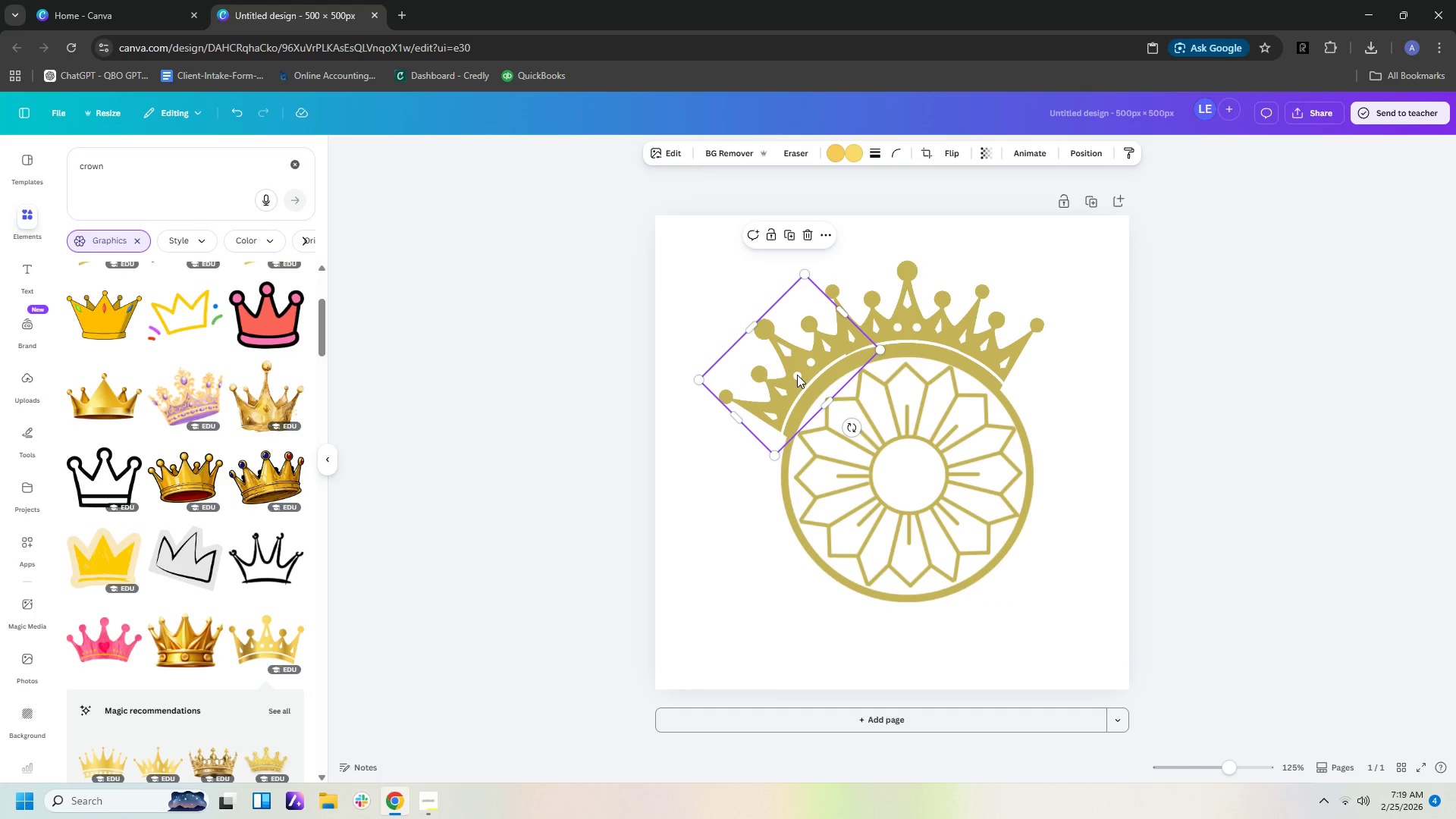 
key(ArrowDown)
 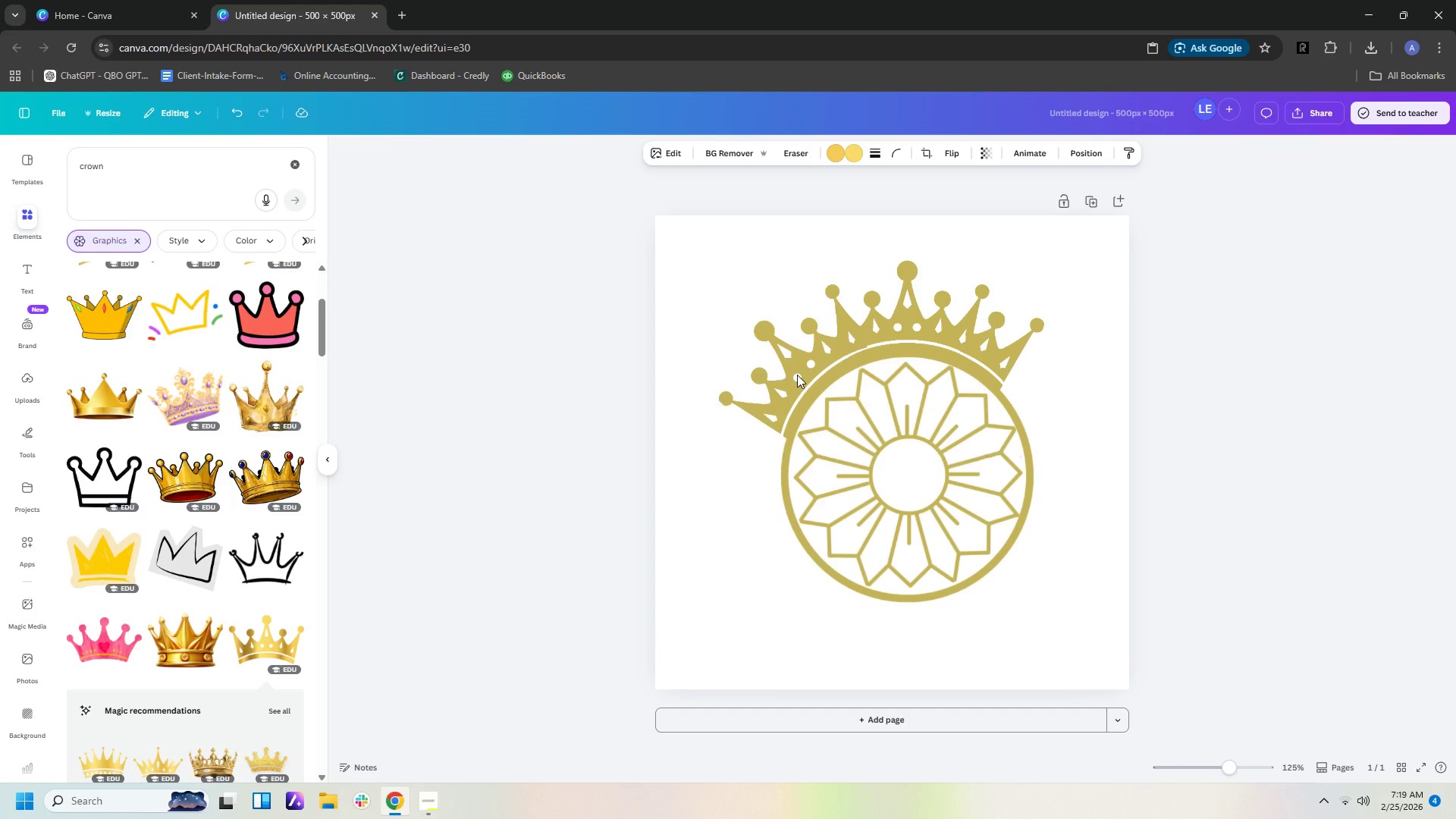 
key(ArrowDown)
 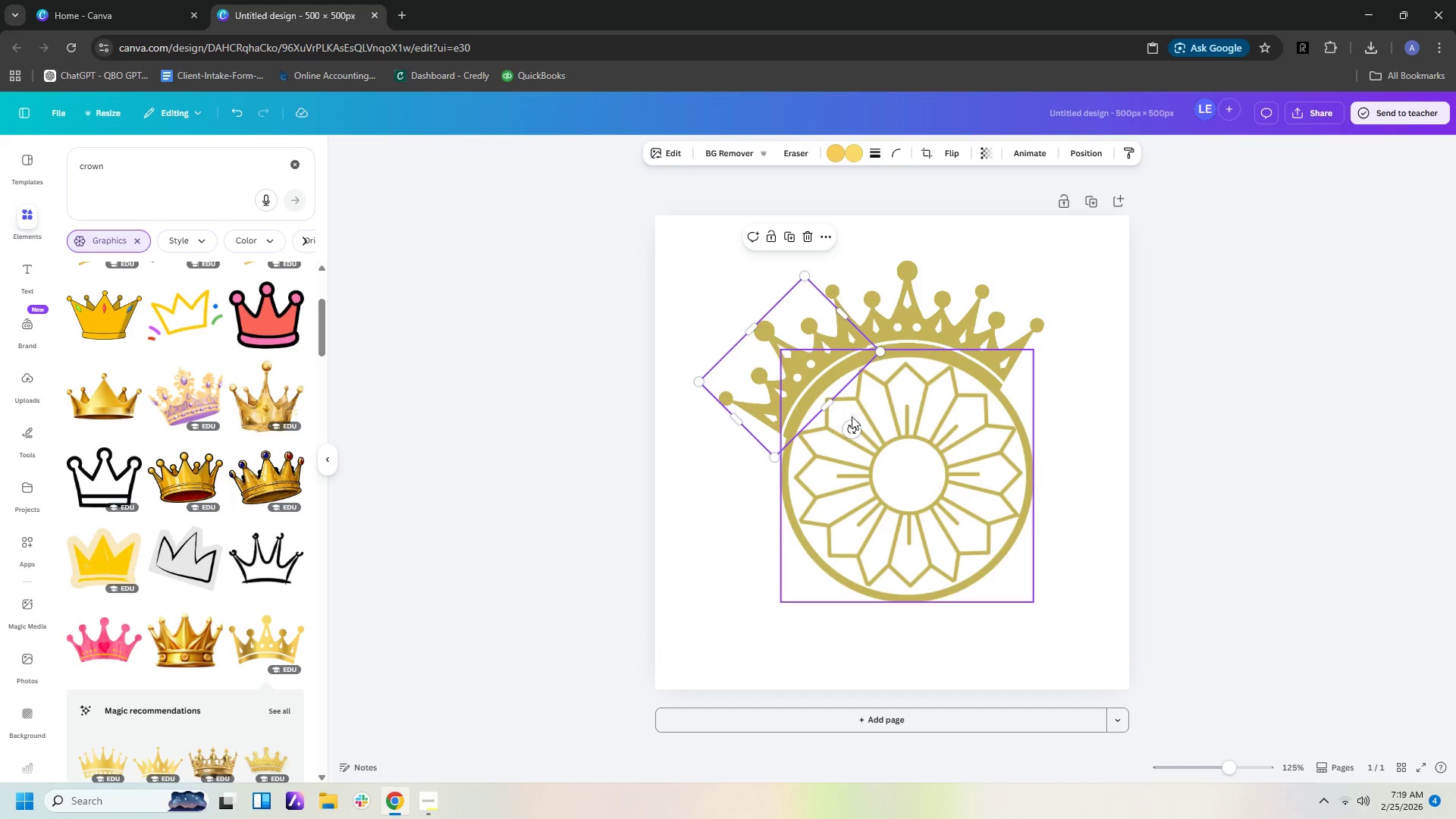 
left_click_drag(start_coordinate=[853, 428], to_coordinate=[849, 423])
 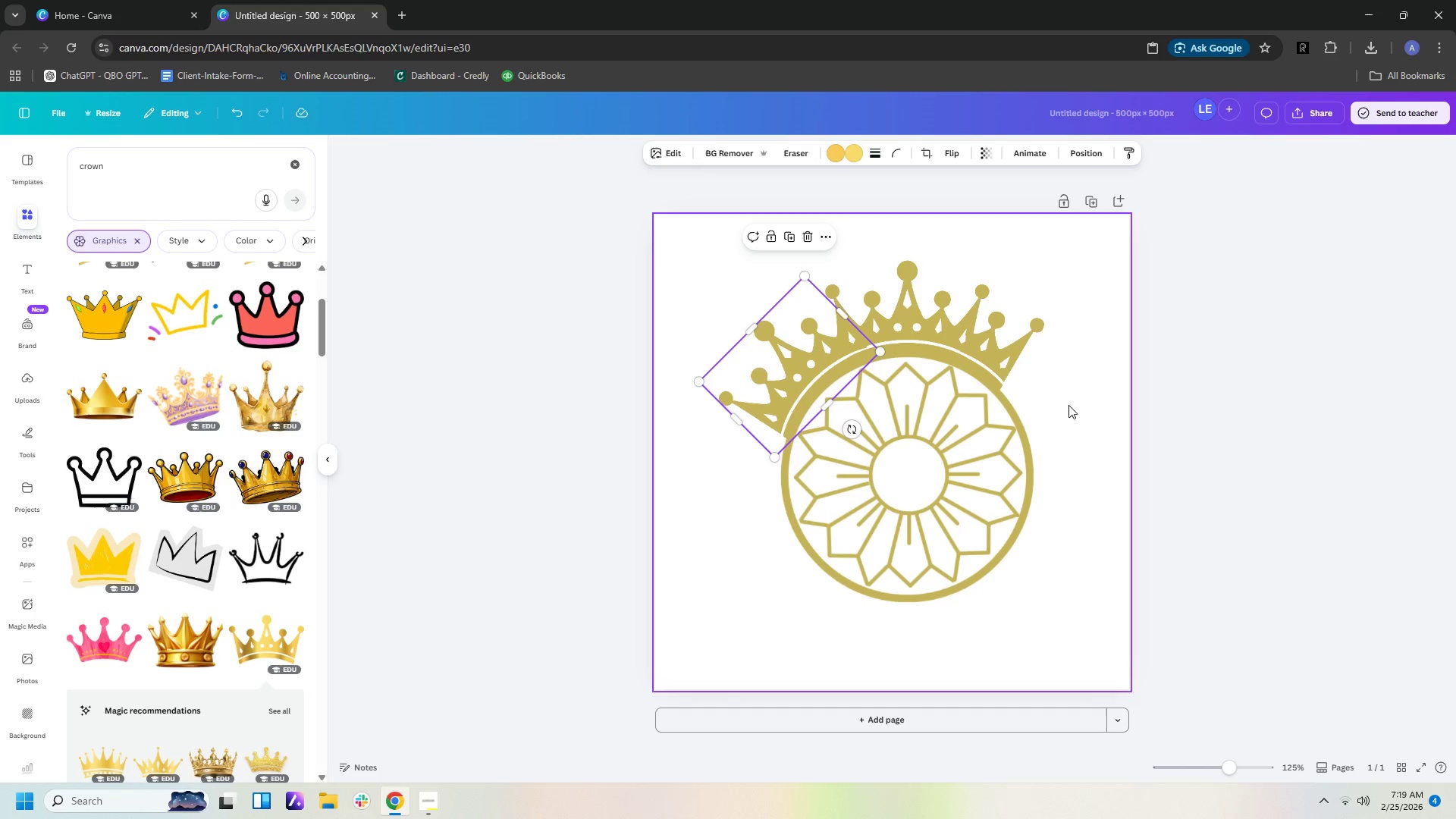 
left_click([1043, 405])
 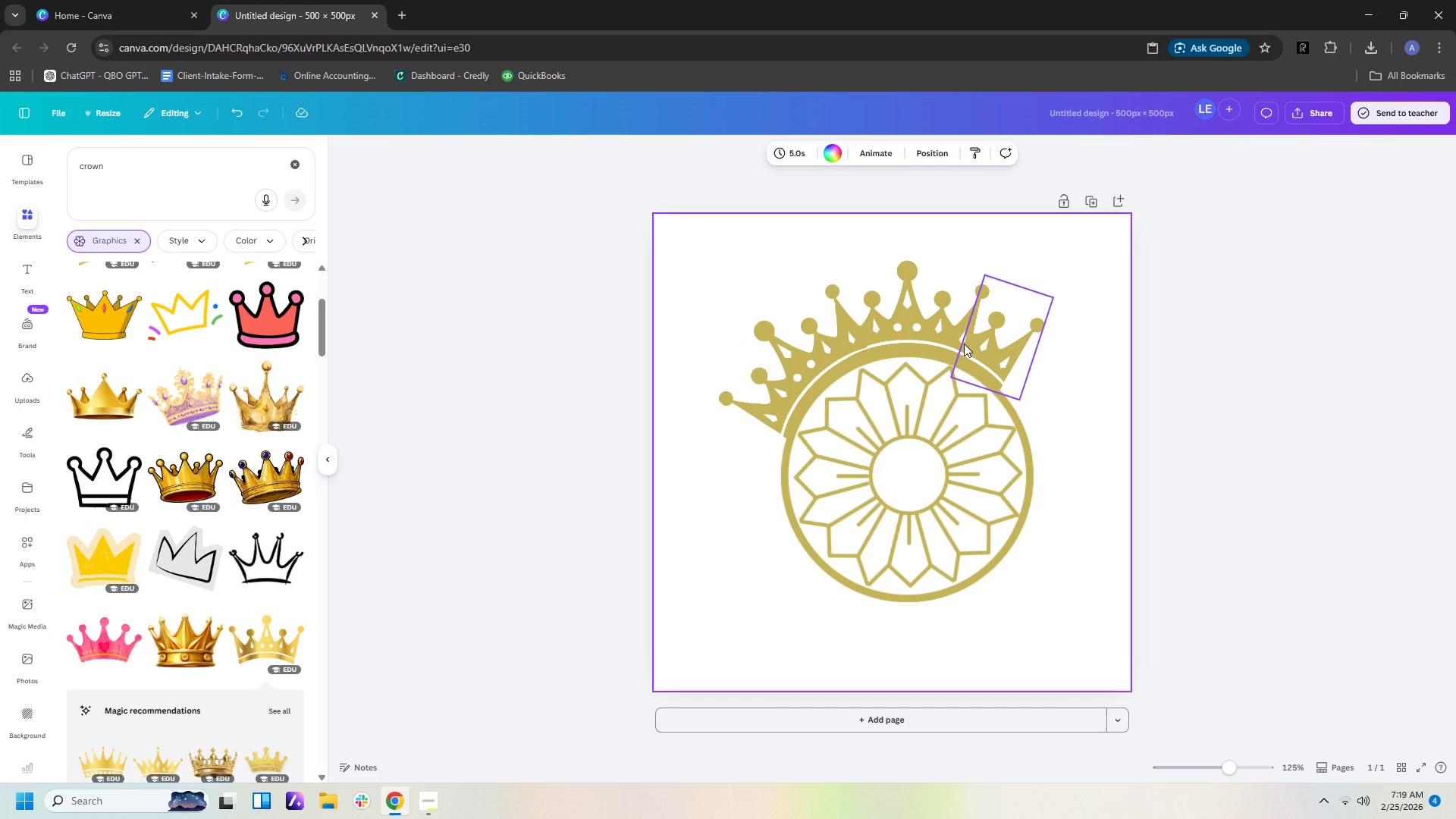 
left_click([932, 315])
 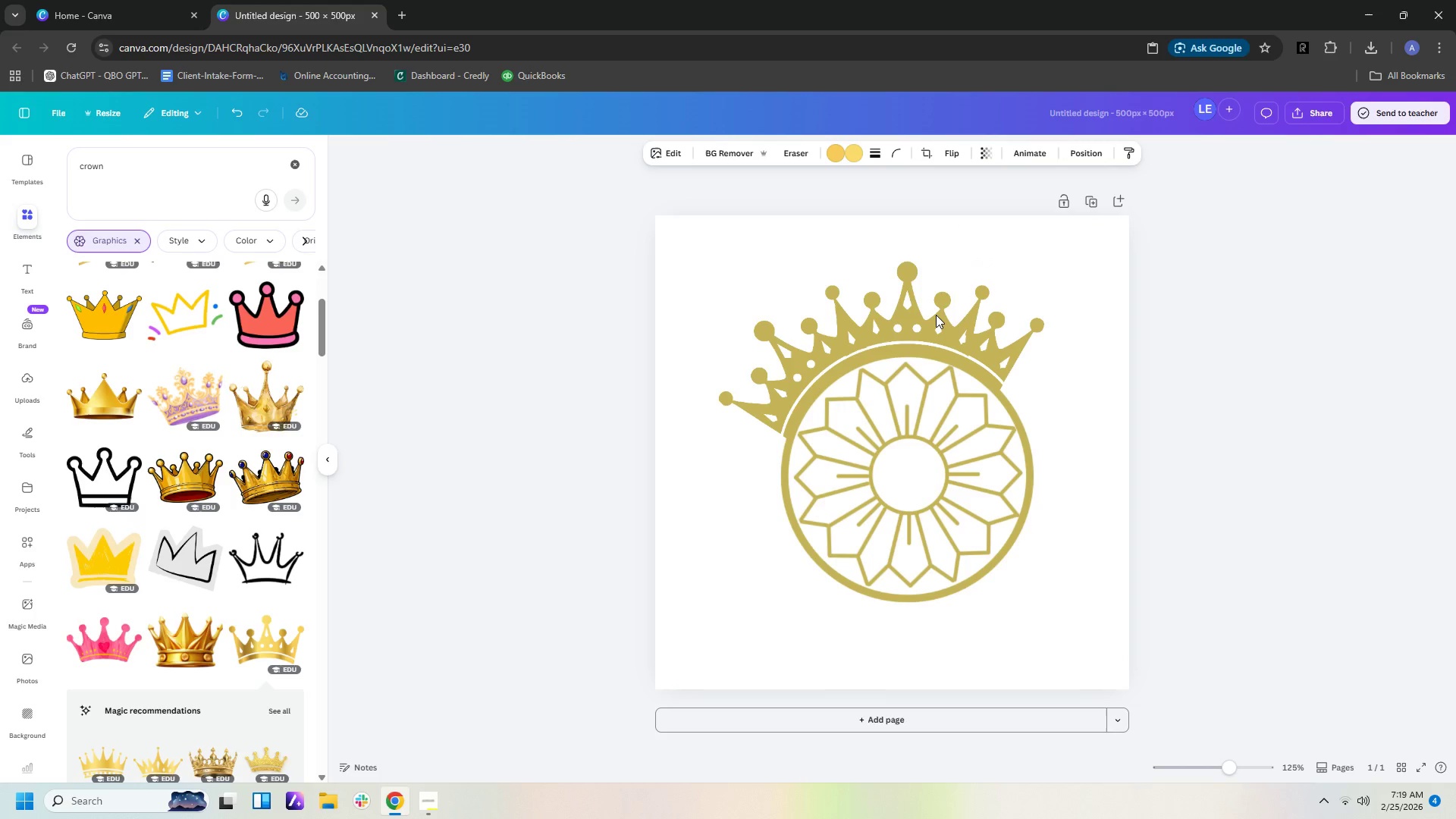 
key(ArrowDown)
 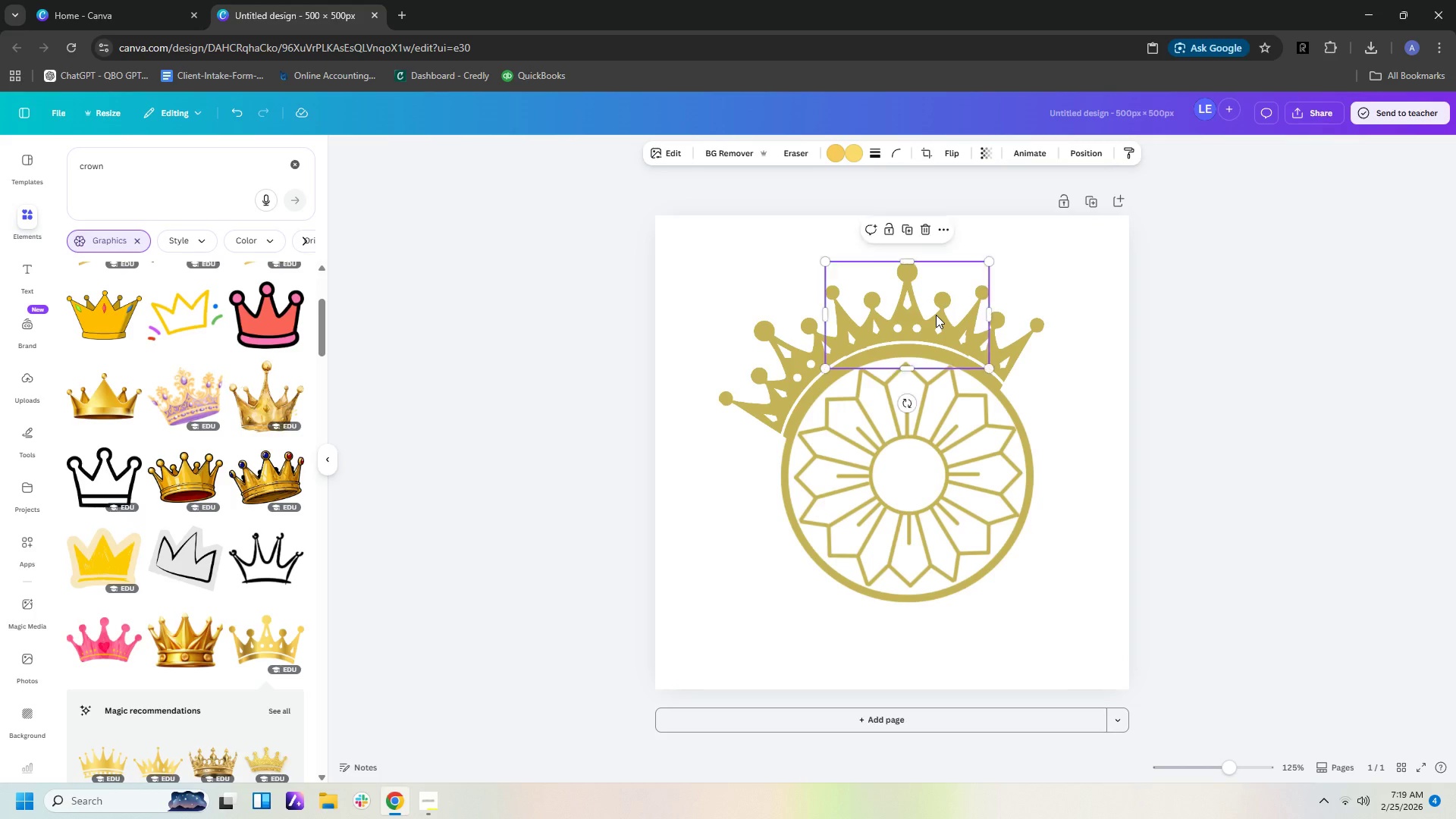 
key(ArrowUp)
 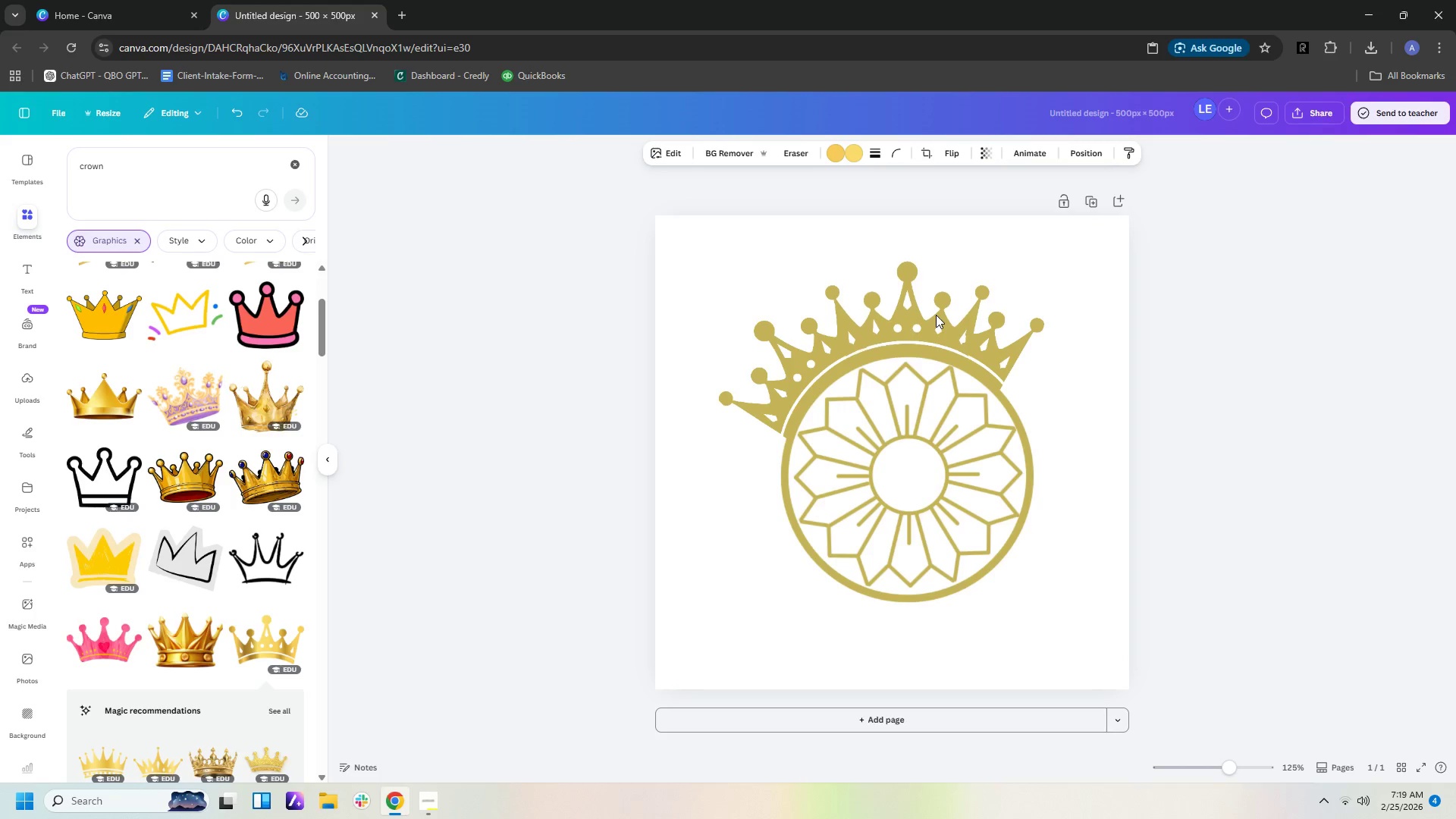 
key(ArrowDown)
 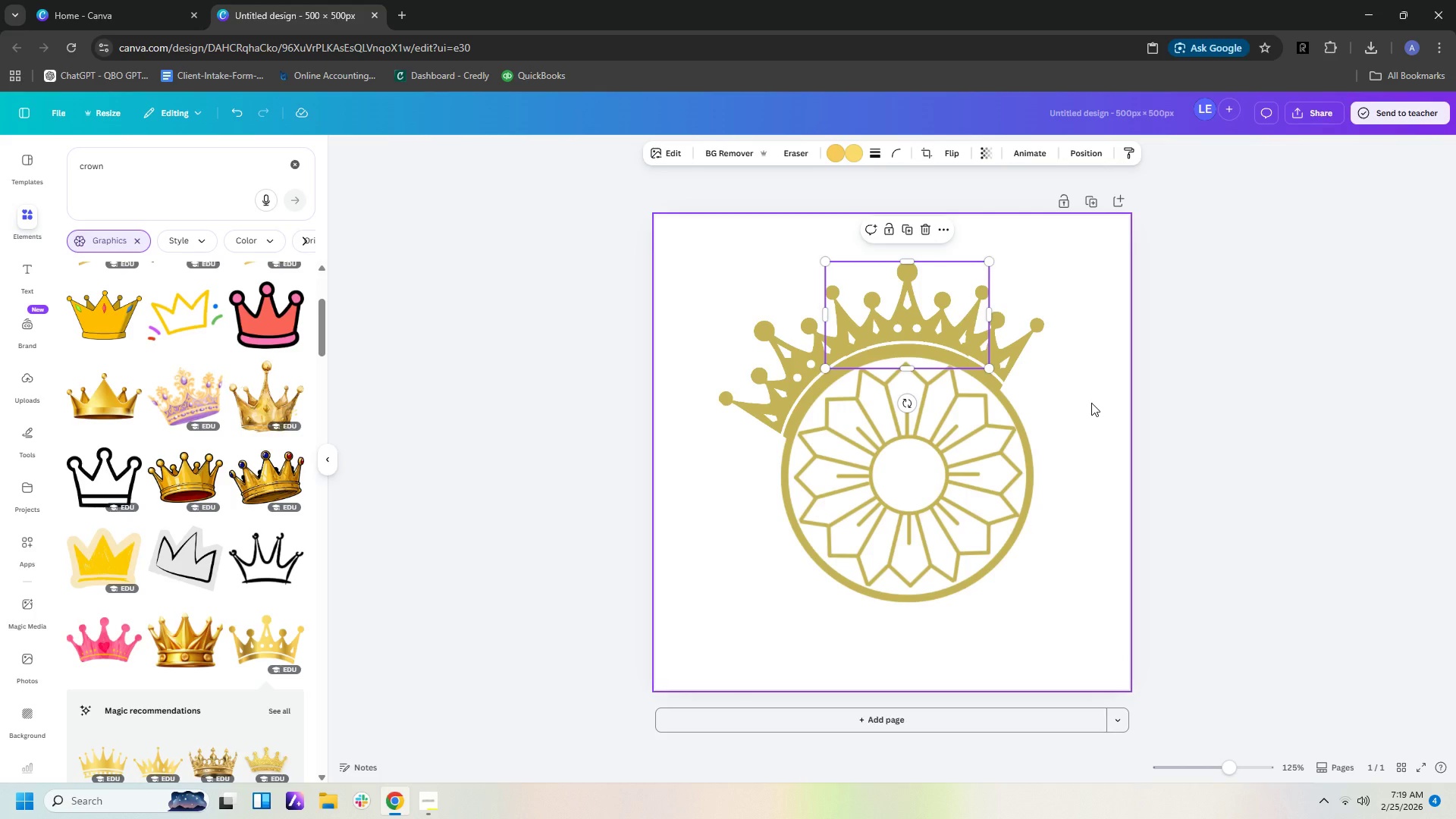 
left_click([1018, 350])
 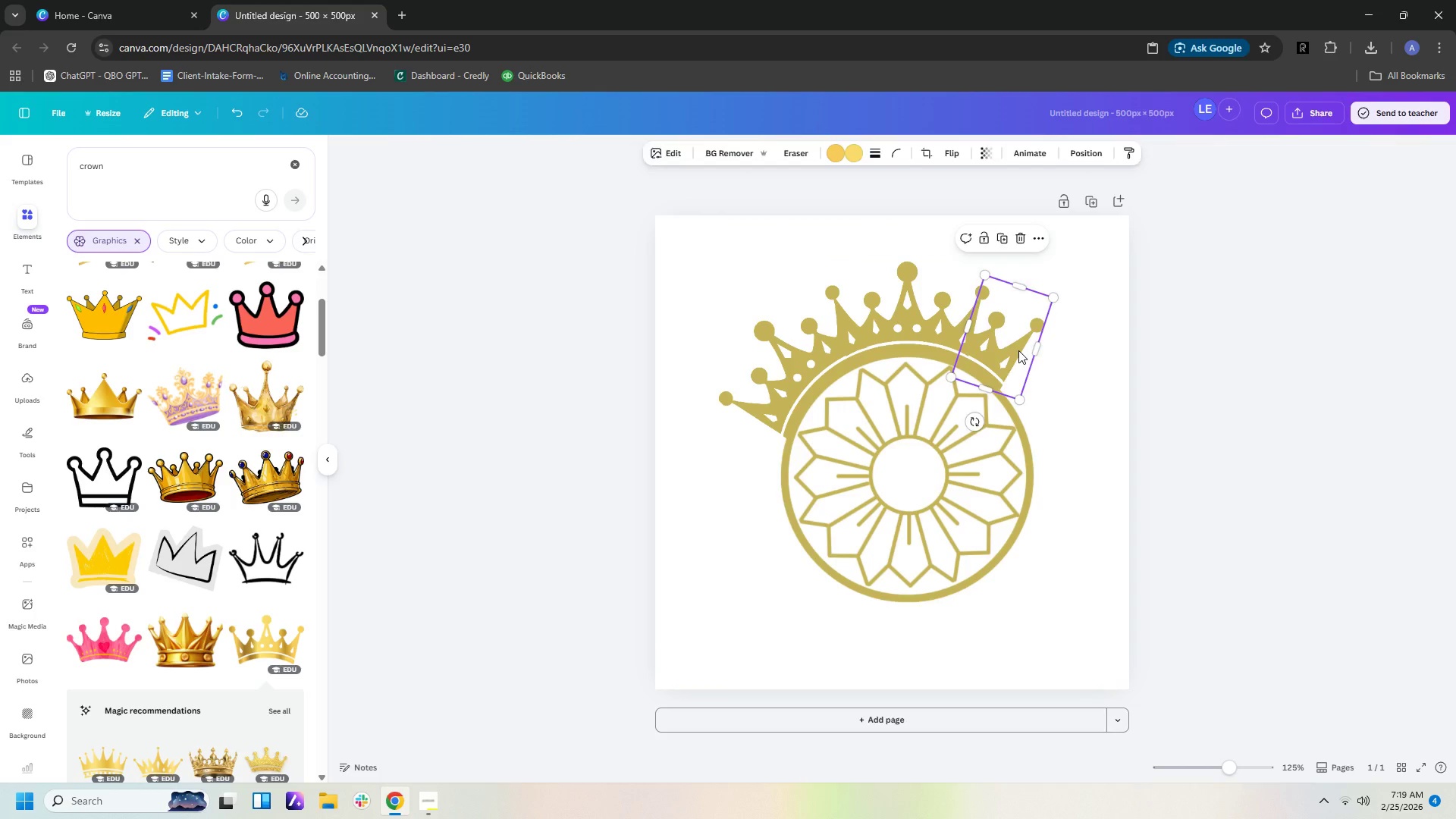 
key(Delete)
 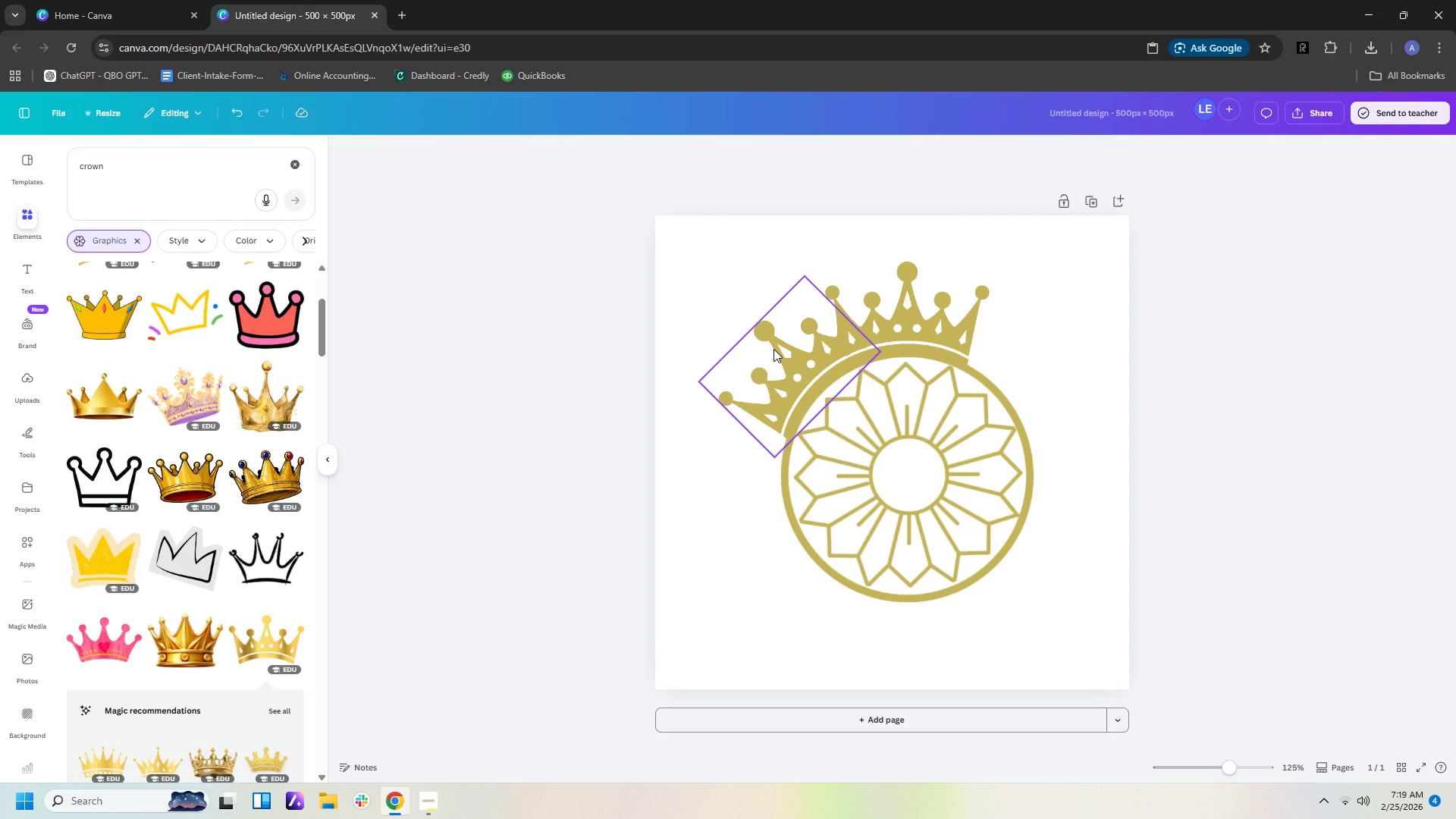 
left_click([774, 349])
 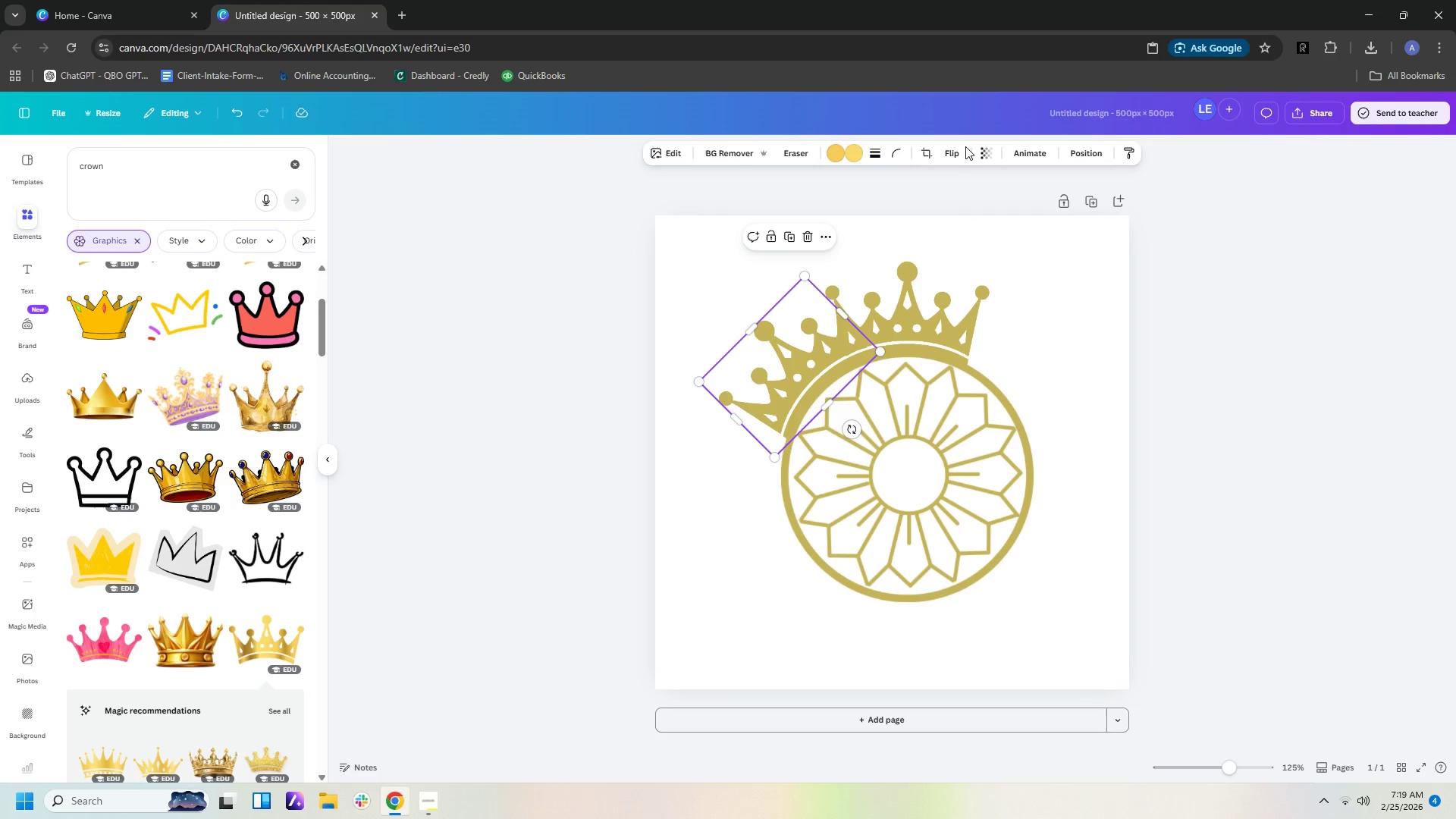 
left_click([957, 155])
 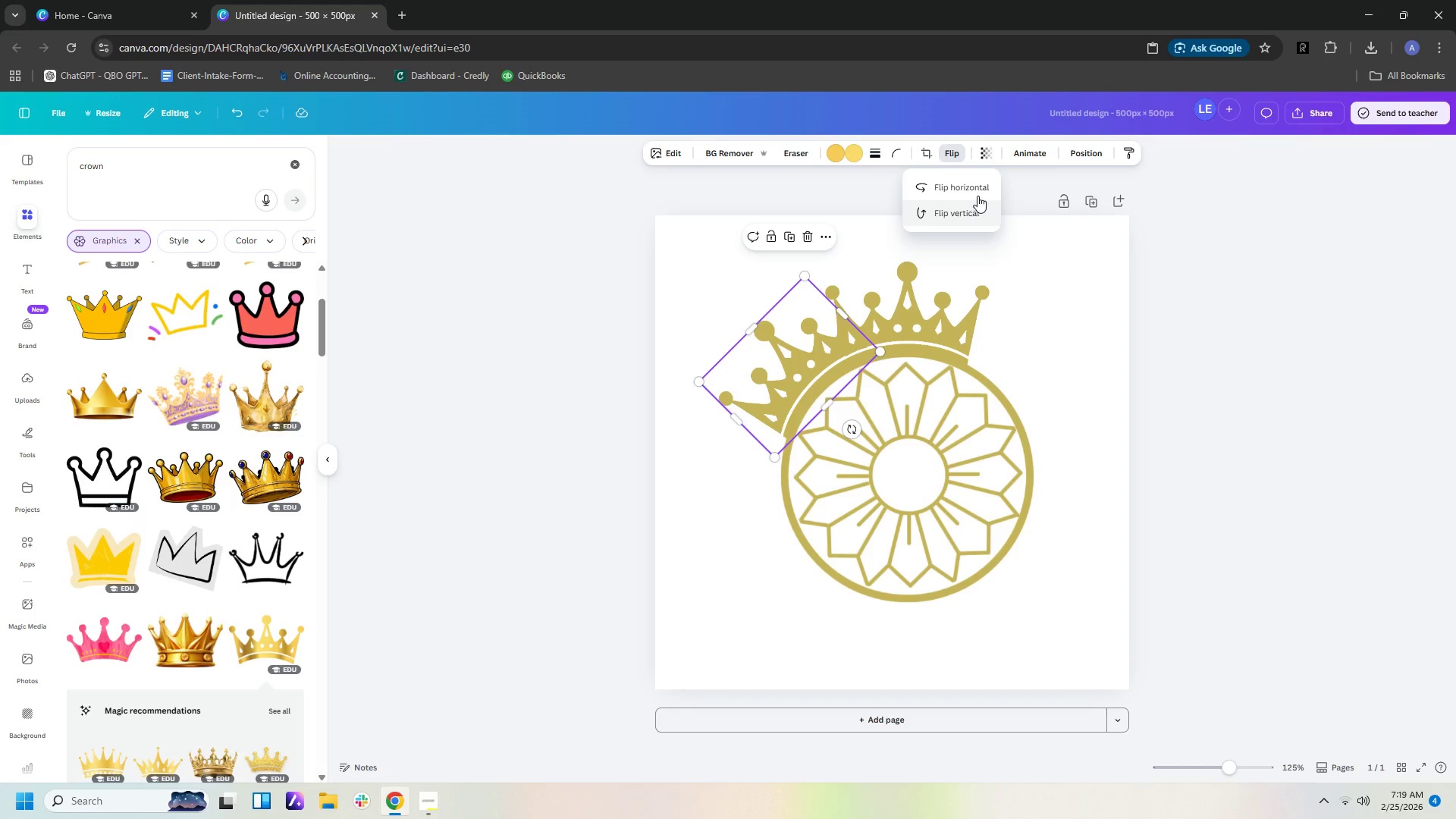 
left_click([976, 188])
 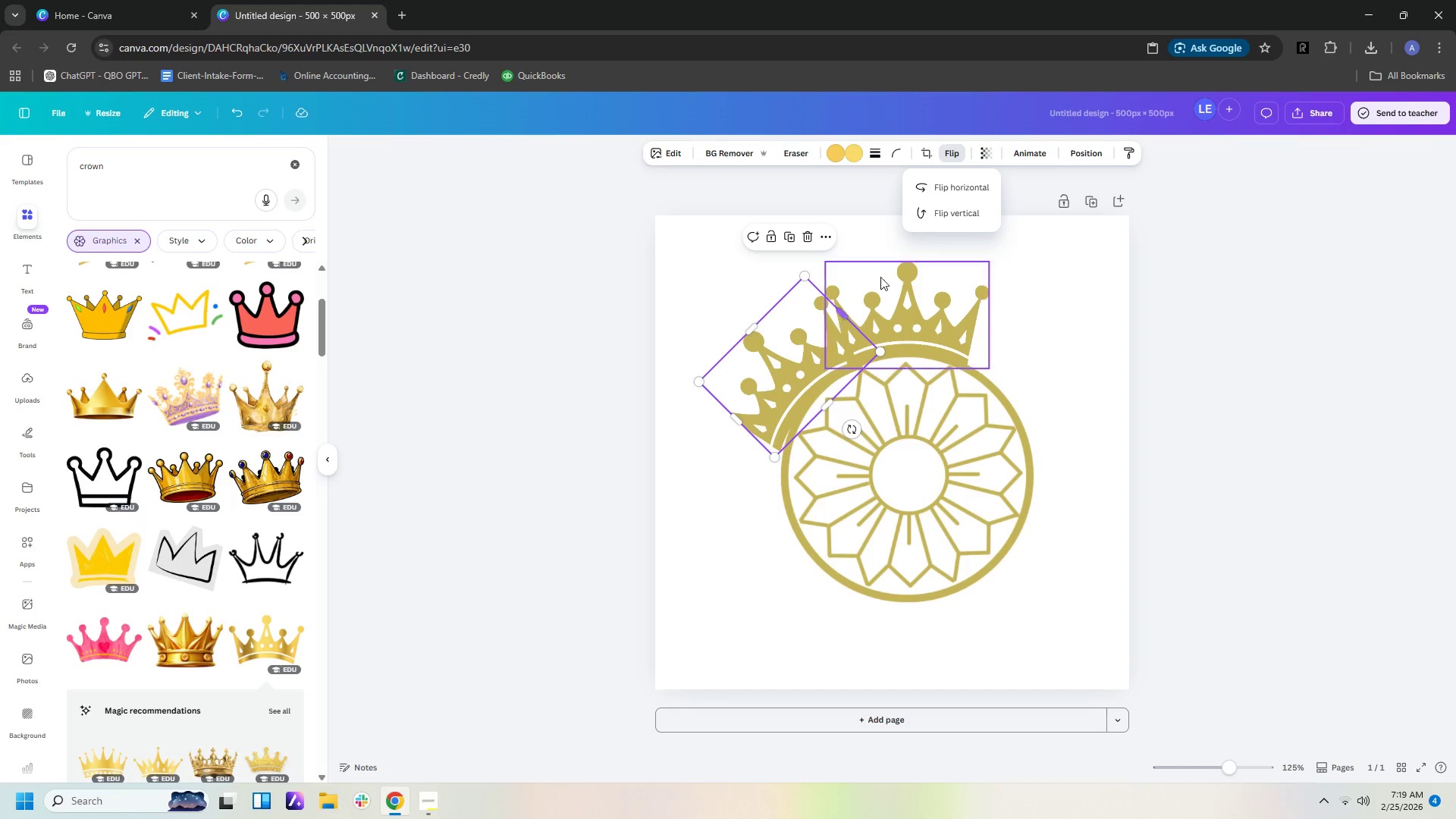 
left_click([961, 183])
 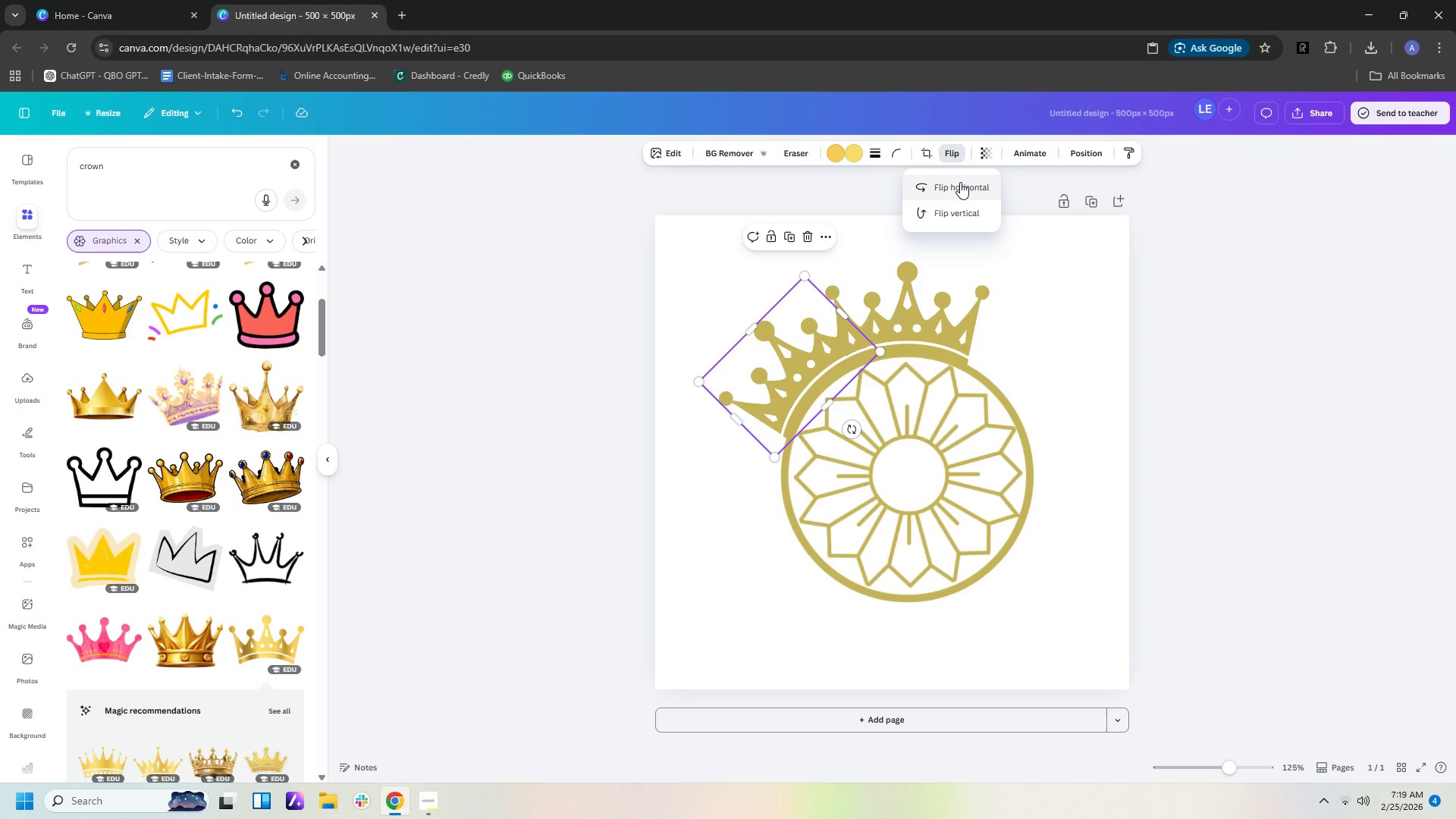 
key(Control+C)
 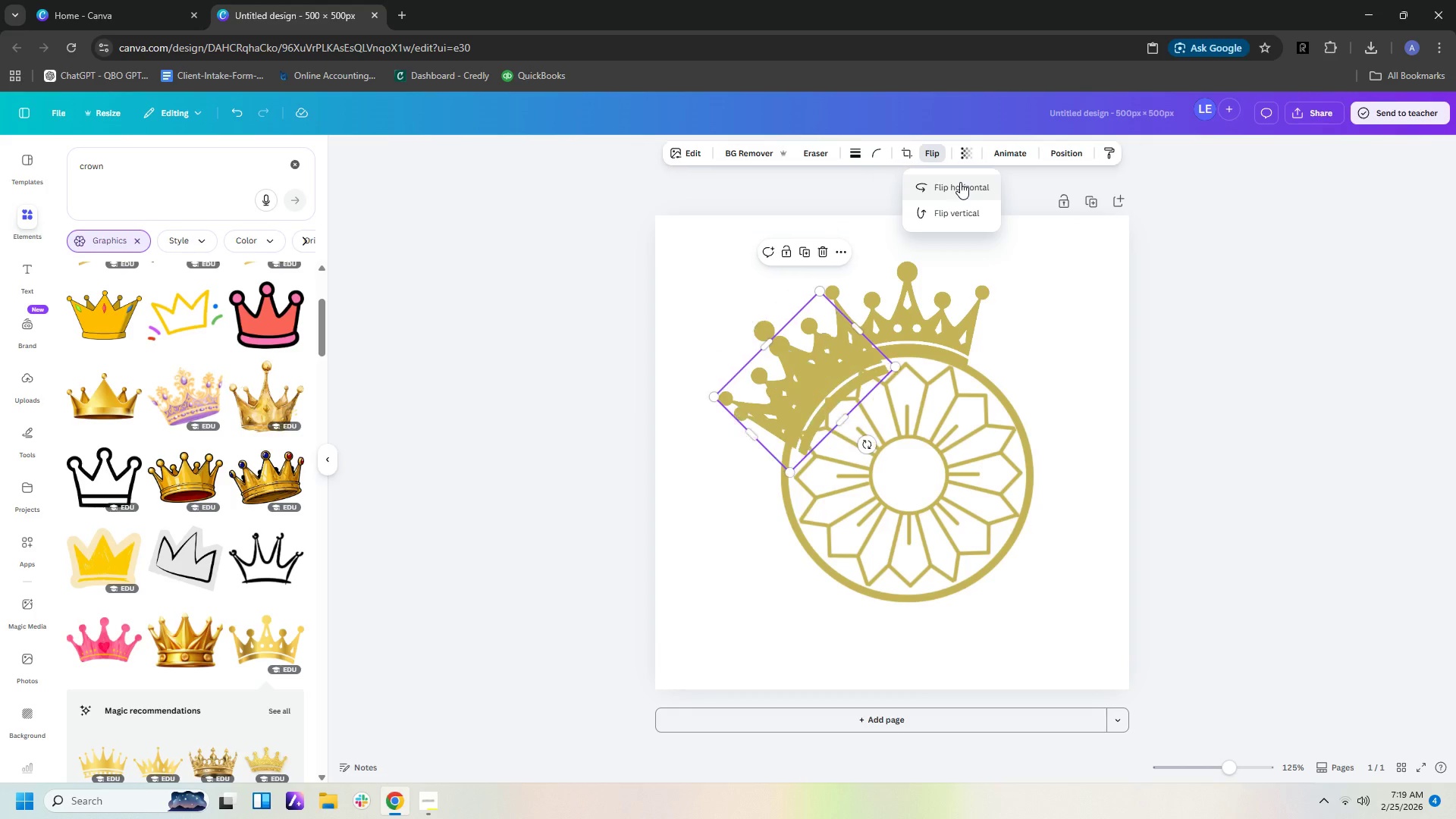 
key(Control+V)
 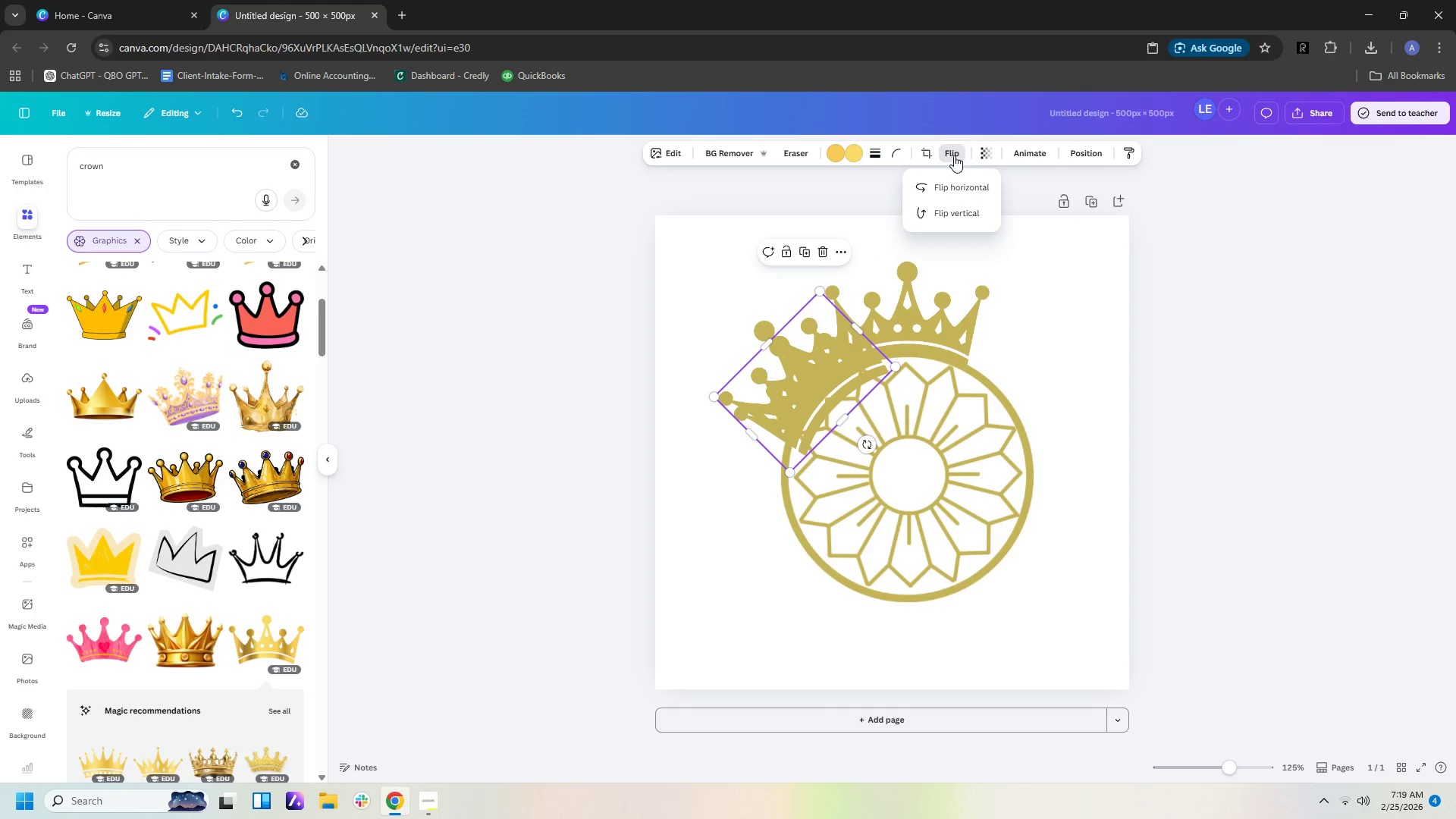 
left_click([952, 178])
 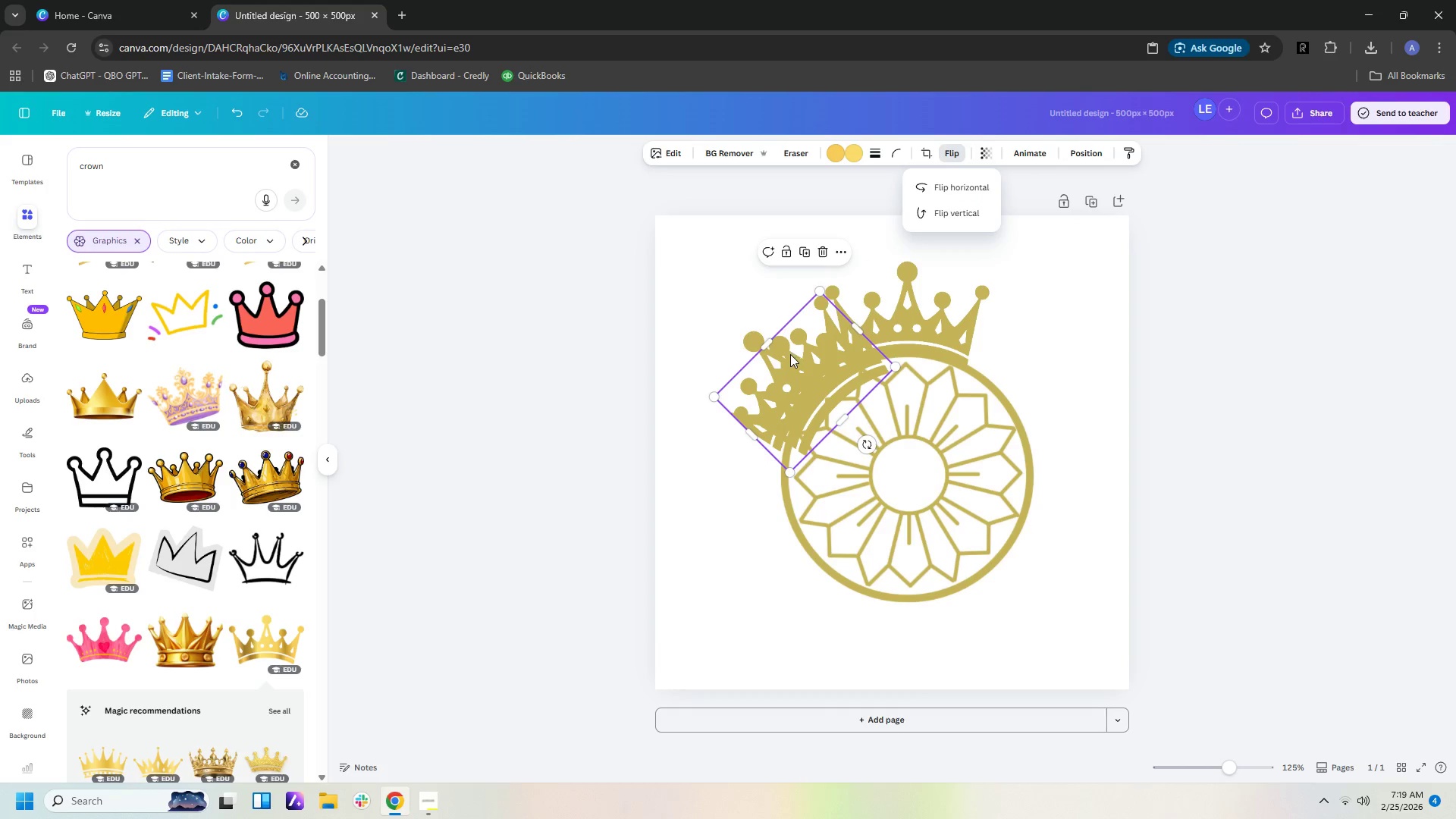 
left_click_drag(start_coordinate=[789, 354], to_coordinate=[1018, 327])
 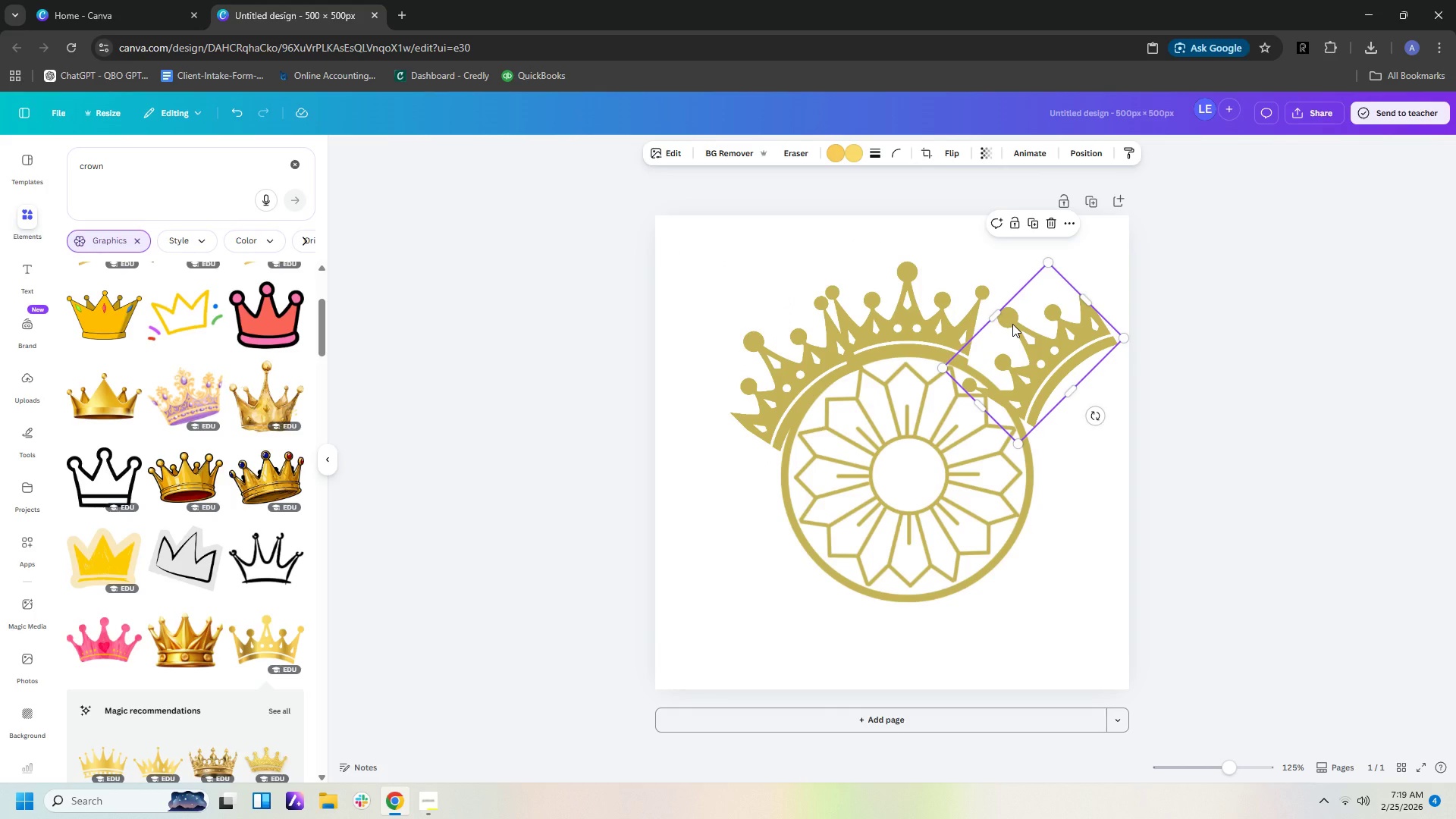 
key(Control+ControlLeft)
 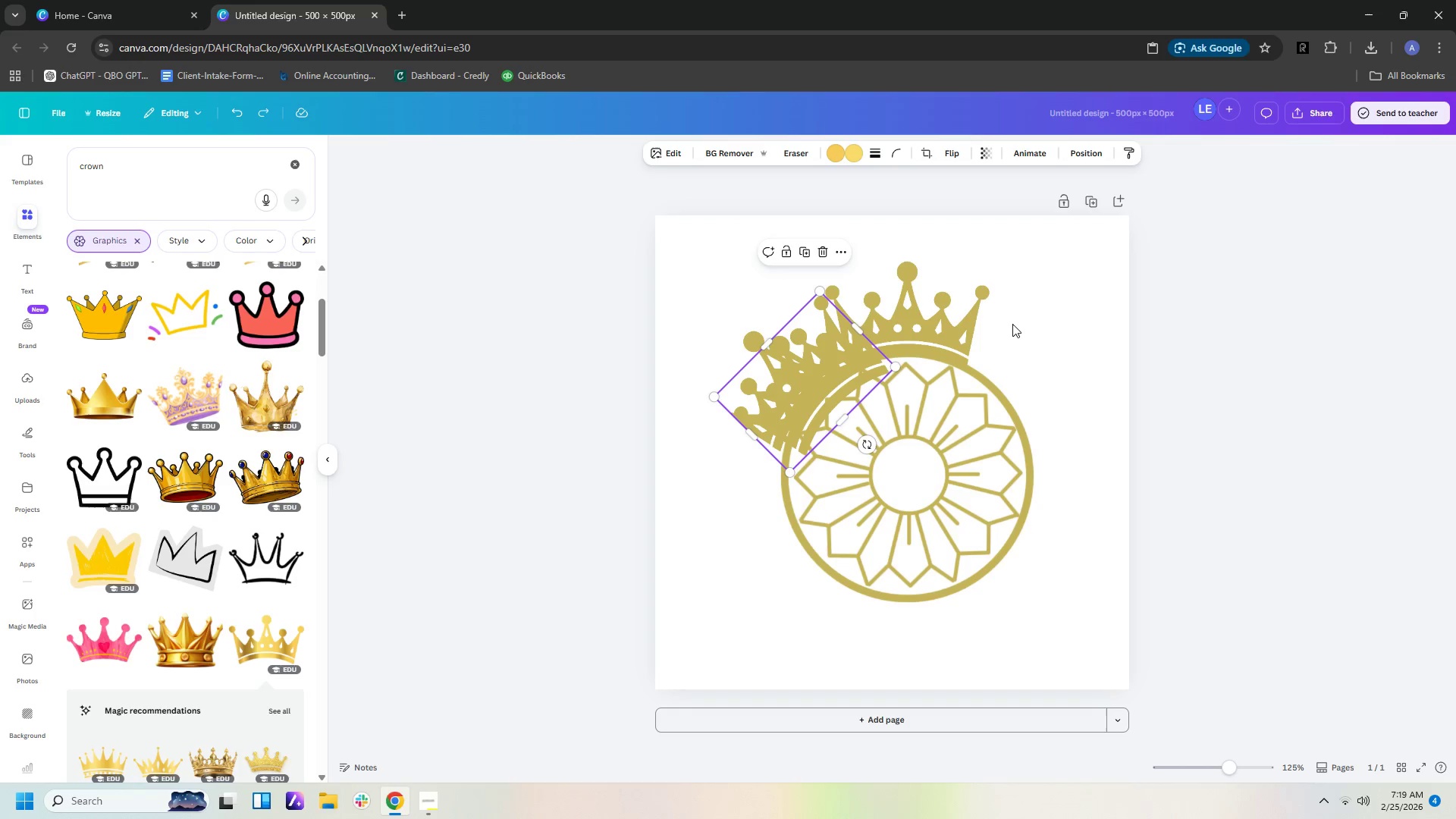 
key(Control+Z)
 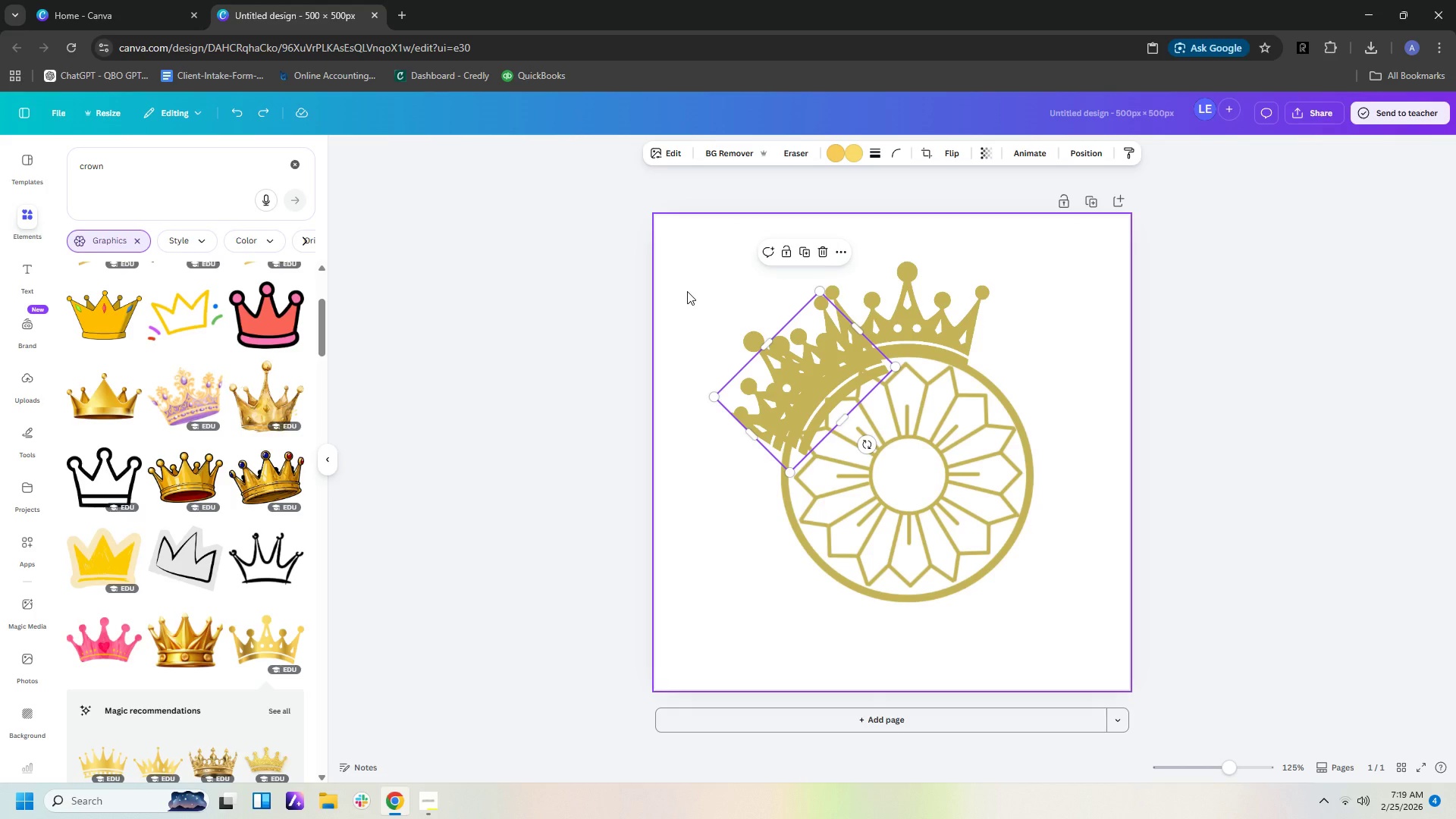 
key(Control+Z)
 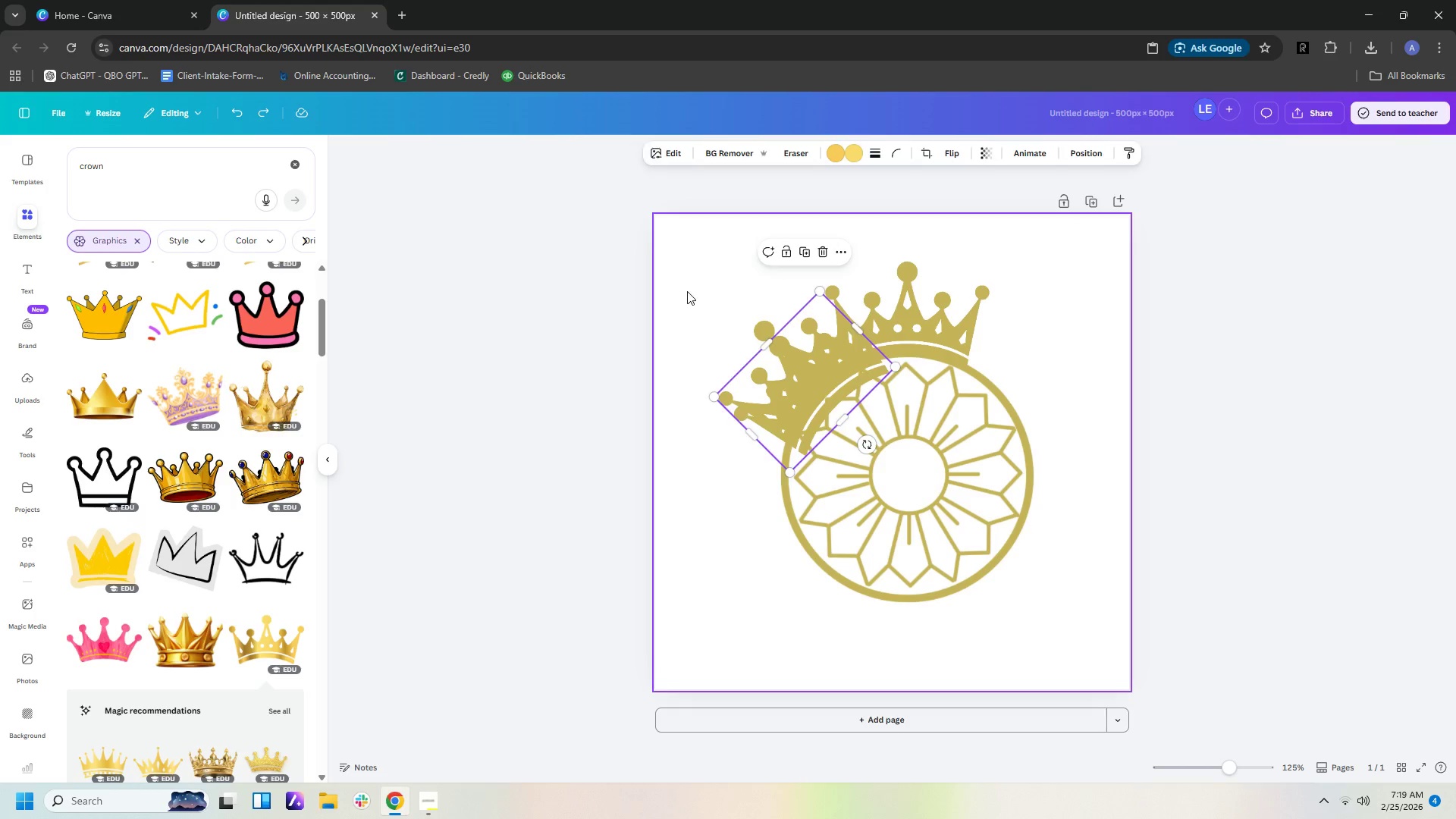 
key(Control+Z)
 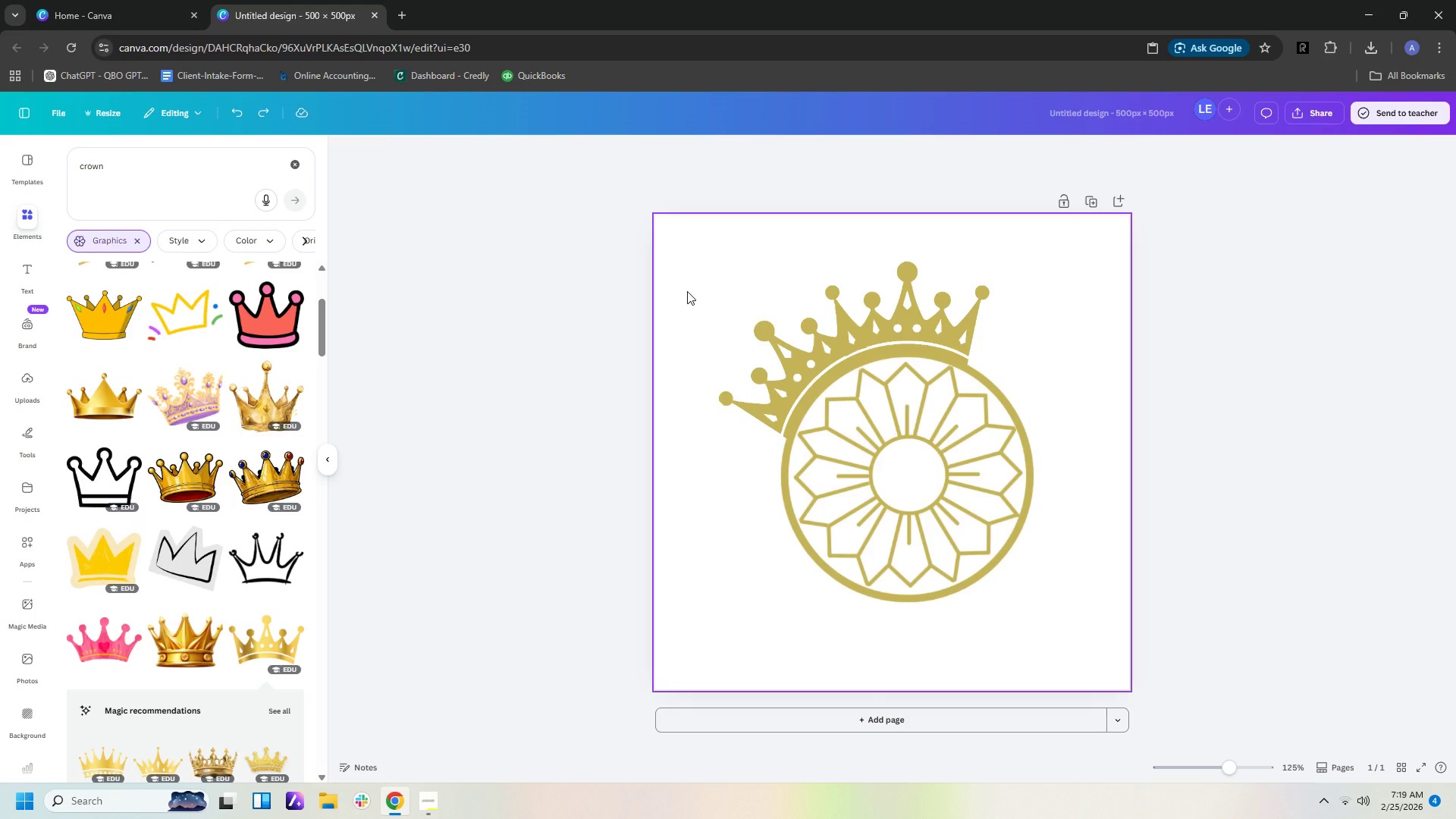 
key(Control+Z)
 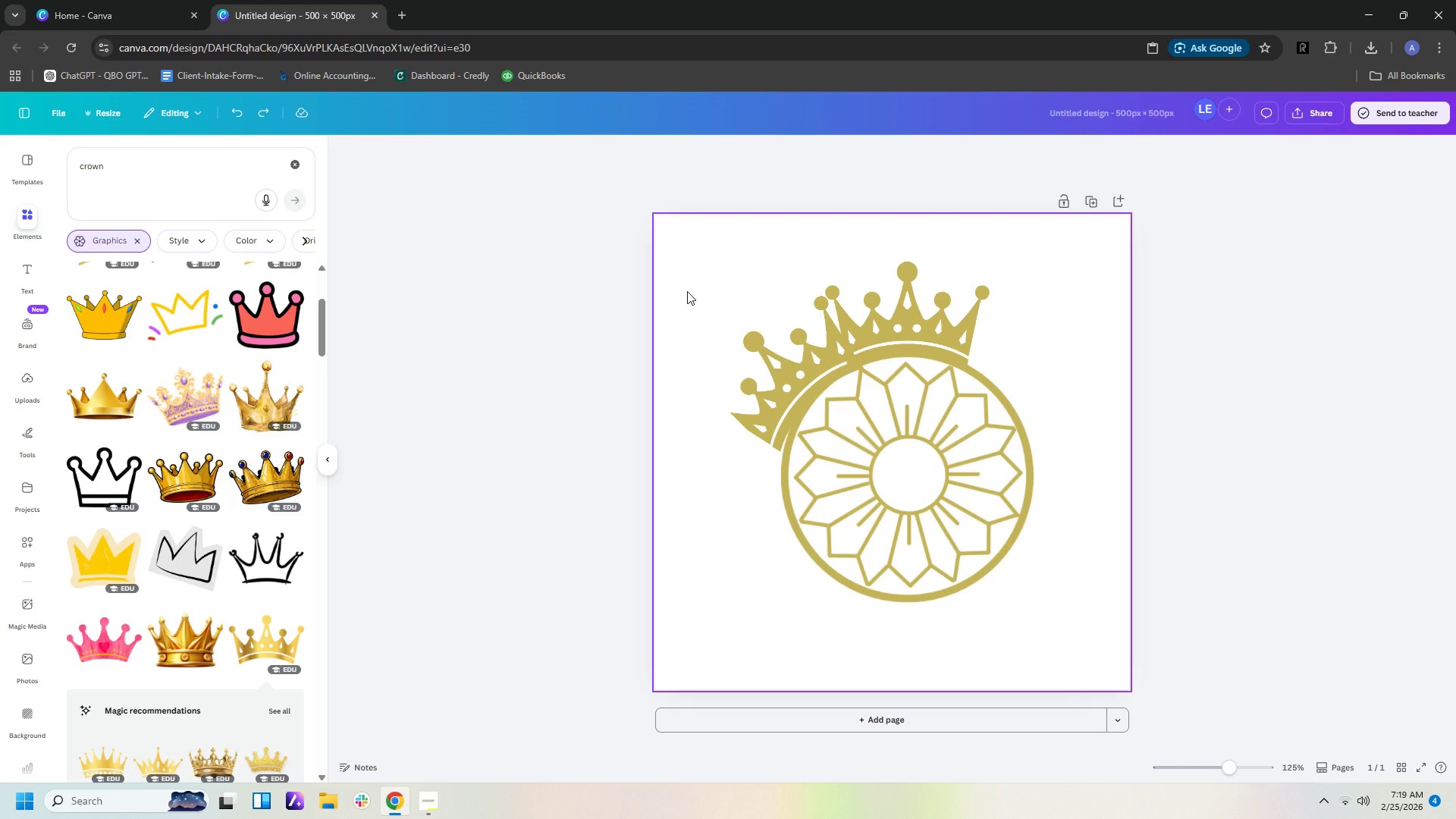 
key(Control+Z)
 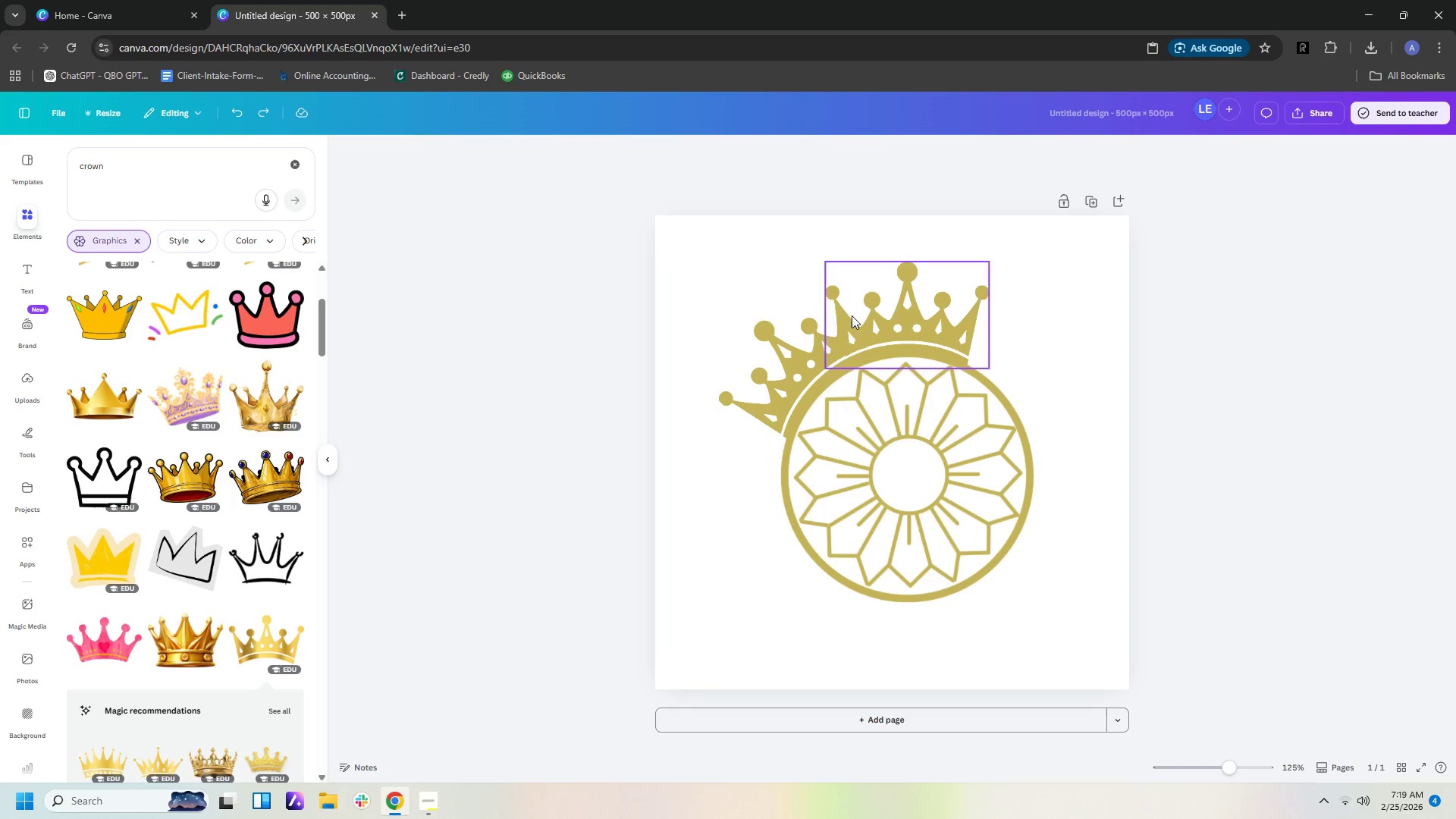 
left_click([774, 371])
 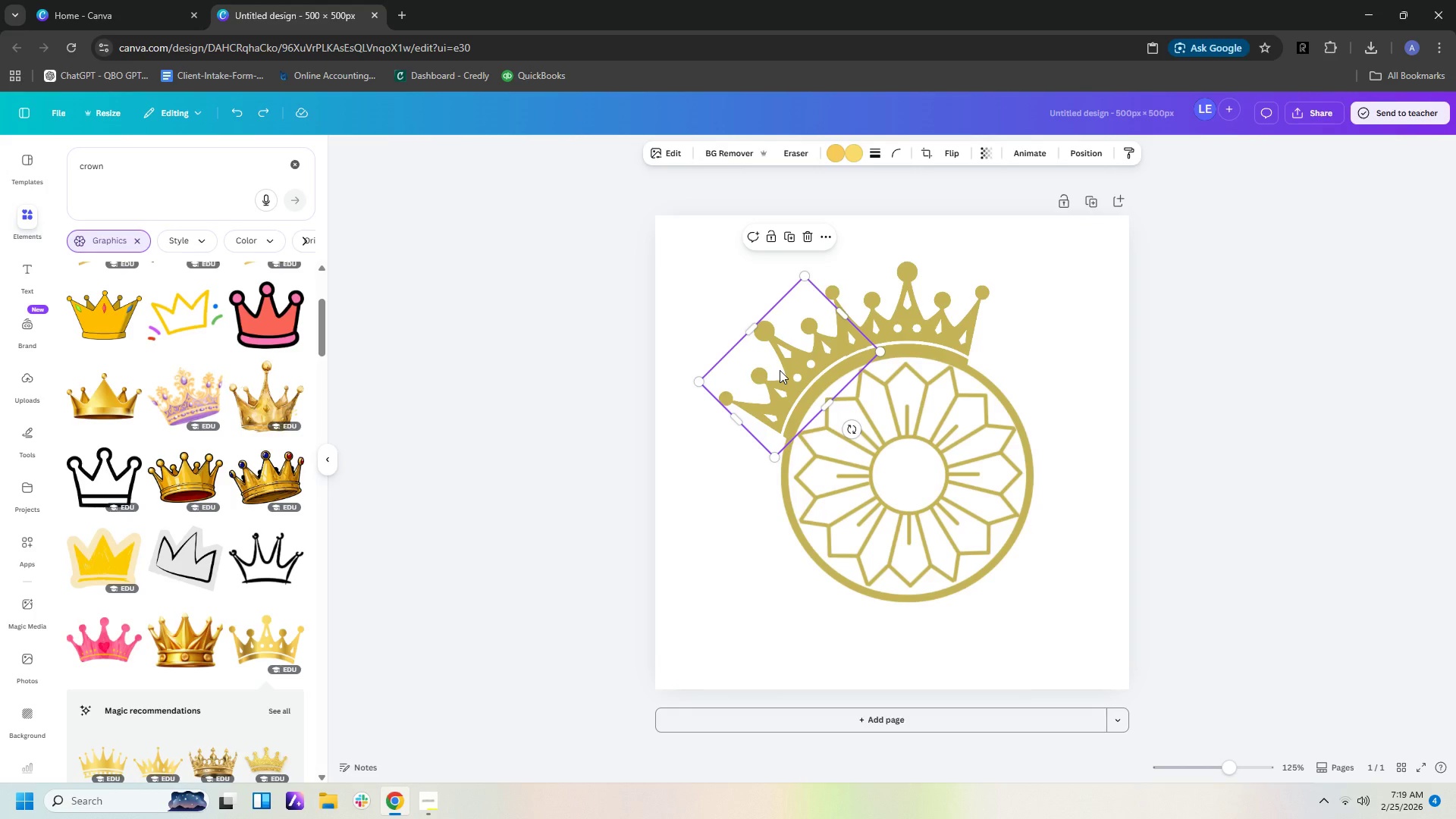 
key(Control+C)
 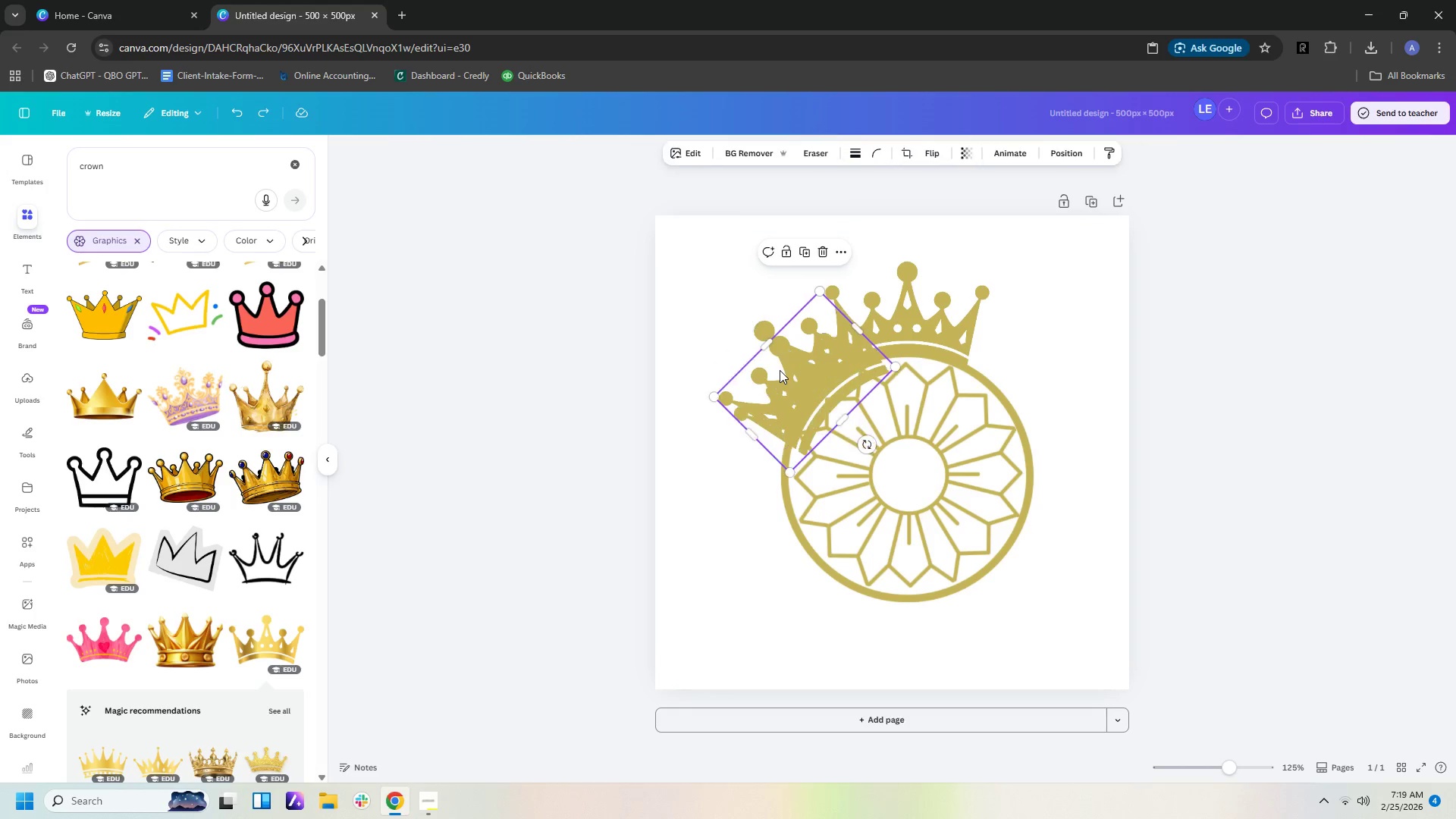 
key(Control+V)
 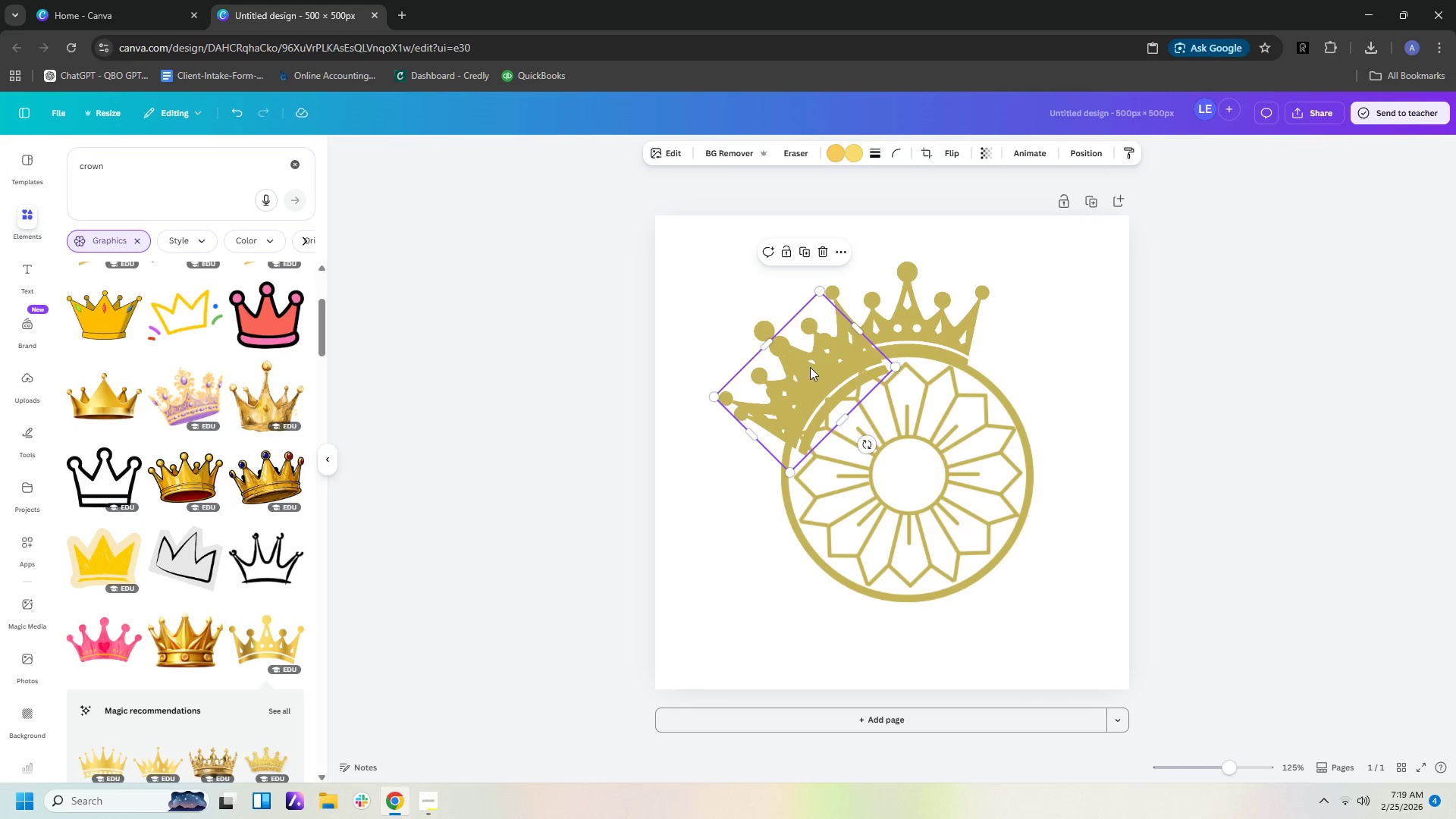 
left_click_drag(start_coordinate=[810, 367], to_coordinate=[1073, 339])
 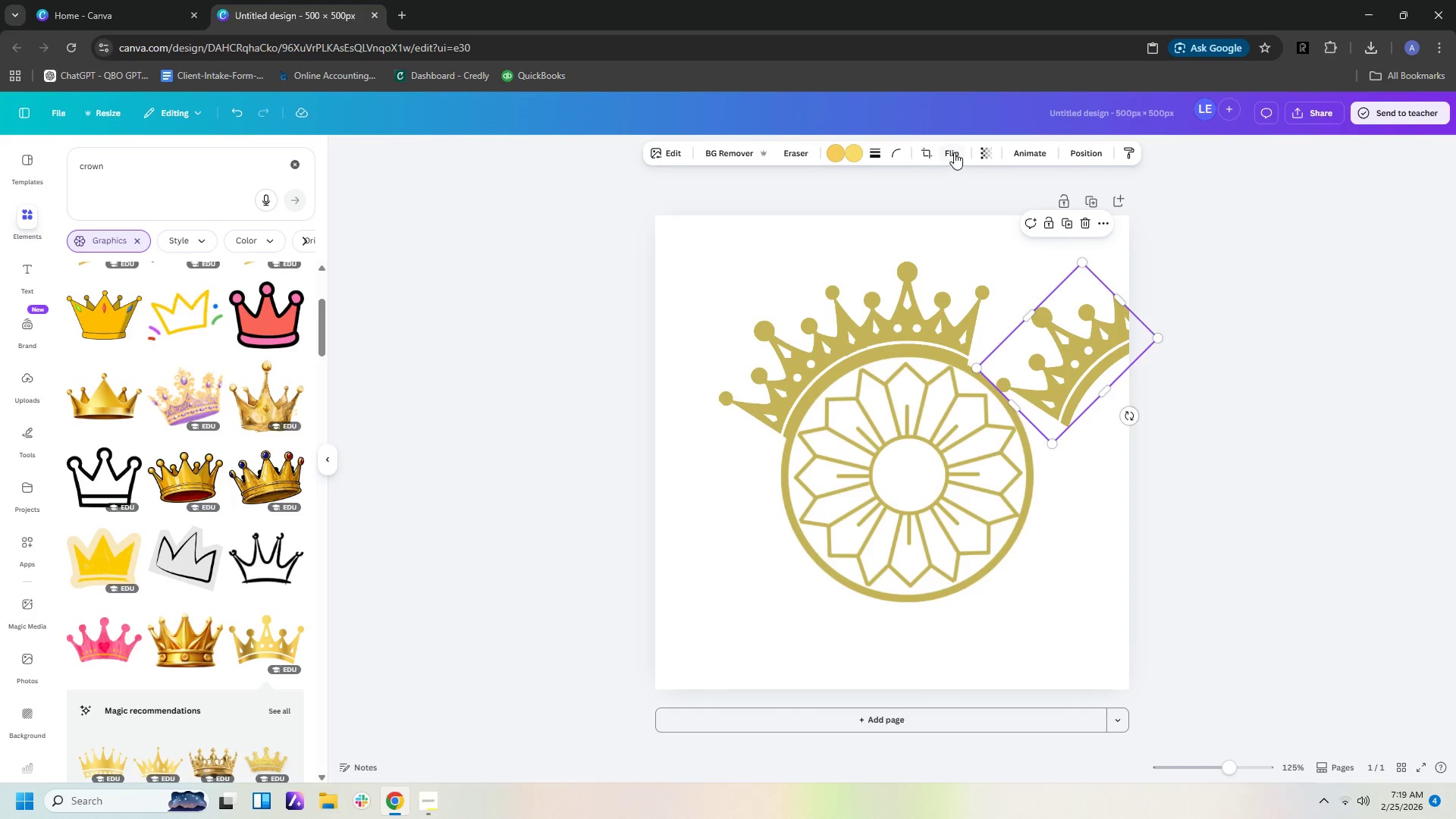 
left_click([952, 152])
 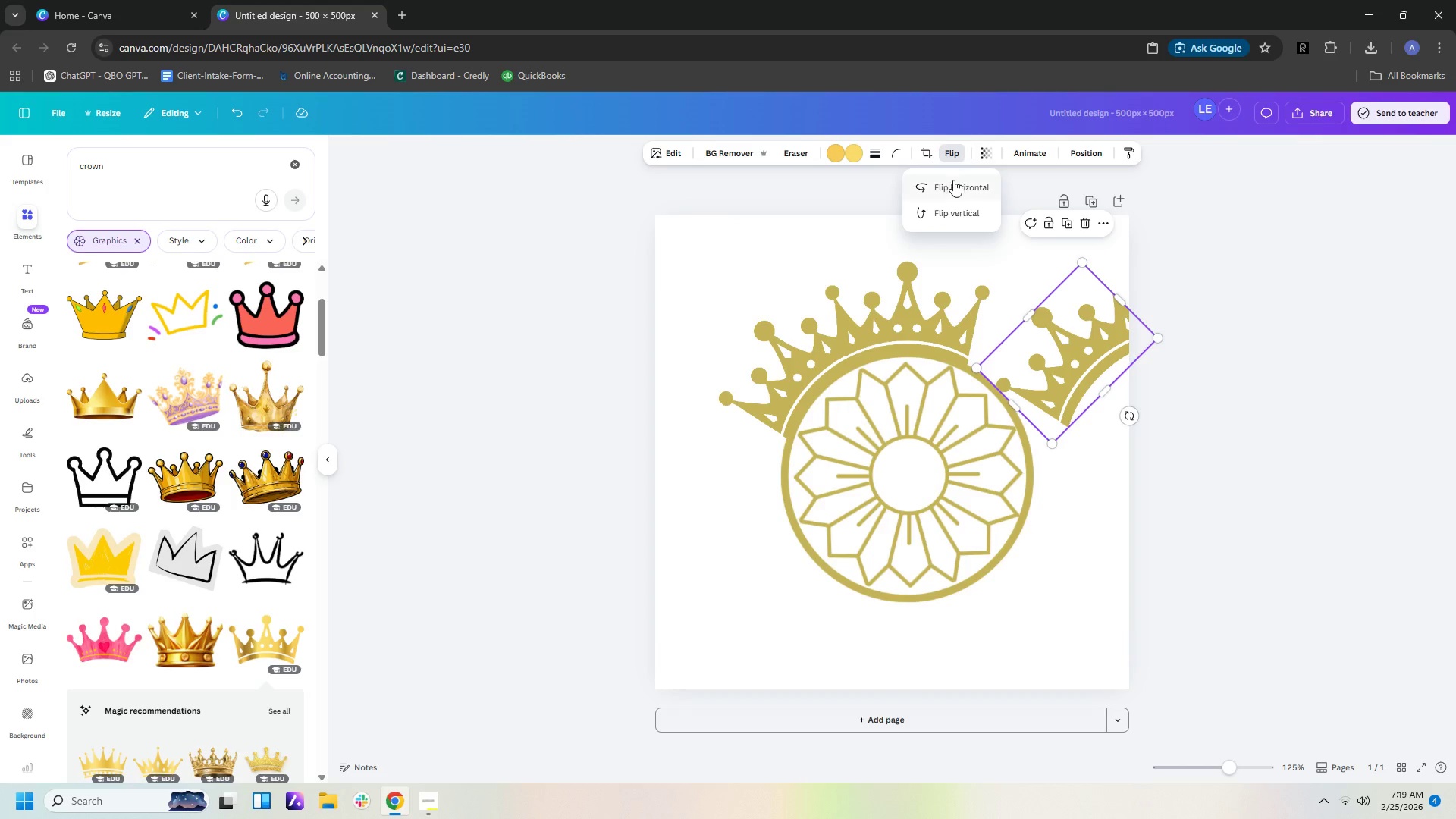 
left_click([953, 183])
 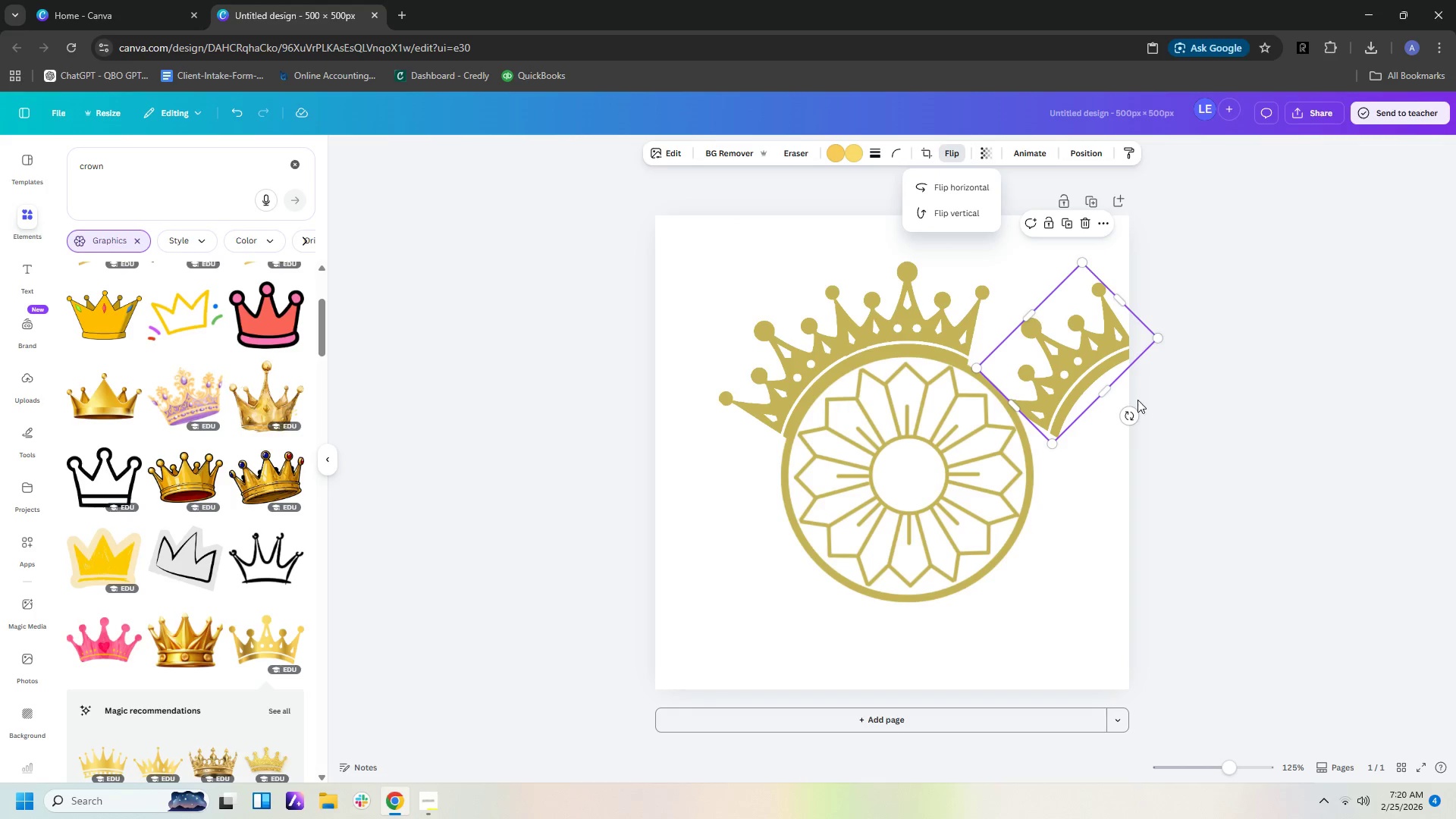 
left_click_drag(start_coordinate=[1130, 416], to_coordinate=[984, 419])
 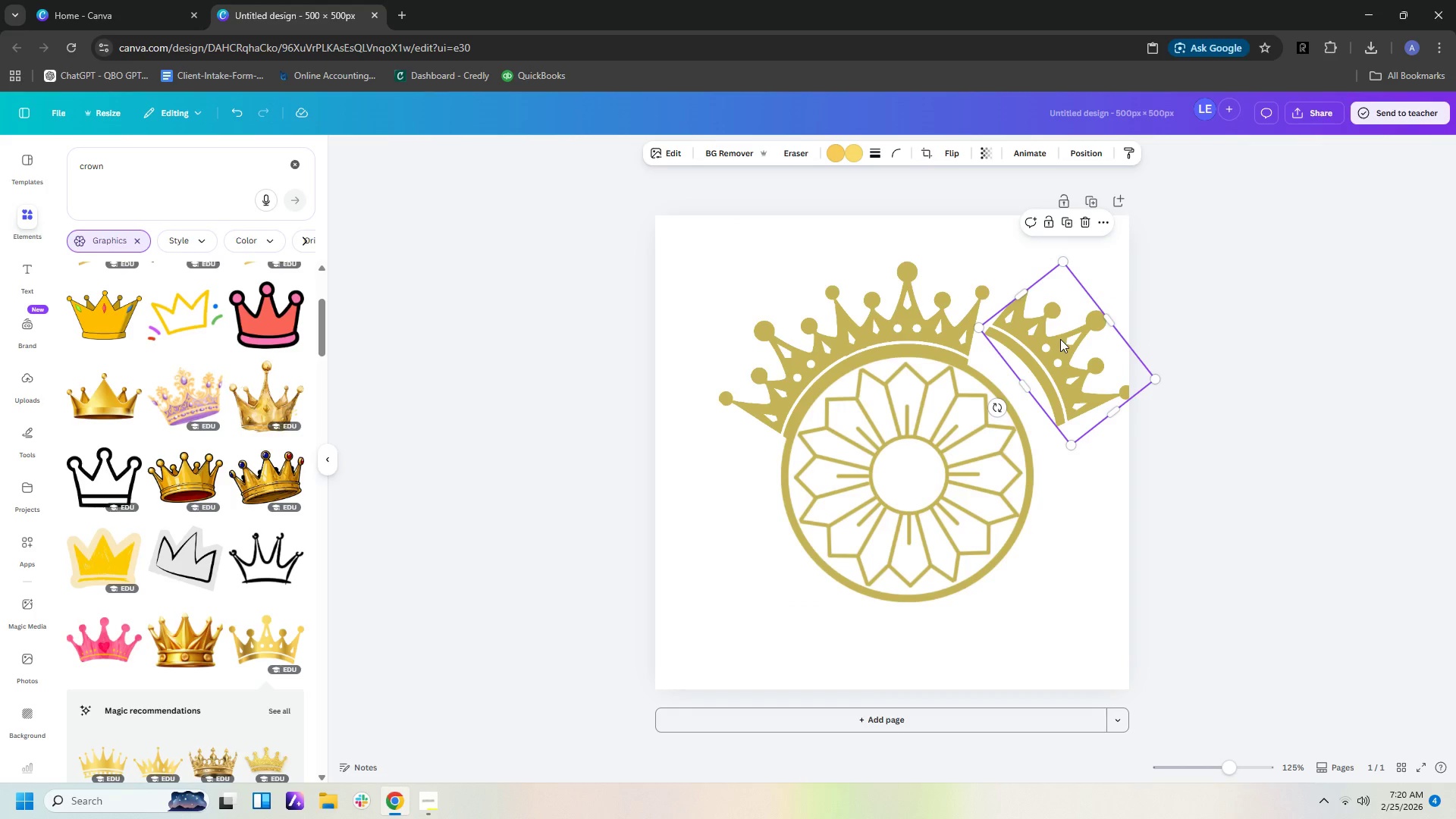 
left_click_drag(start_coordinate=[1060, 339], to_coordinate=[1013, 357])
 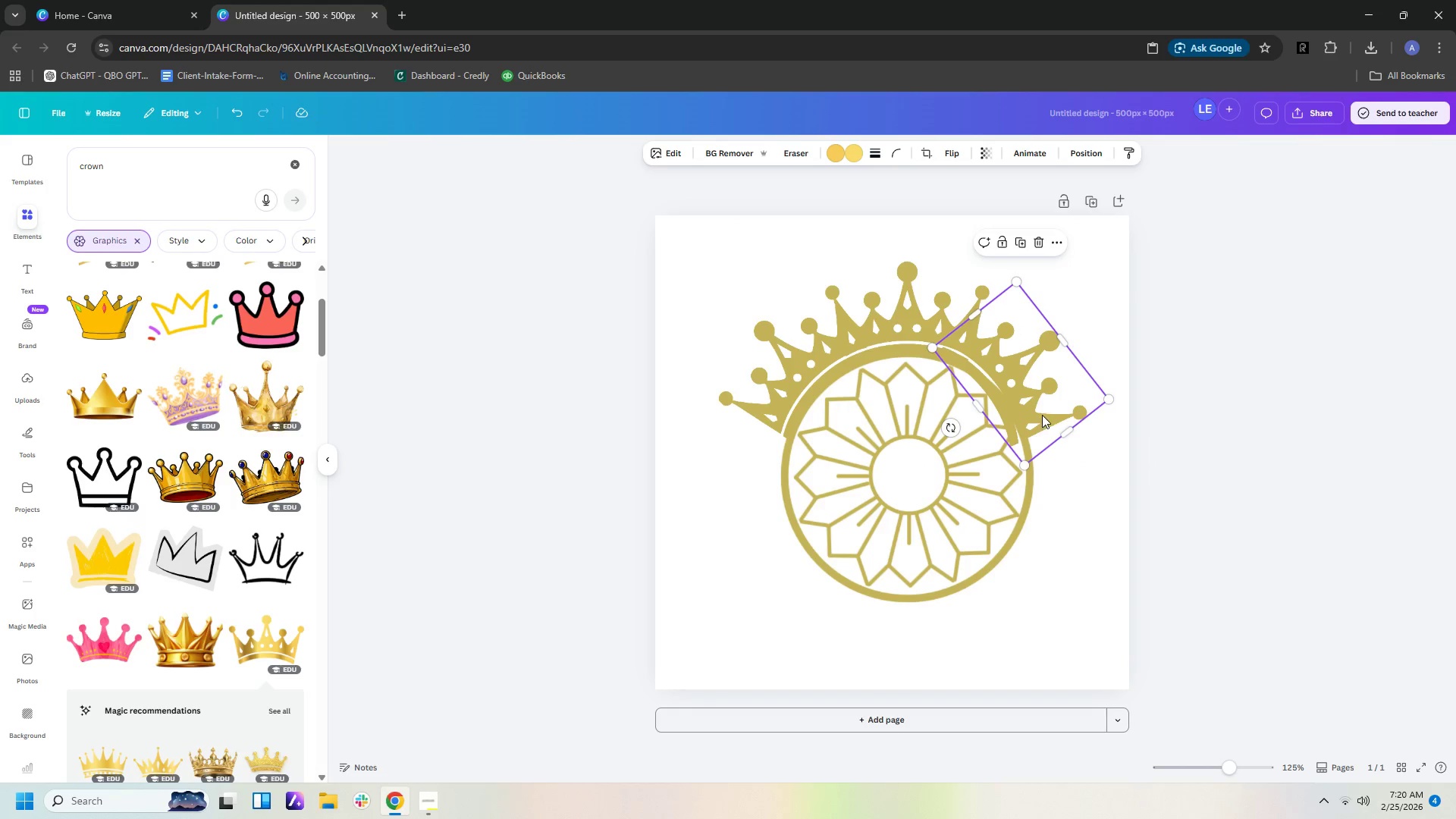 
key(ArrowRight)
 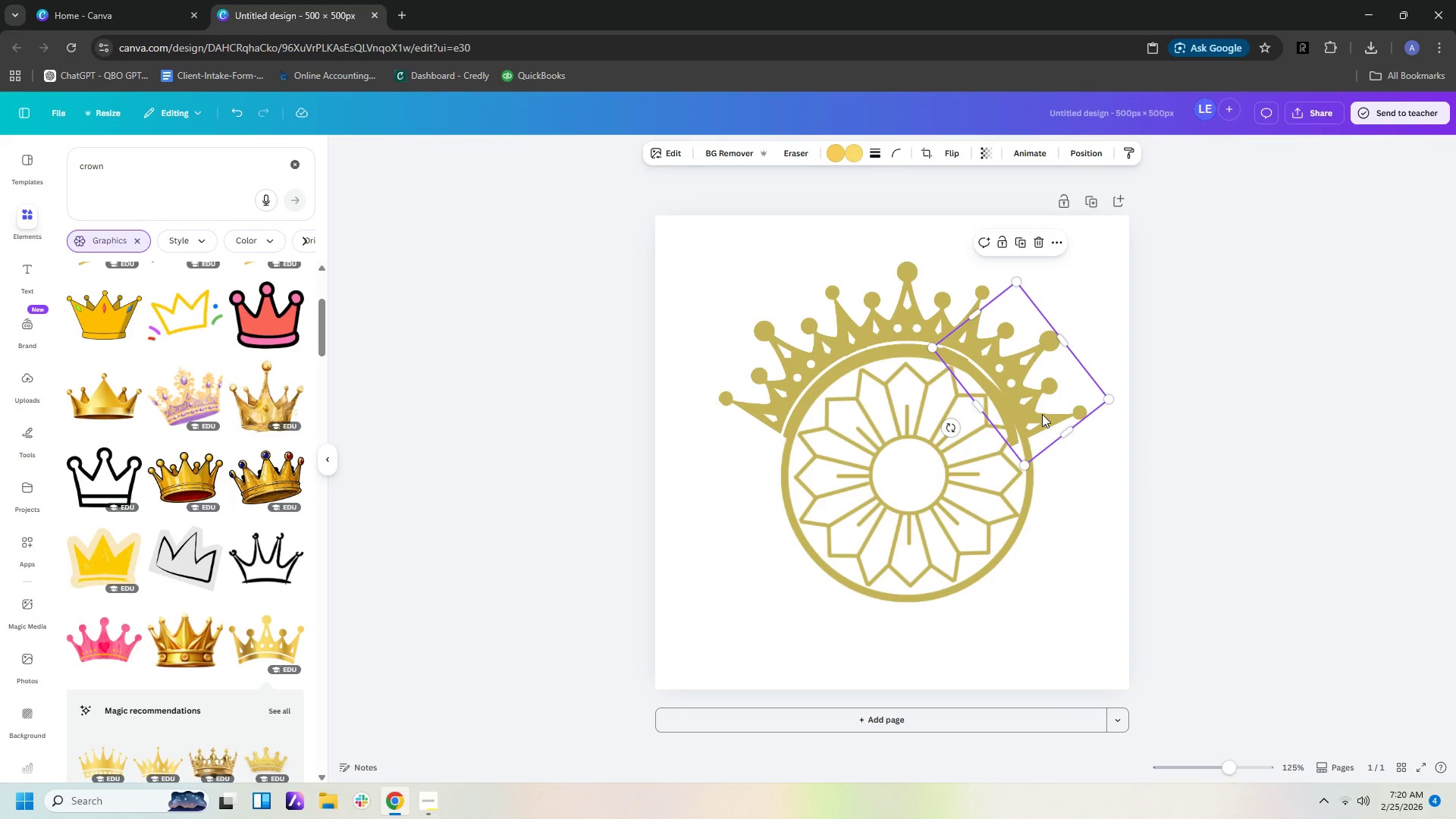 
key(ArrowRight)
 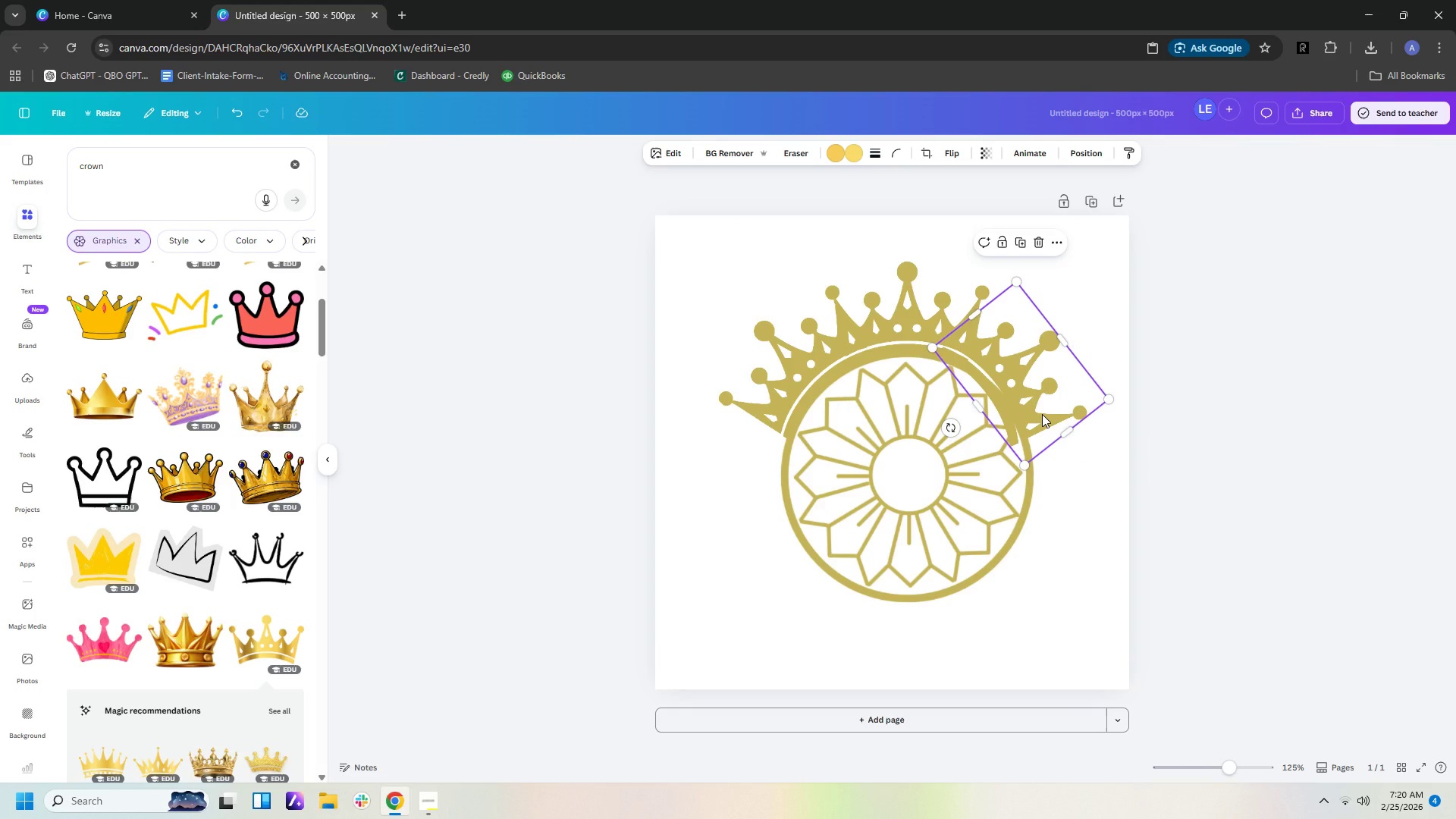 
key(ArrowUp)
 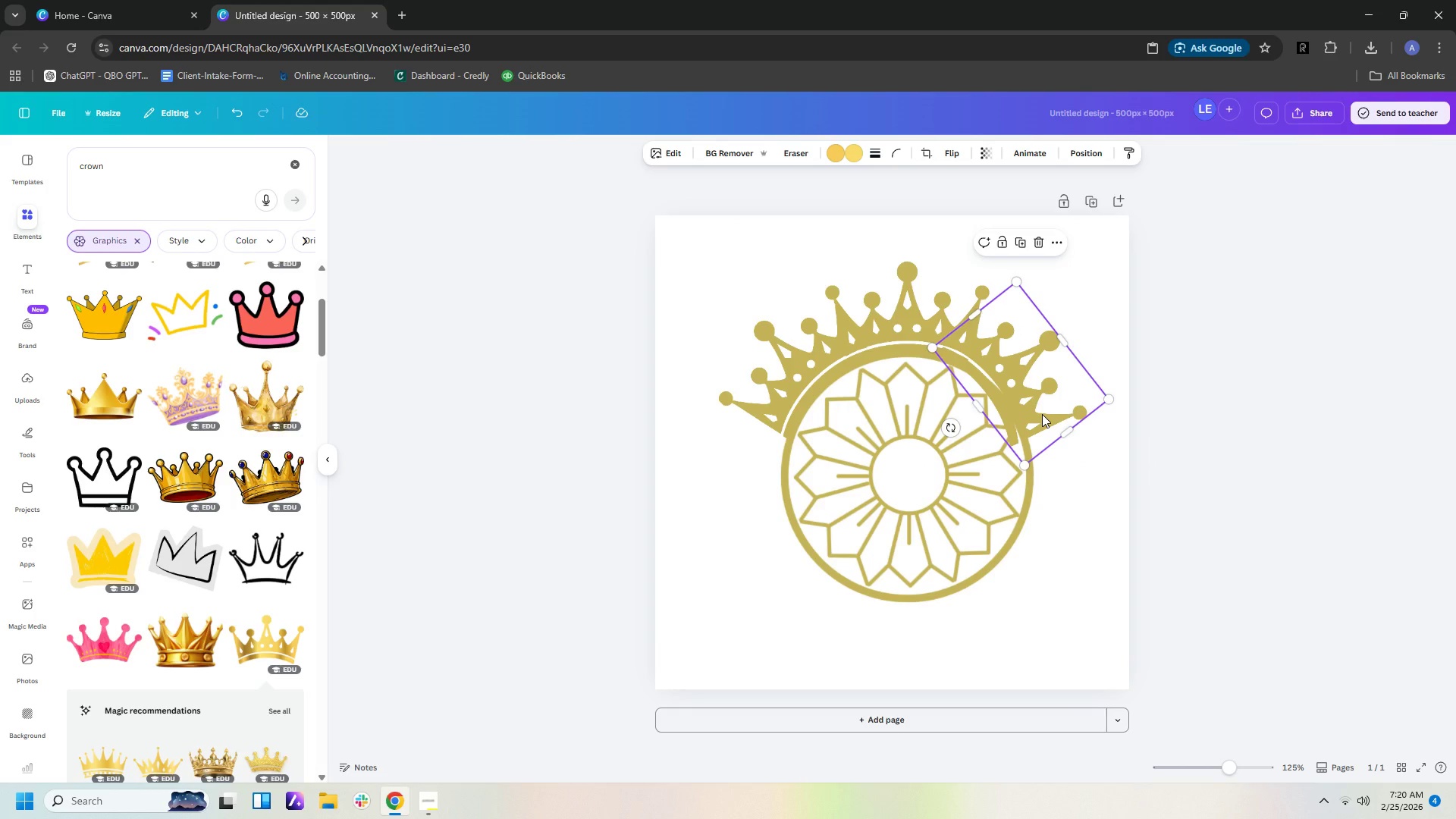 
key(ArrowRight)
 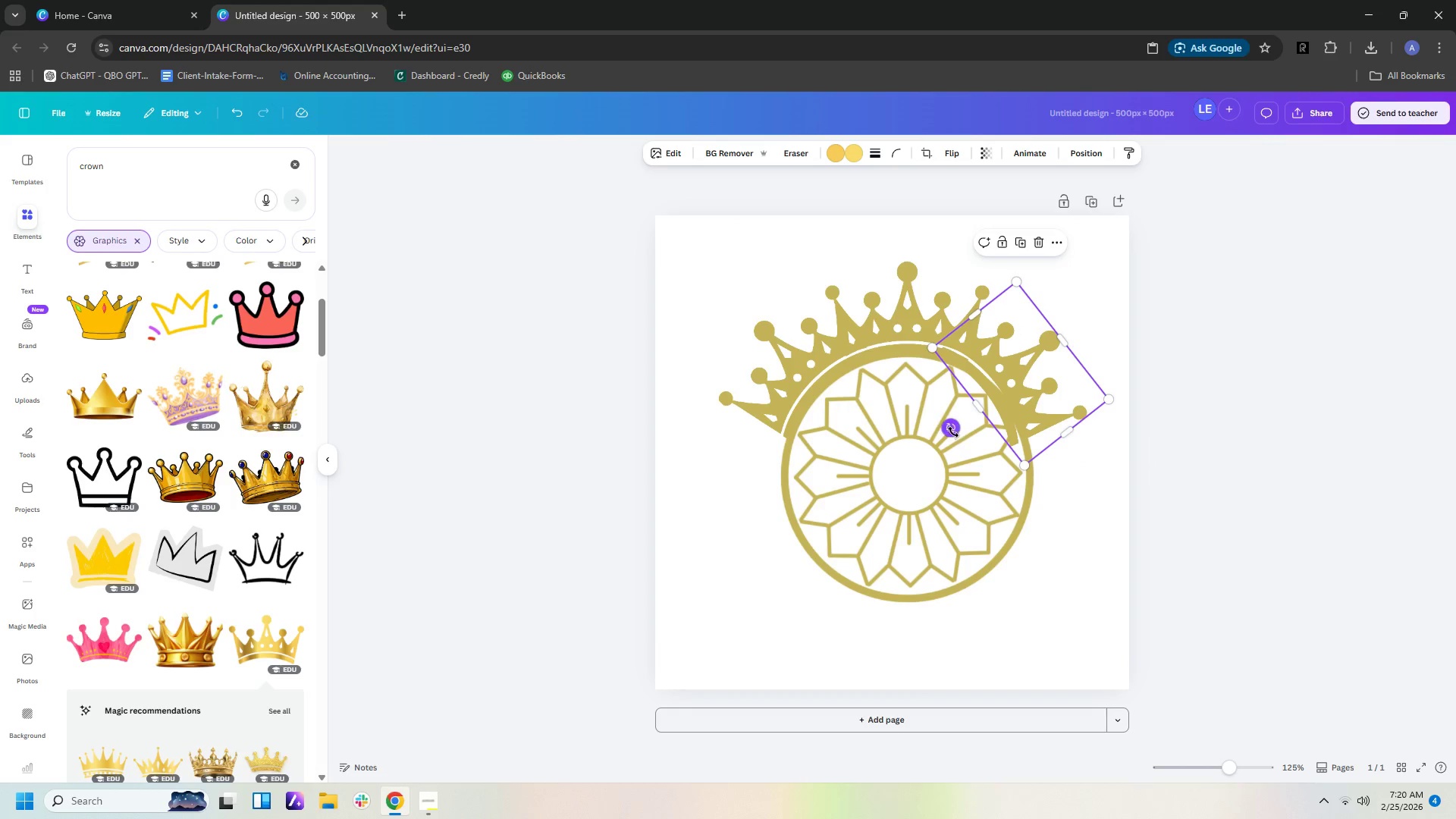 
left_click_drag(start_coordinate=[949, 431], to_coordinate=[962, 431])
 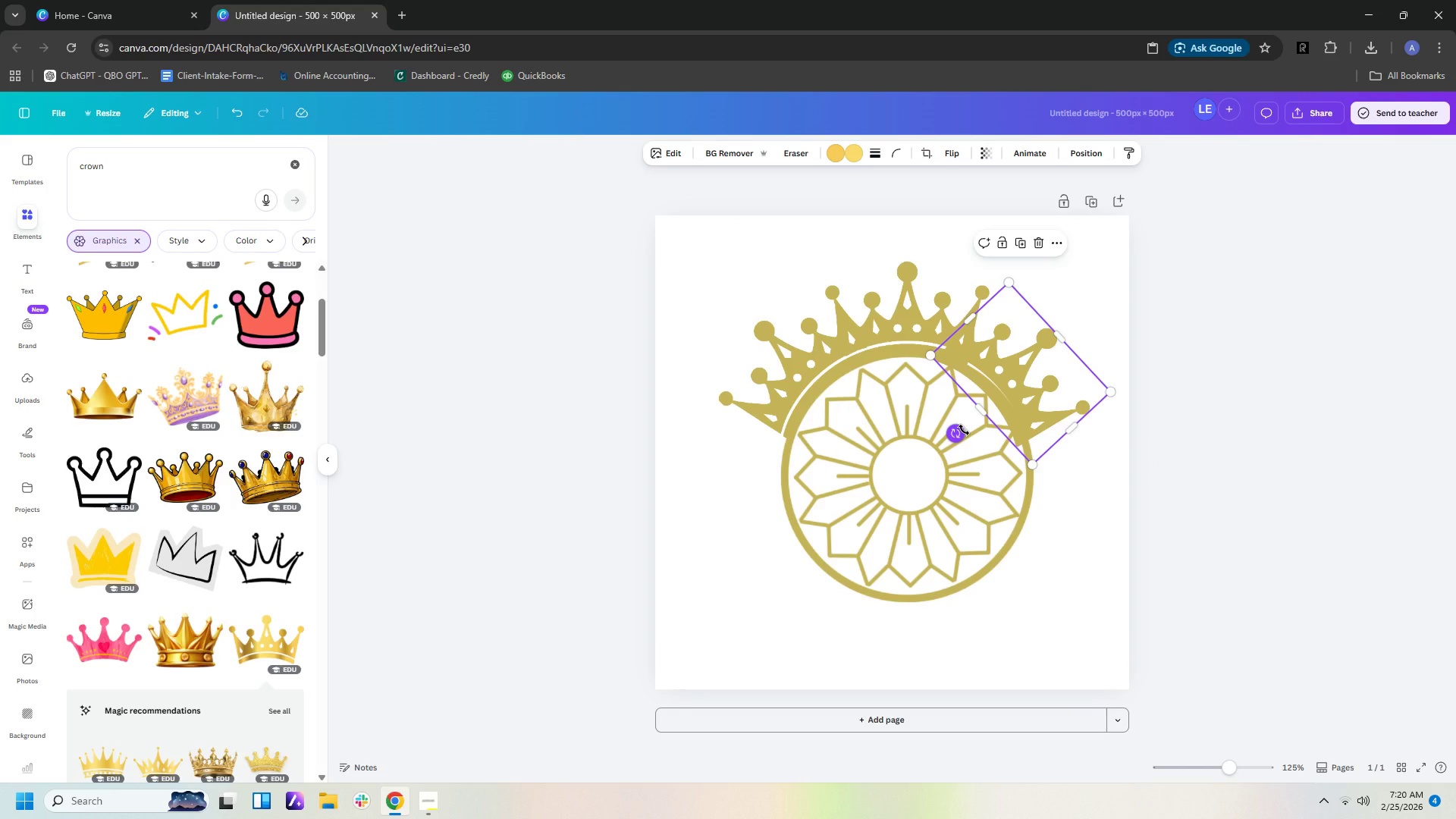 
key(ArrowUp)
 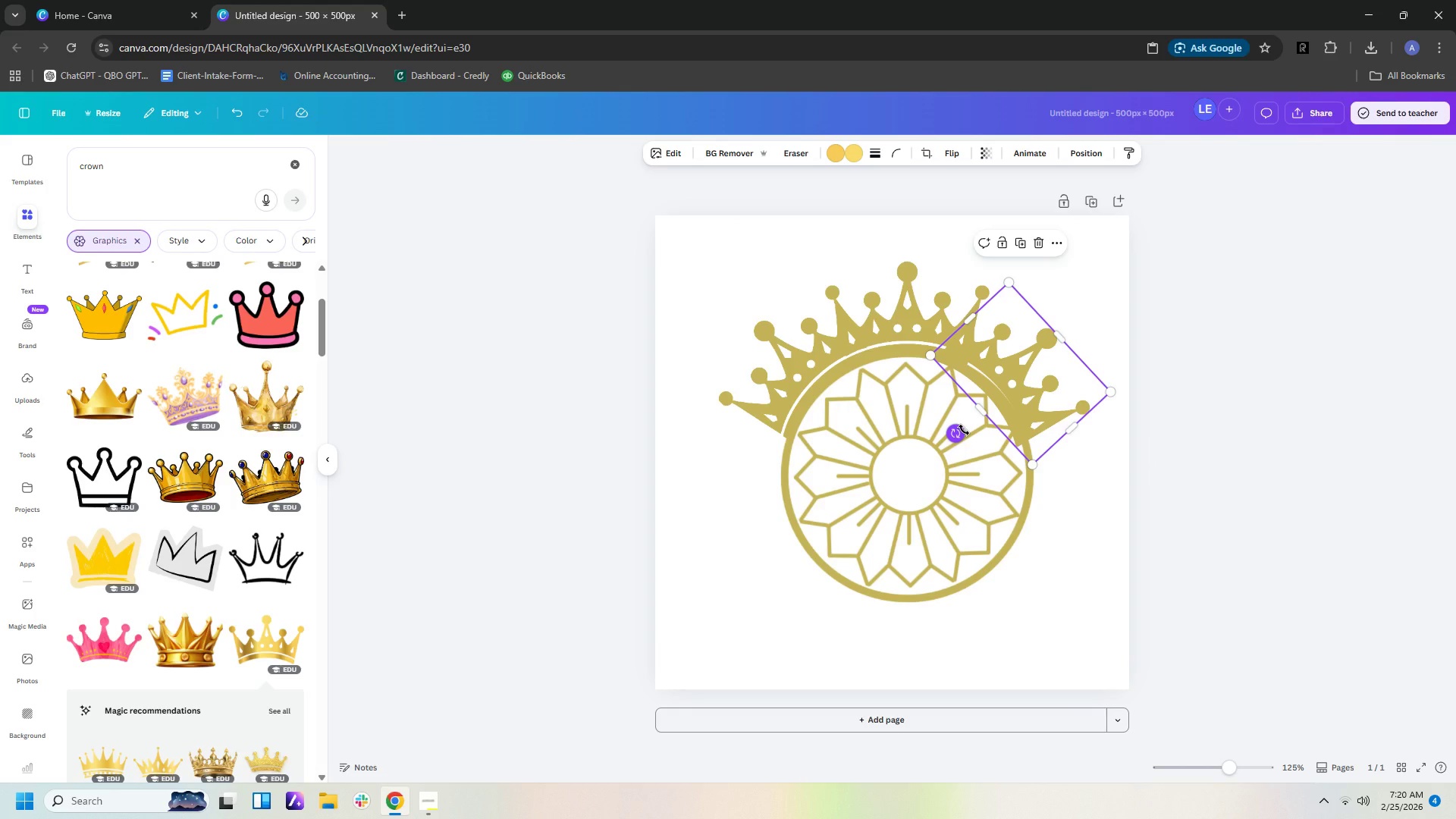 
key(ArrowUp)
 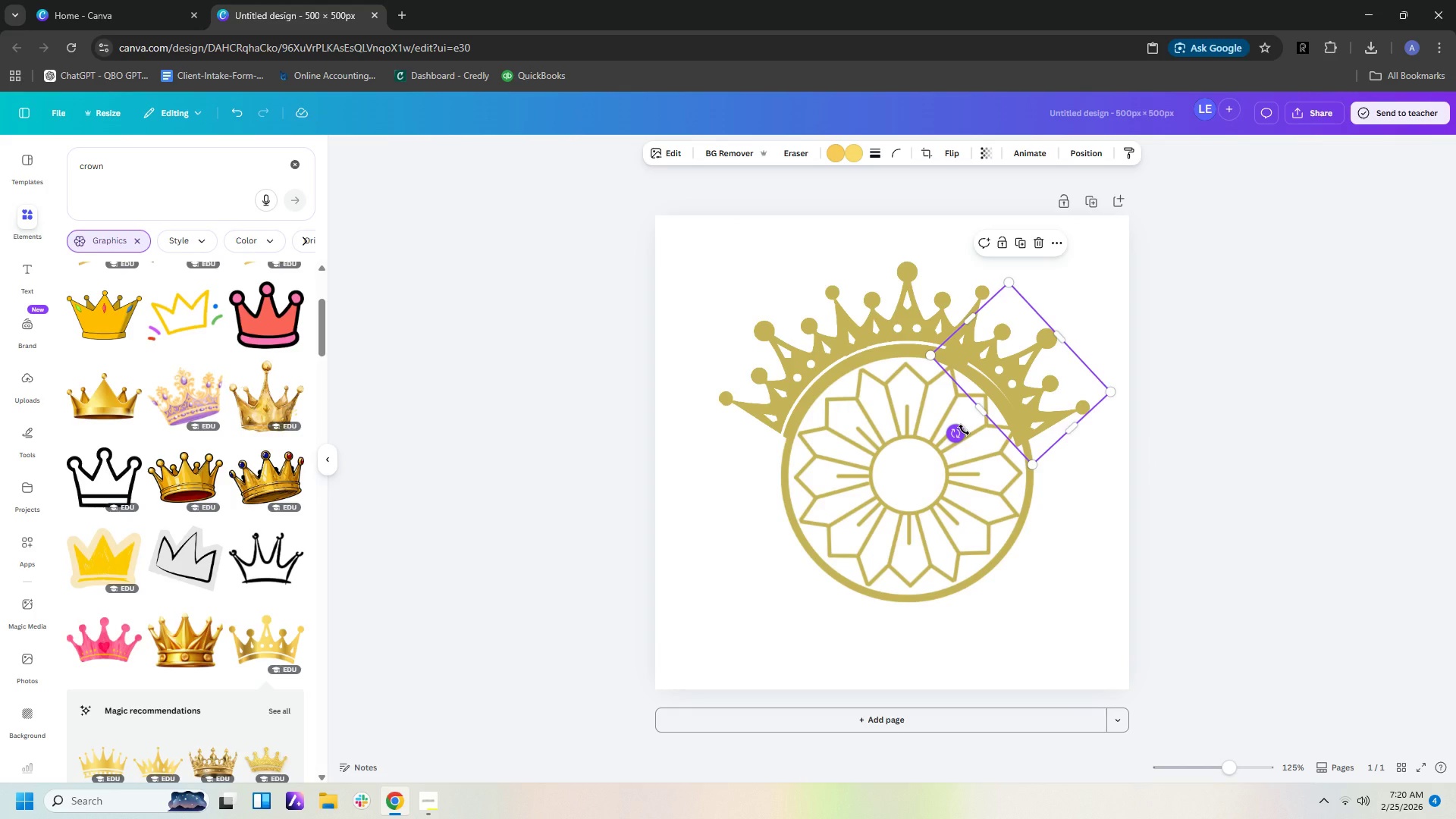 
key(ArrowUp)
 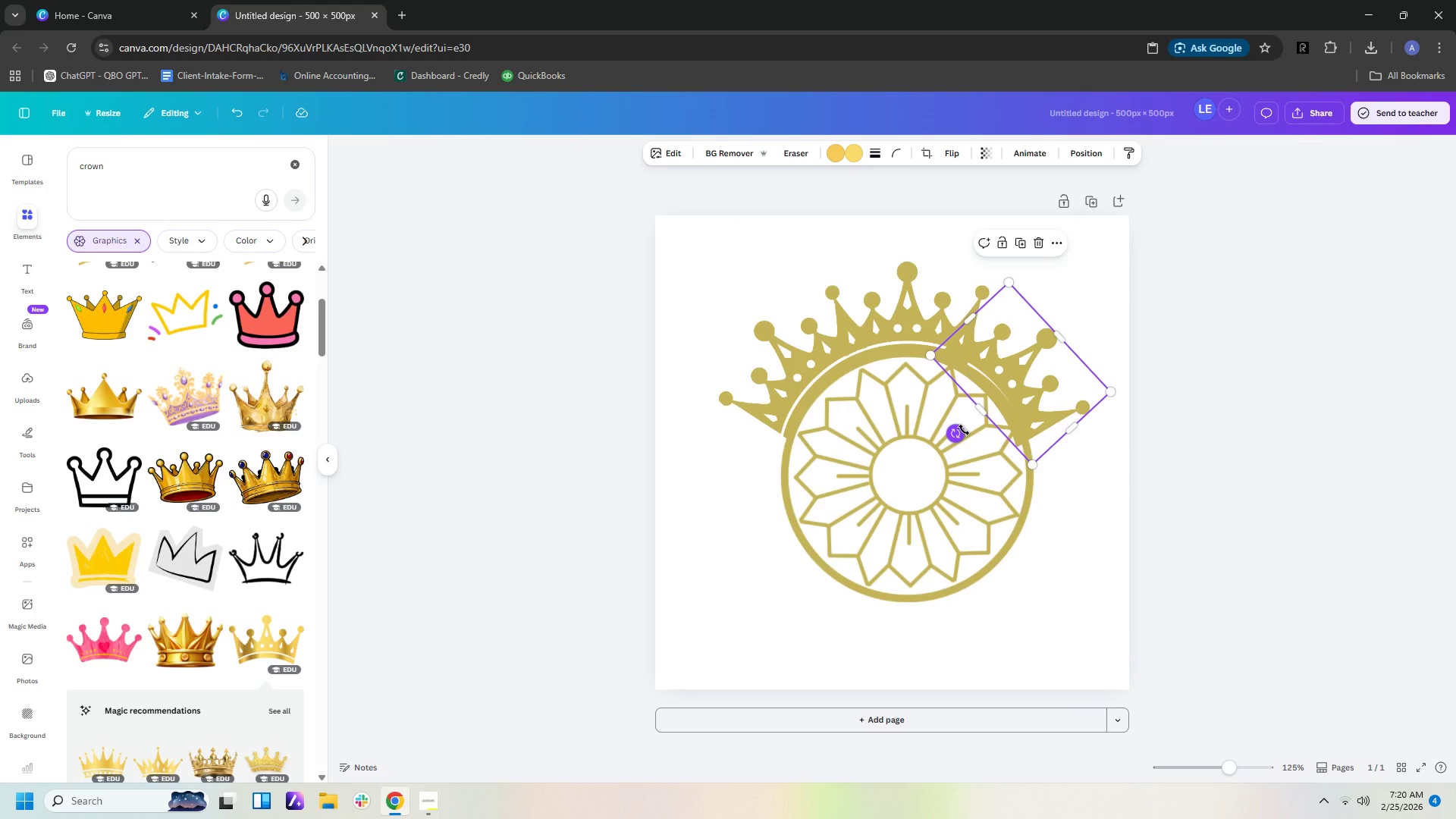 
key(ArrowUp)
 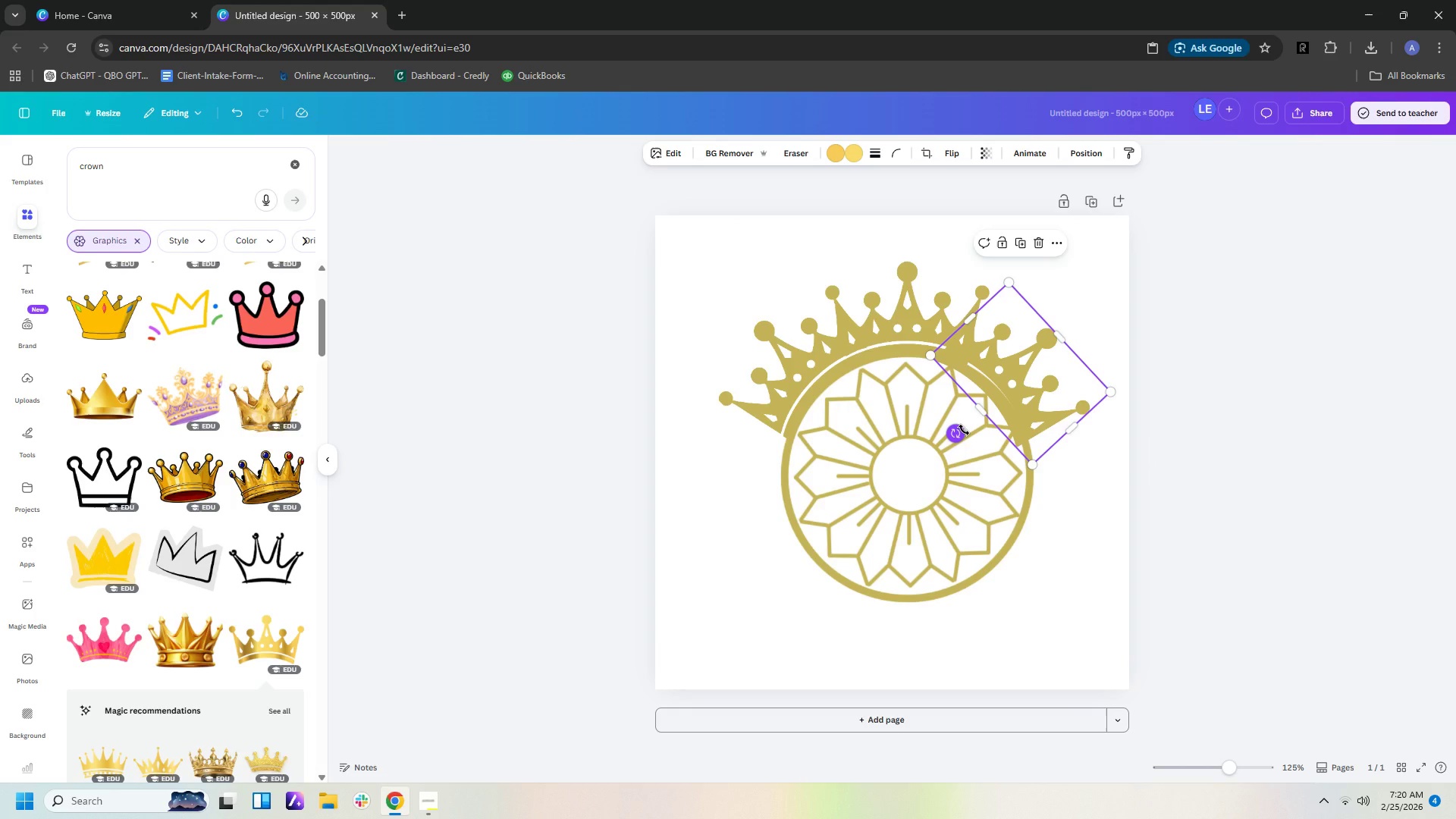 
key(ArrowUp)
 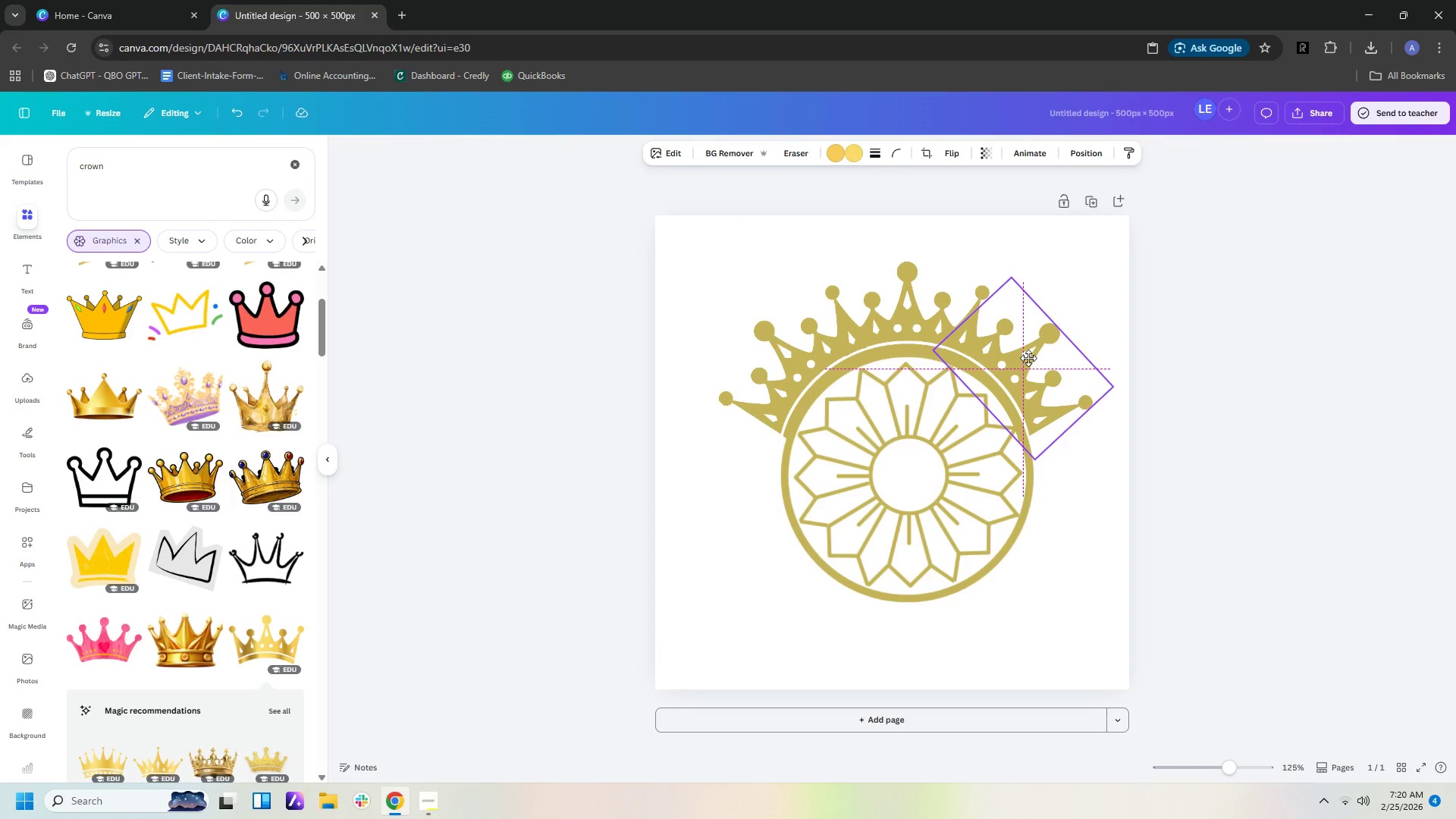 
left_click([1050, 469])
 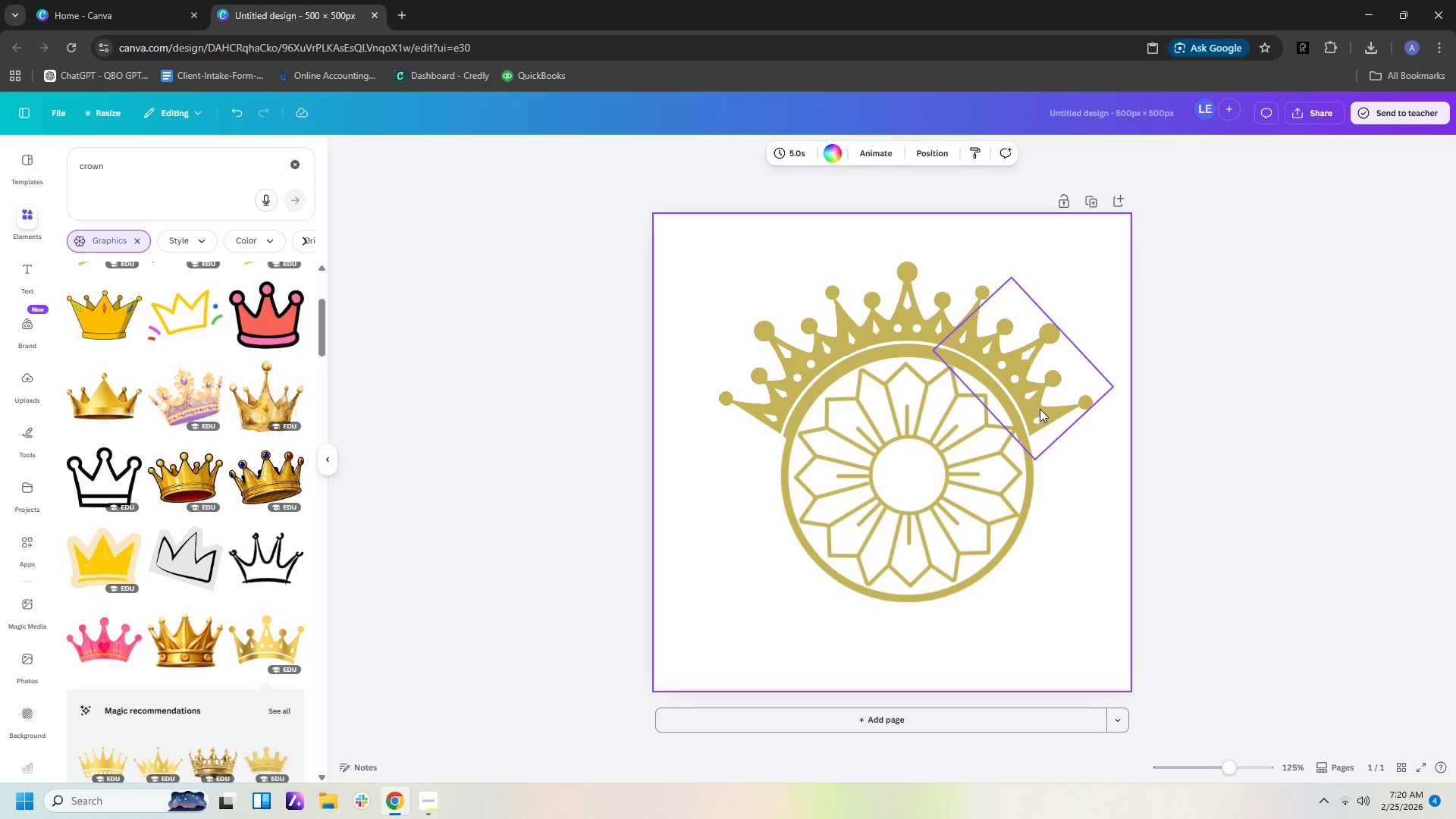 
left_click([1037, 407])
 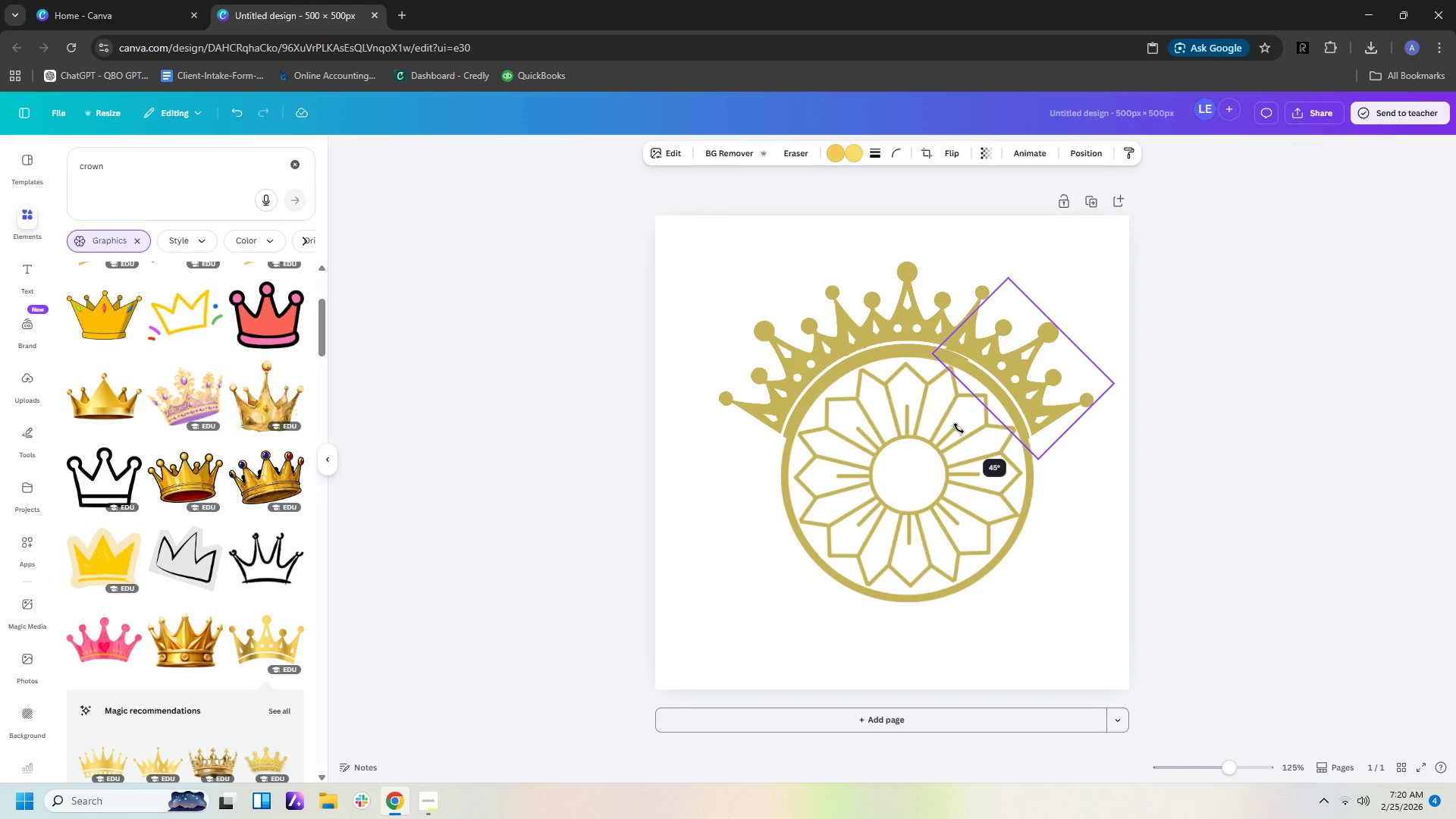 
key(ArrowUp)
 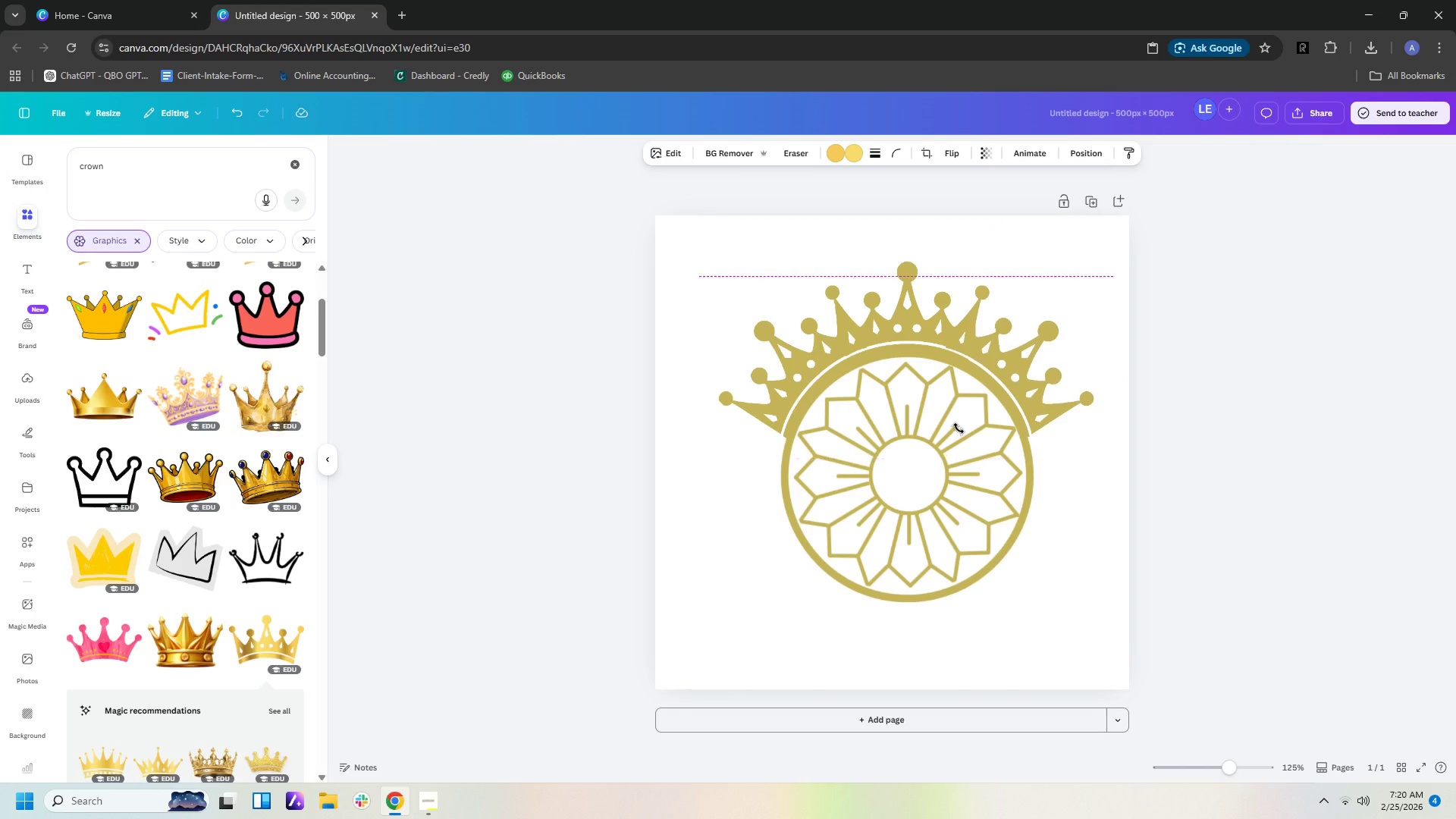 
key(ArrowUp)
 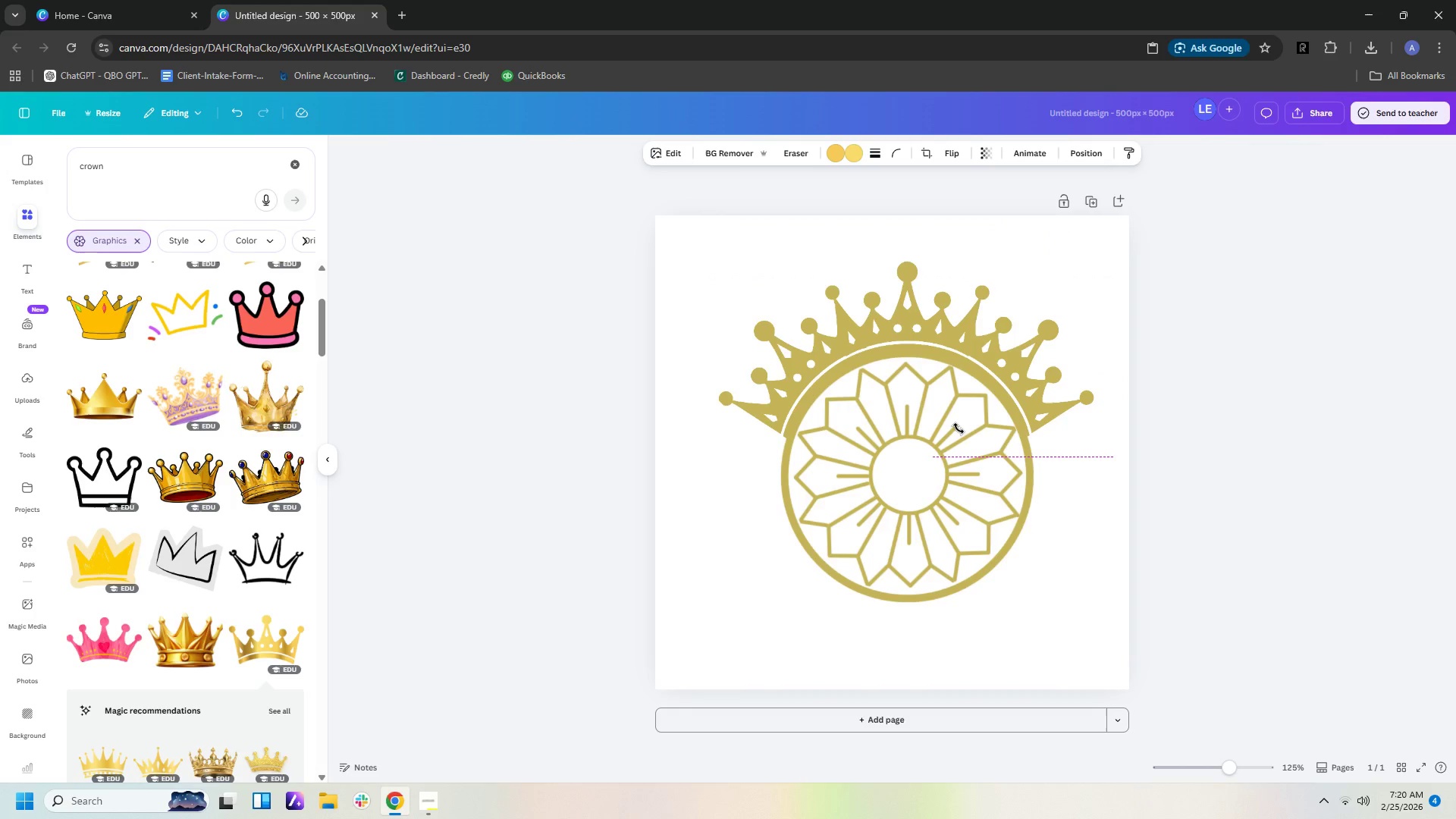 
key(ArrowUp)
 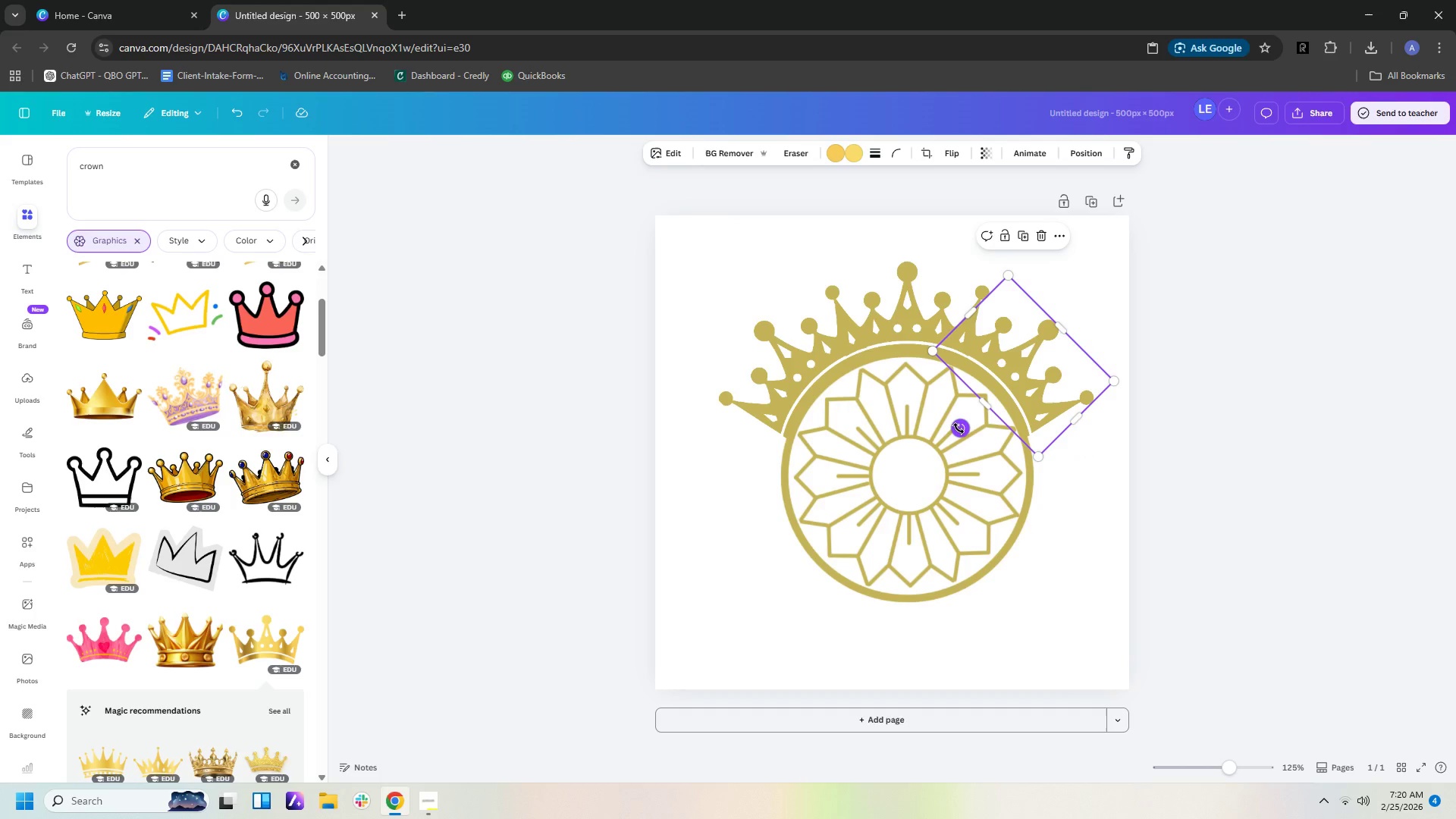 
key(ArrowDown)
 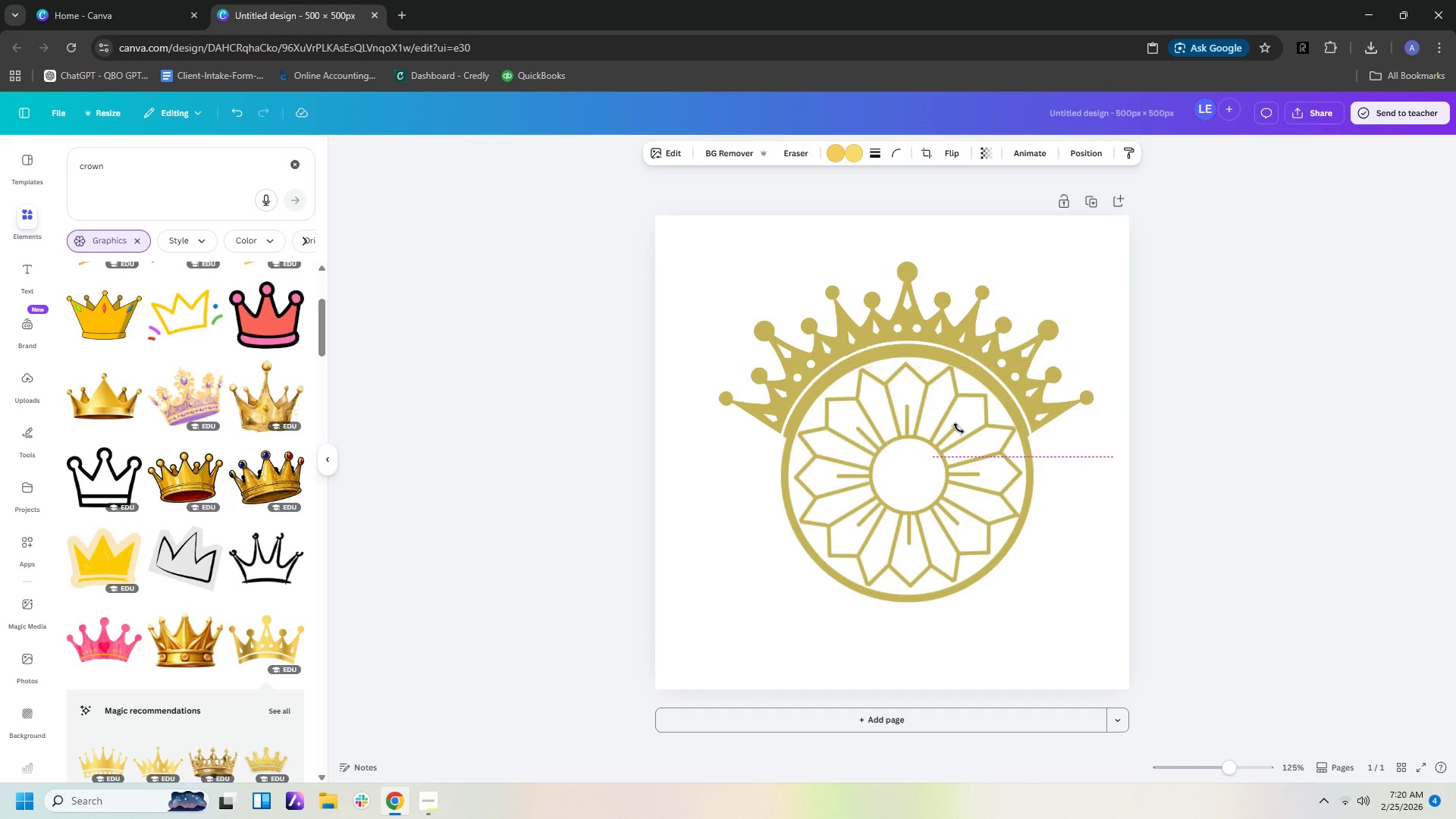 
key(ArrowUp)
 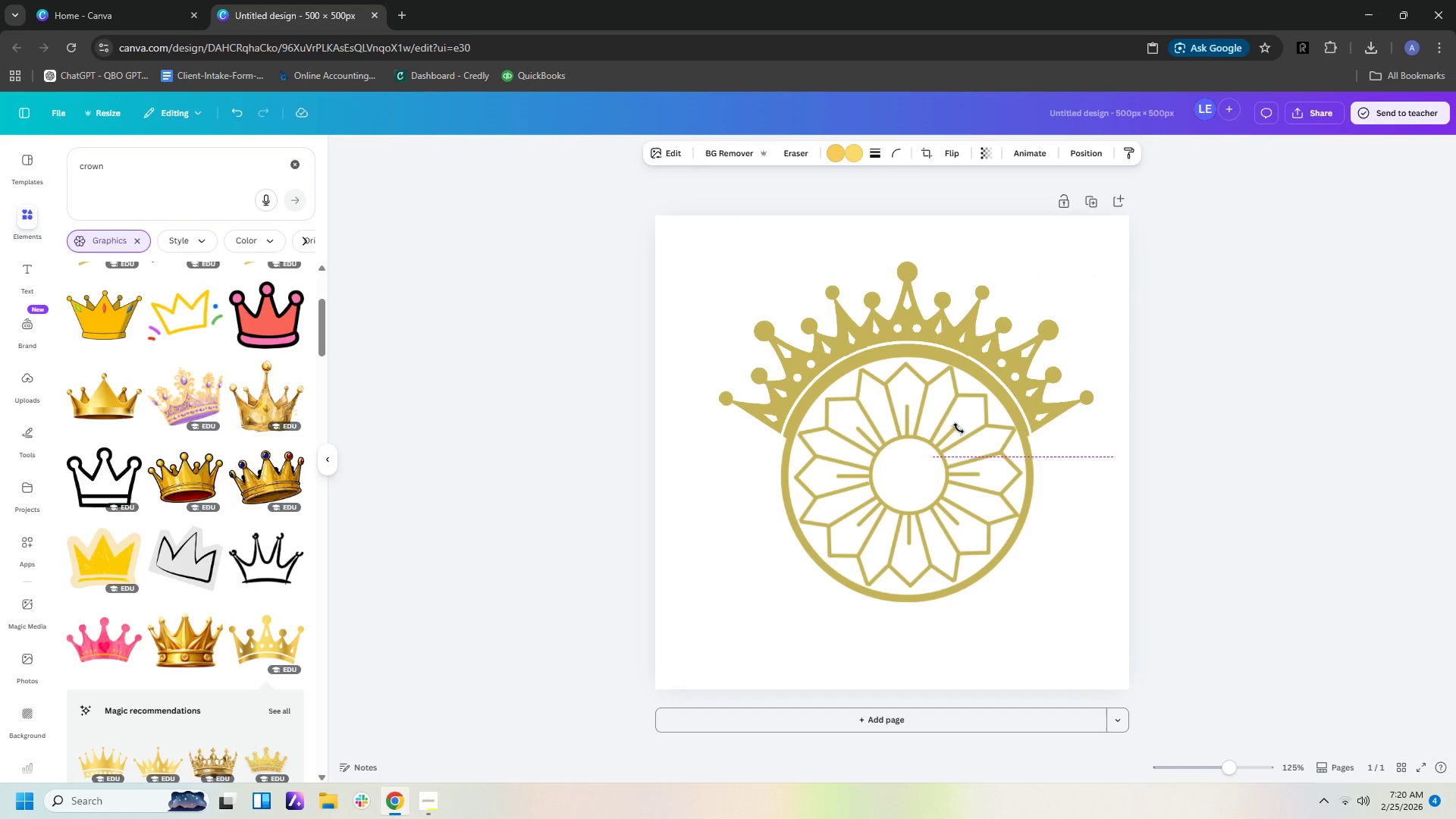 
key(ArrowLeft)
 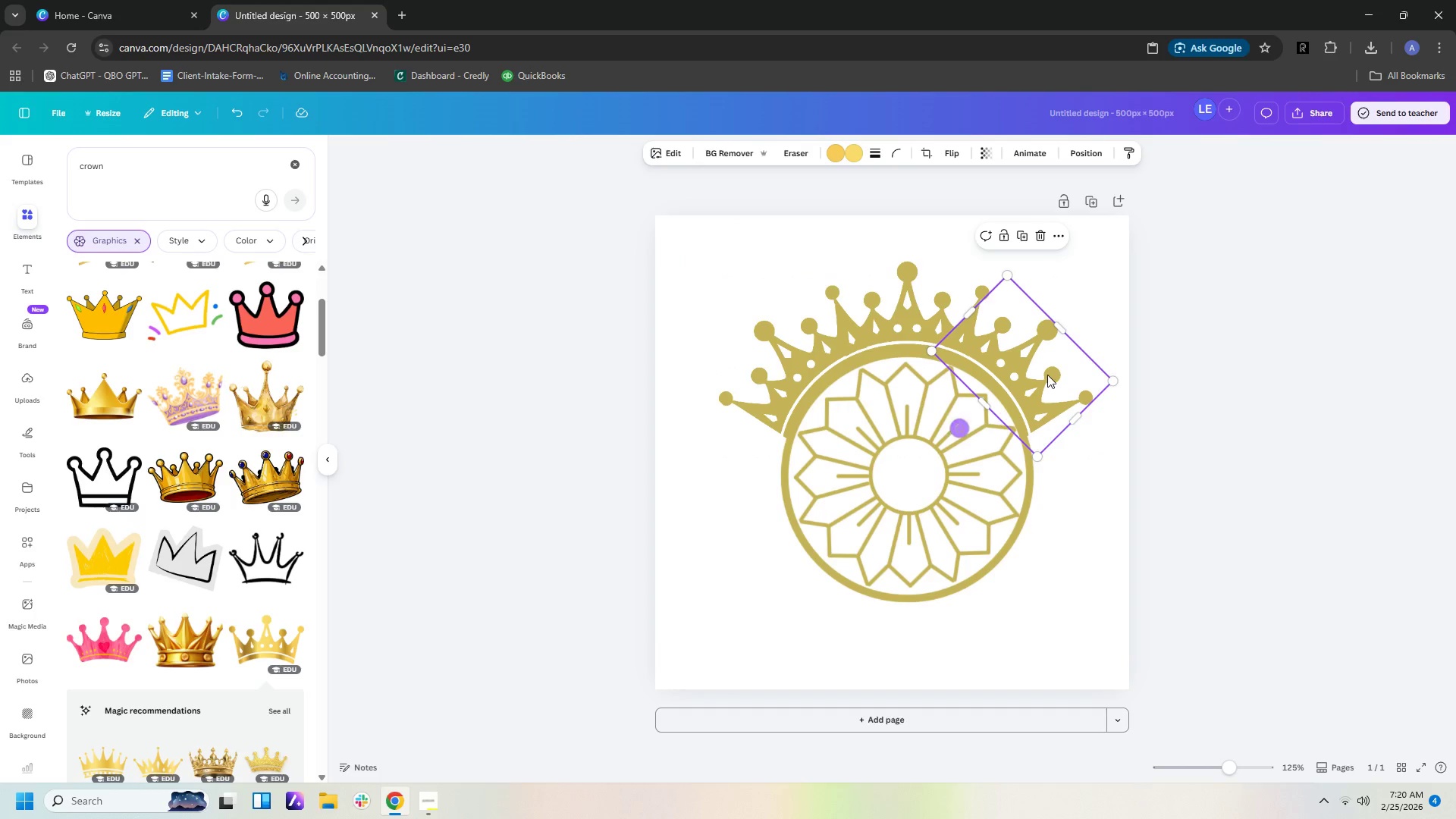 
left_click([1065, 510])
 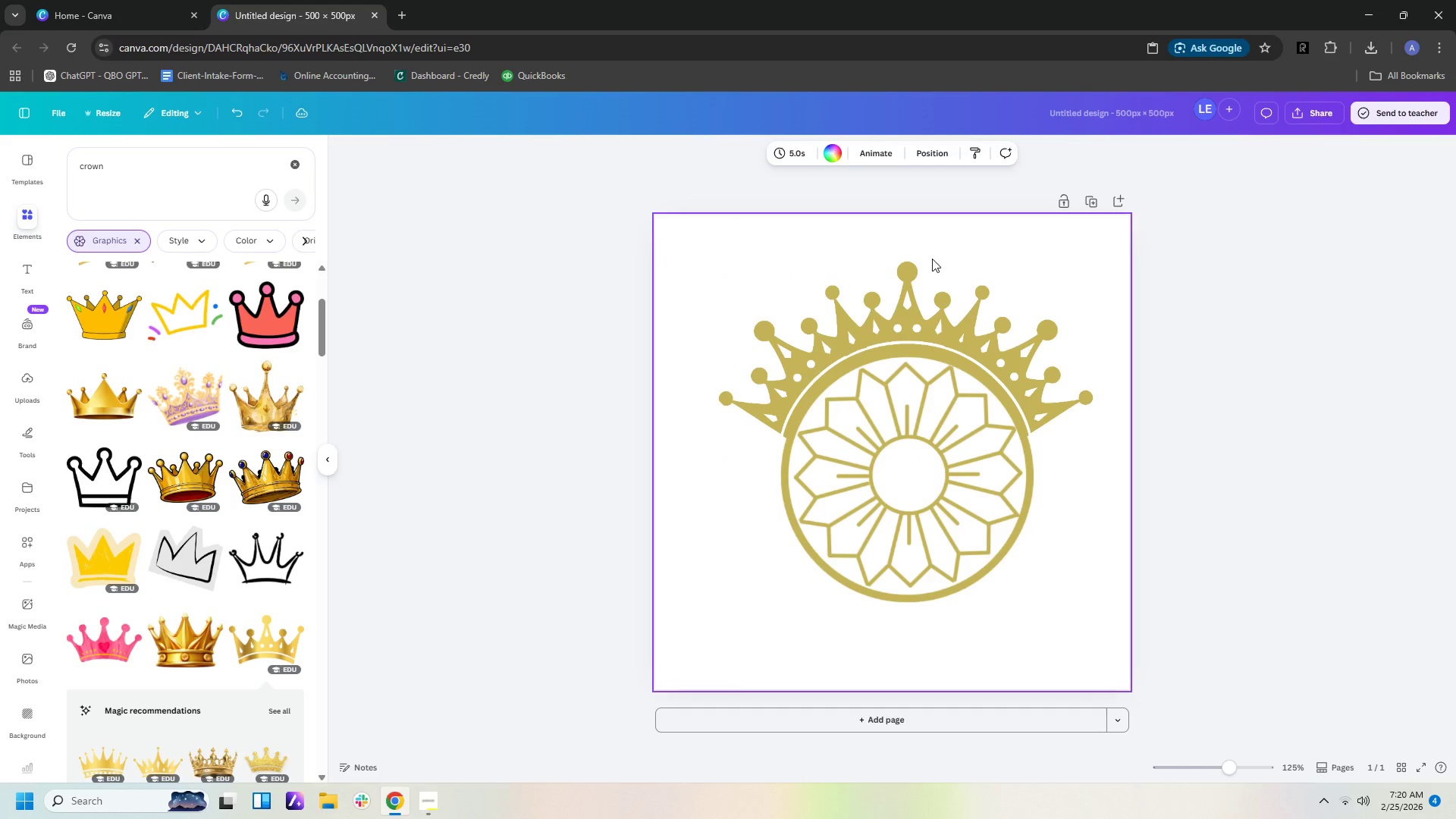 
left_click([795, 375])
 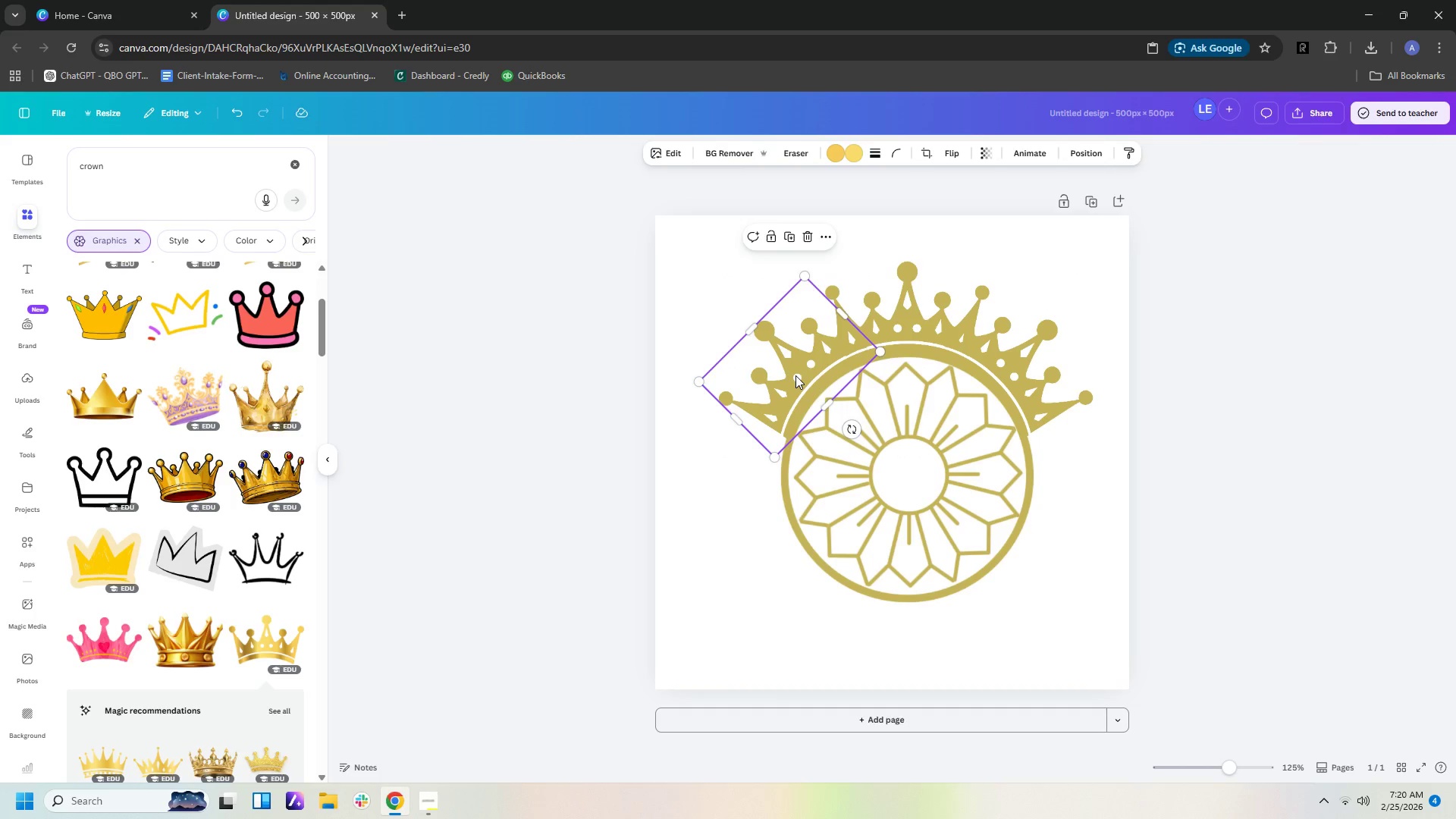 
key(ArrowRight)
 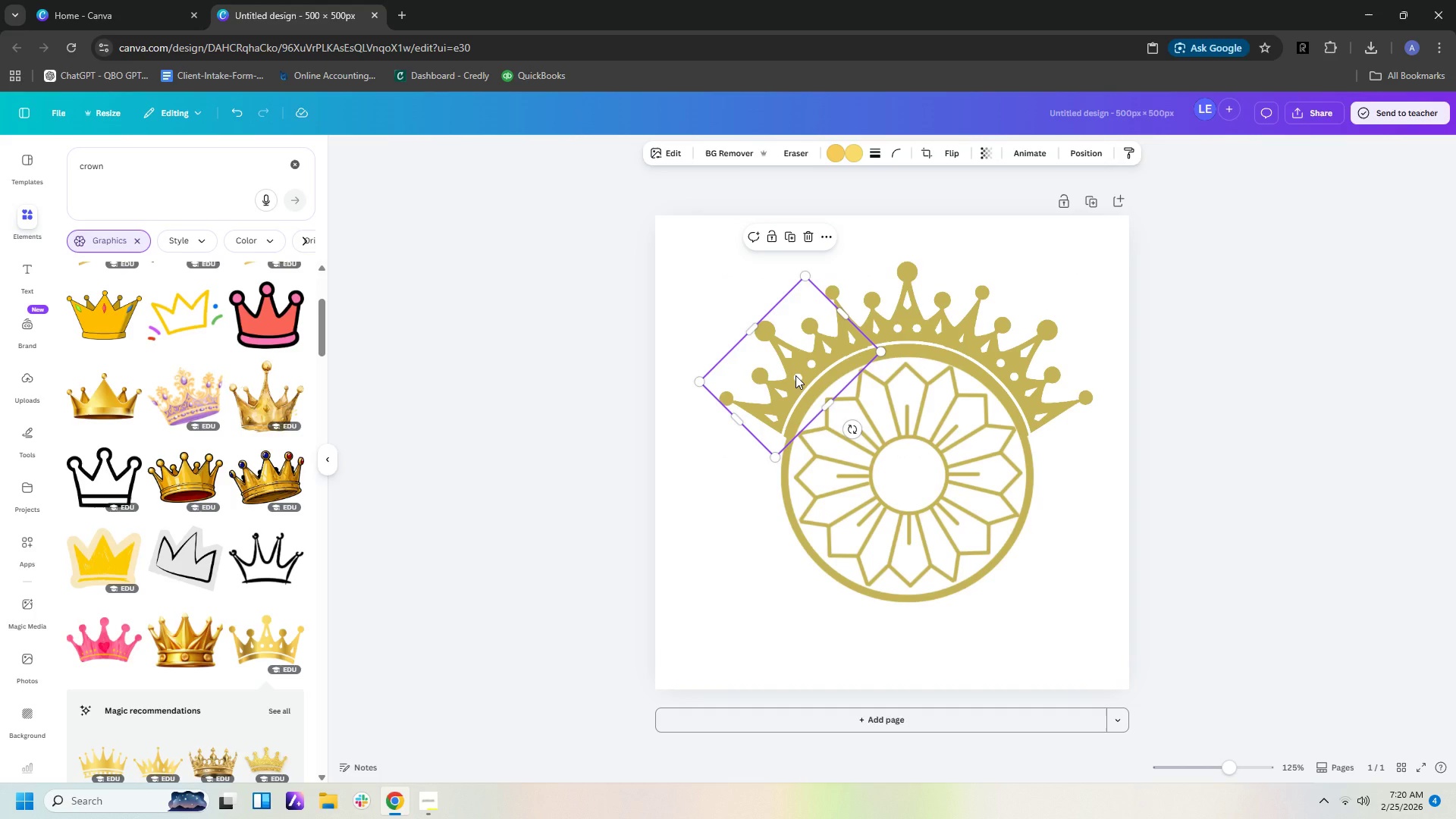 
key(ArrowUp)
 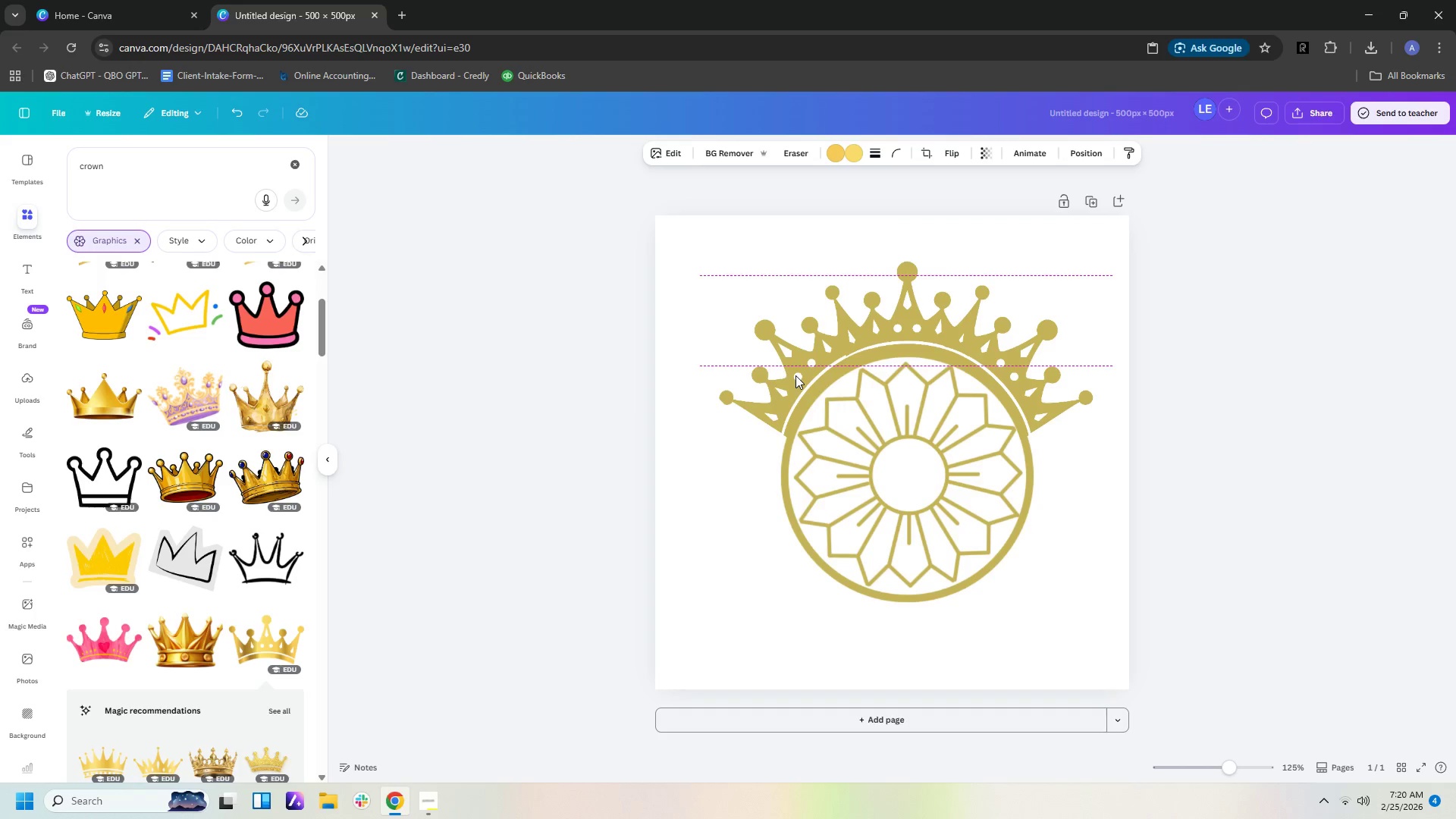 
key(ArrowDown)
 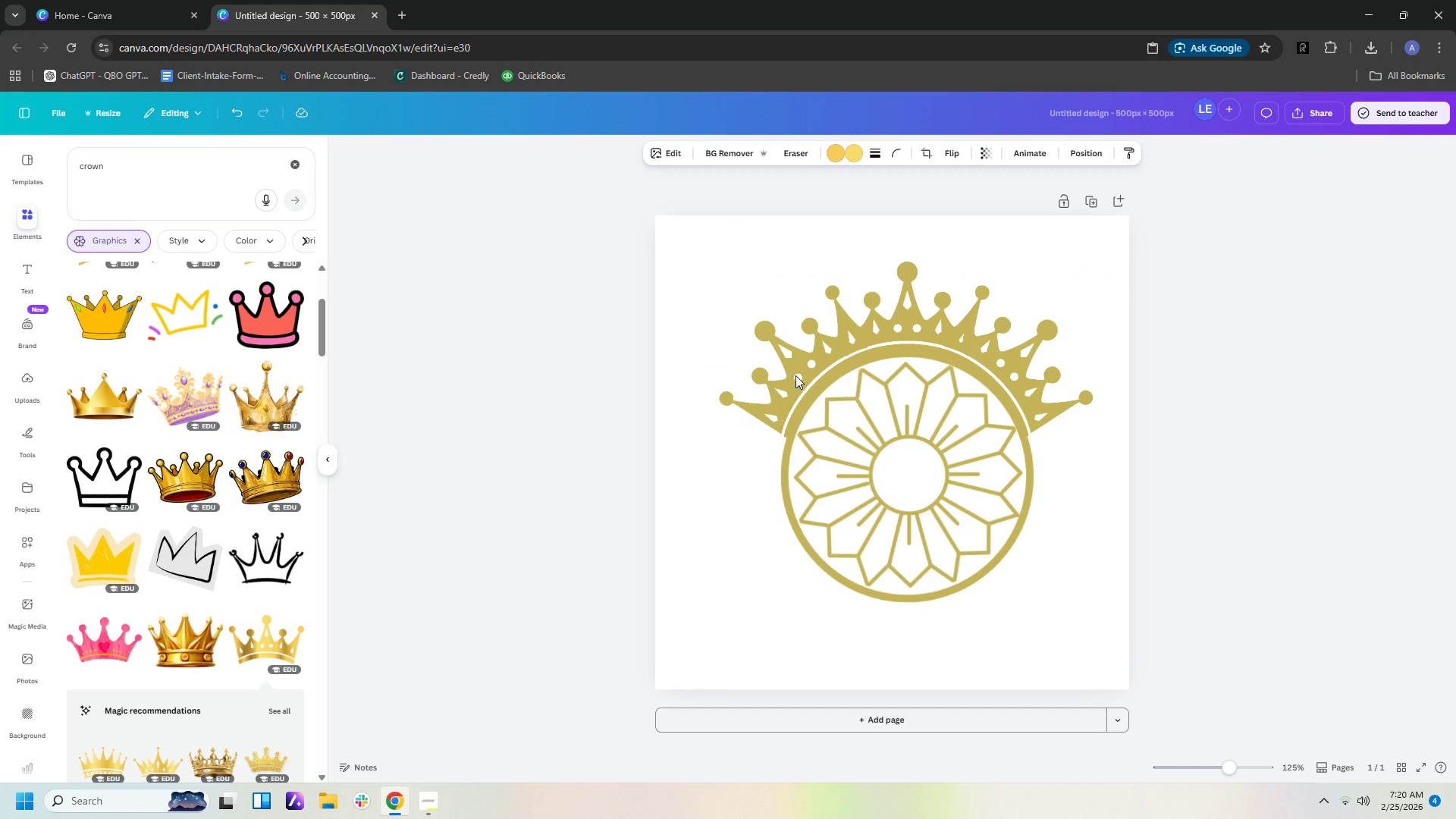 
key(ArrowRight)
 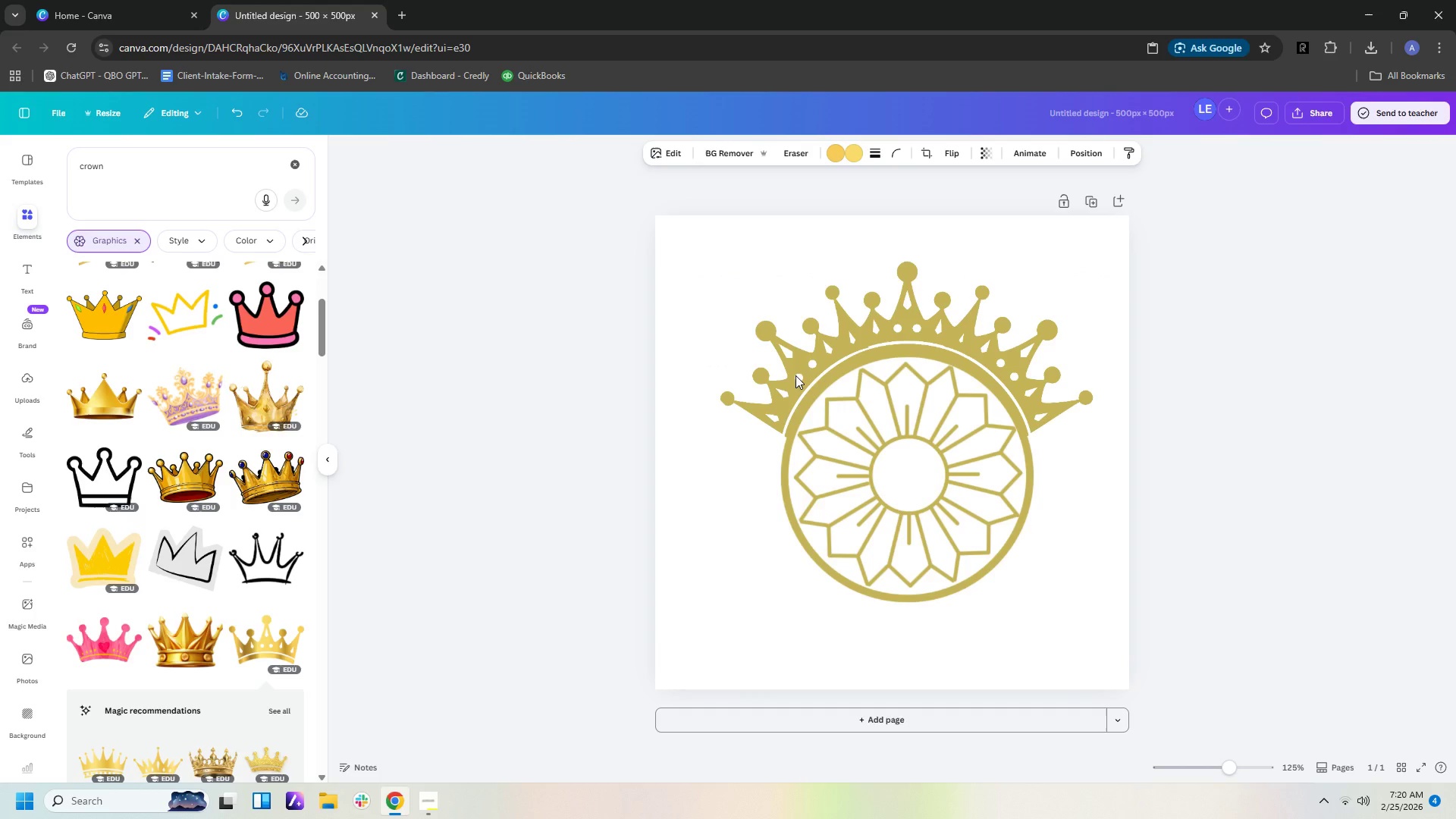 
key(ArrowRight)
 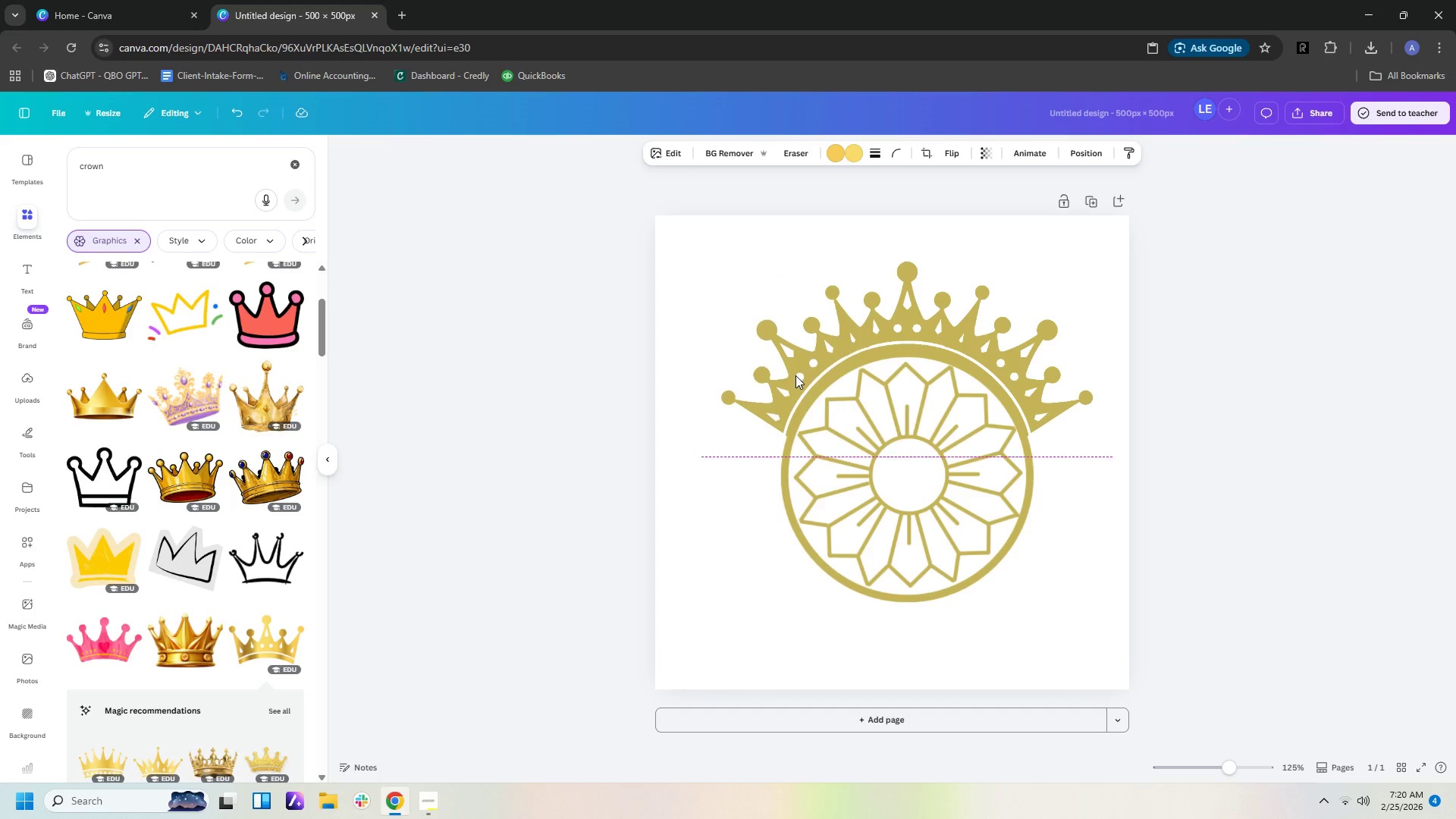 
key(ArrowUp)
 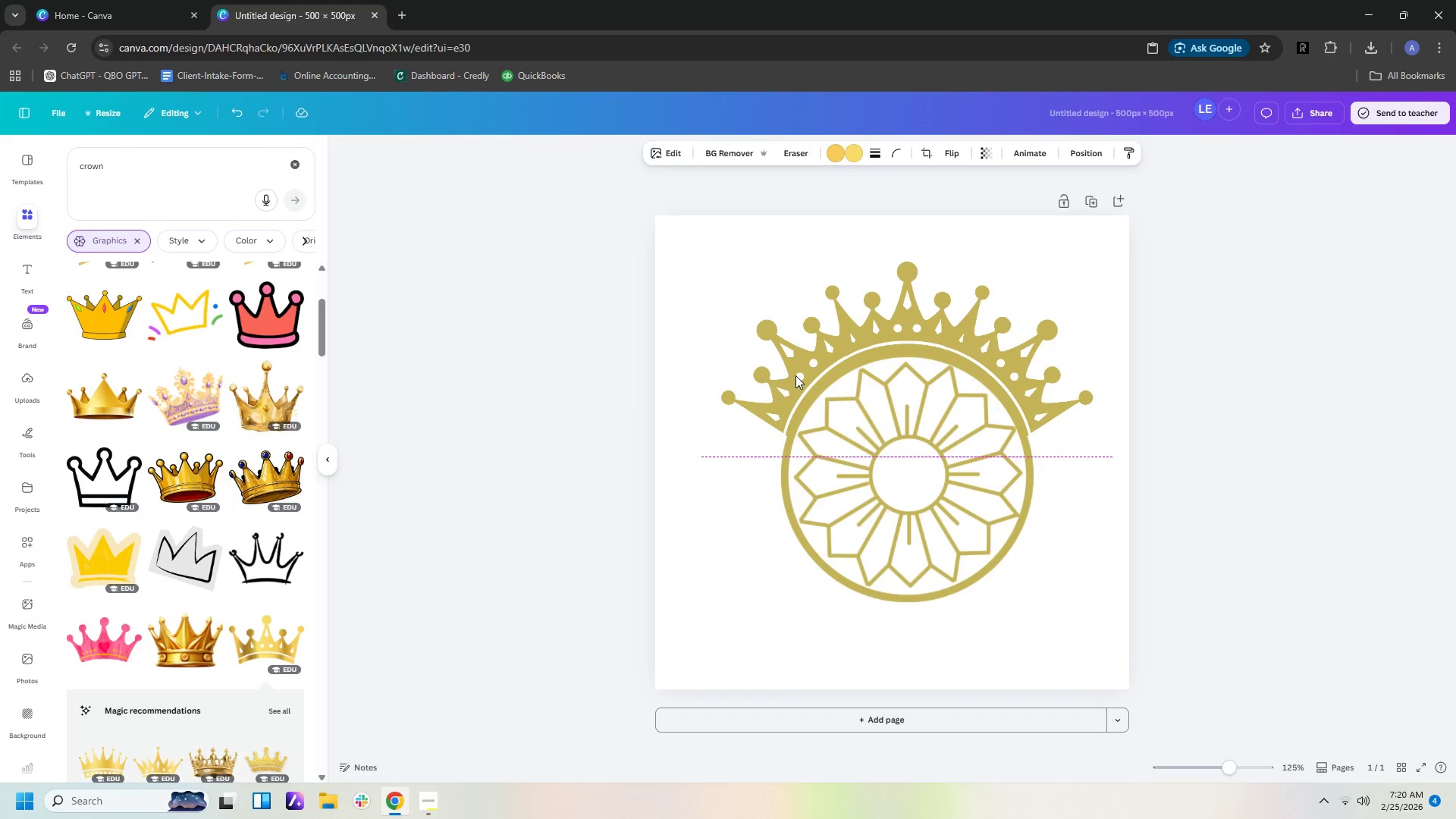 
key(ArrowUp)
 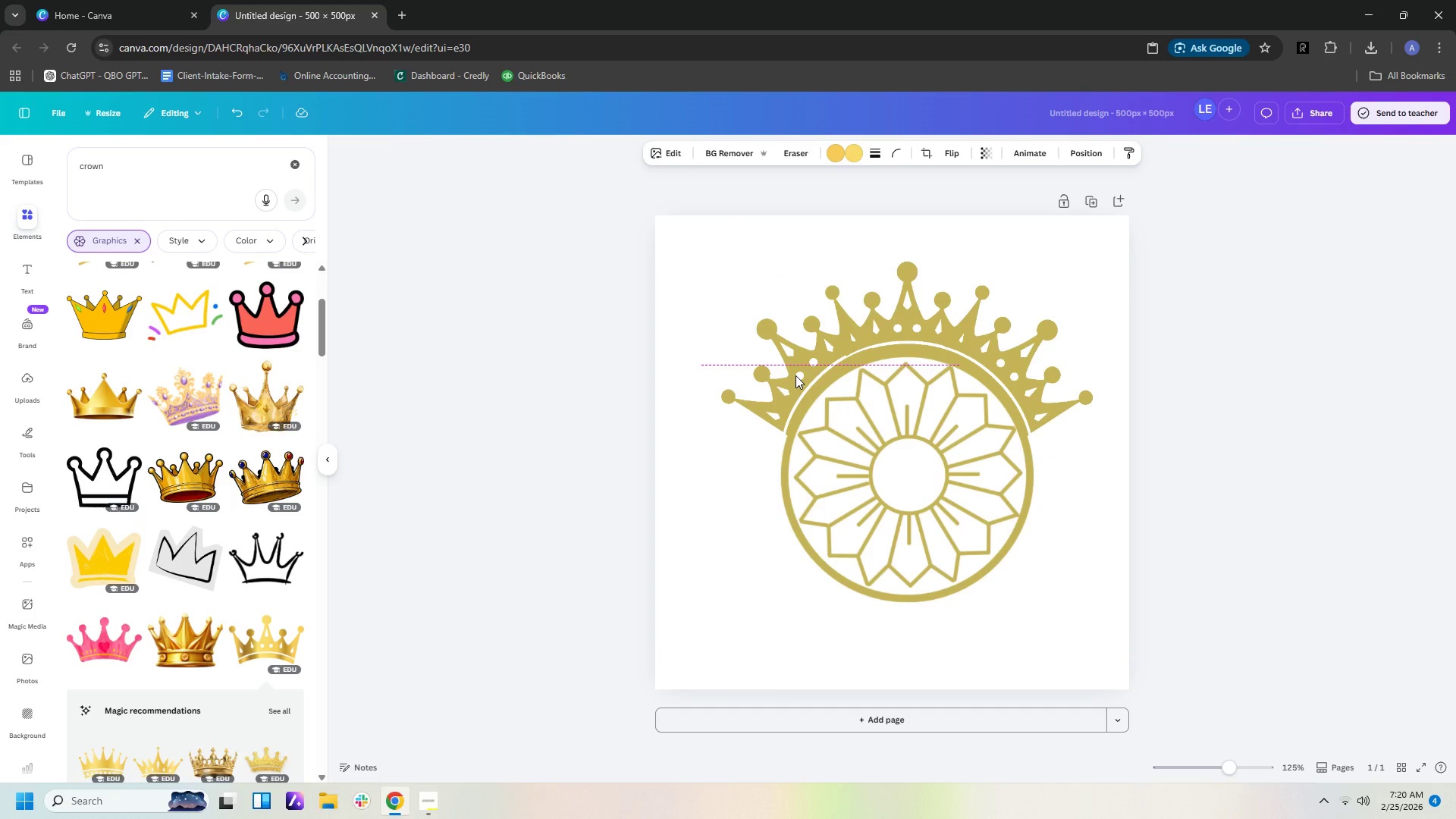 
key(ArrowDown)
 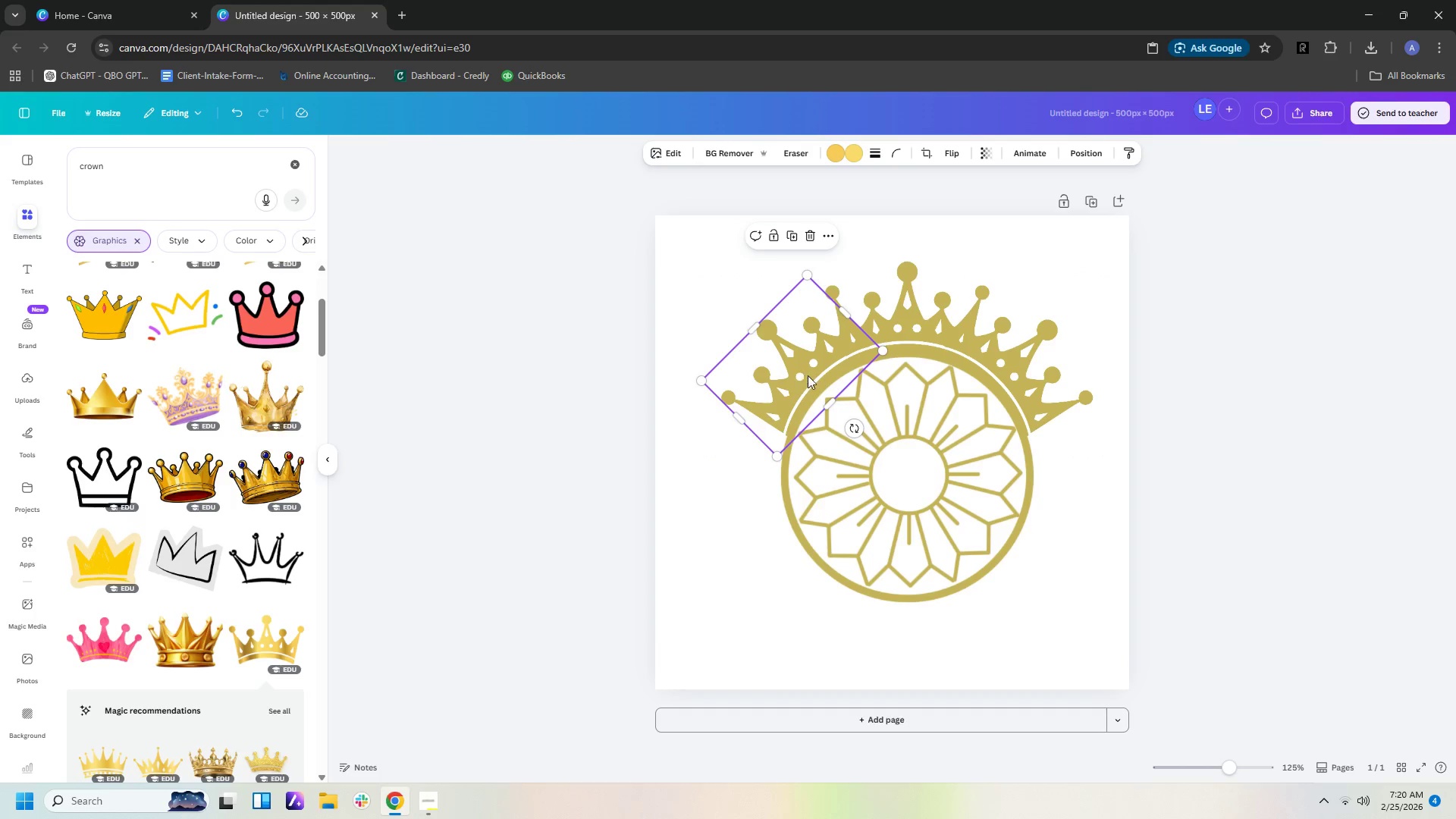 
left_click([1064, 469])
 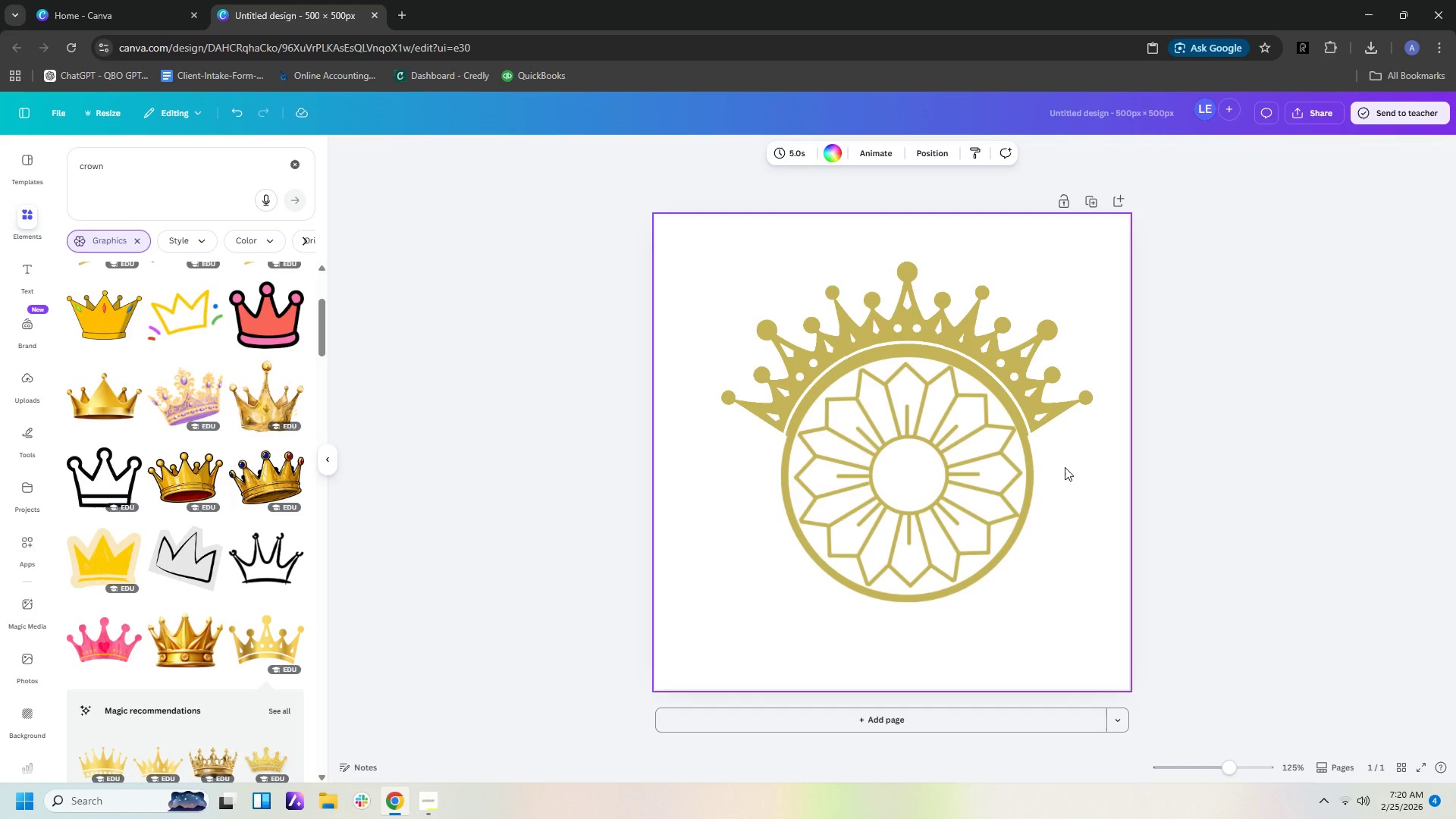 
wait(8.3)
 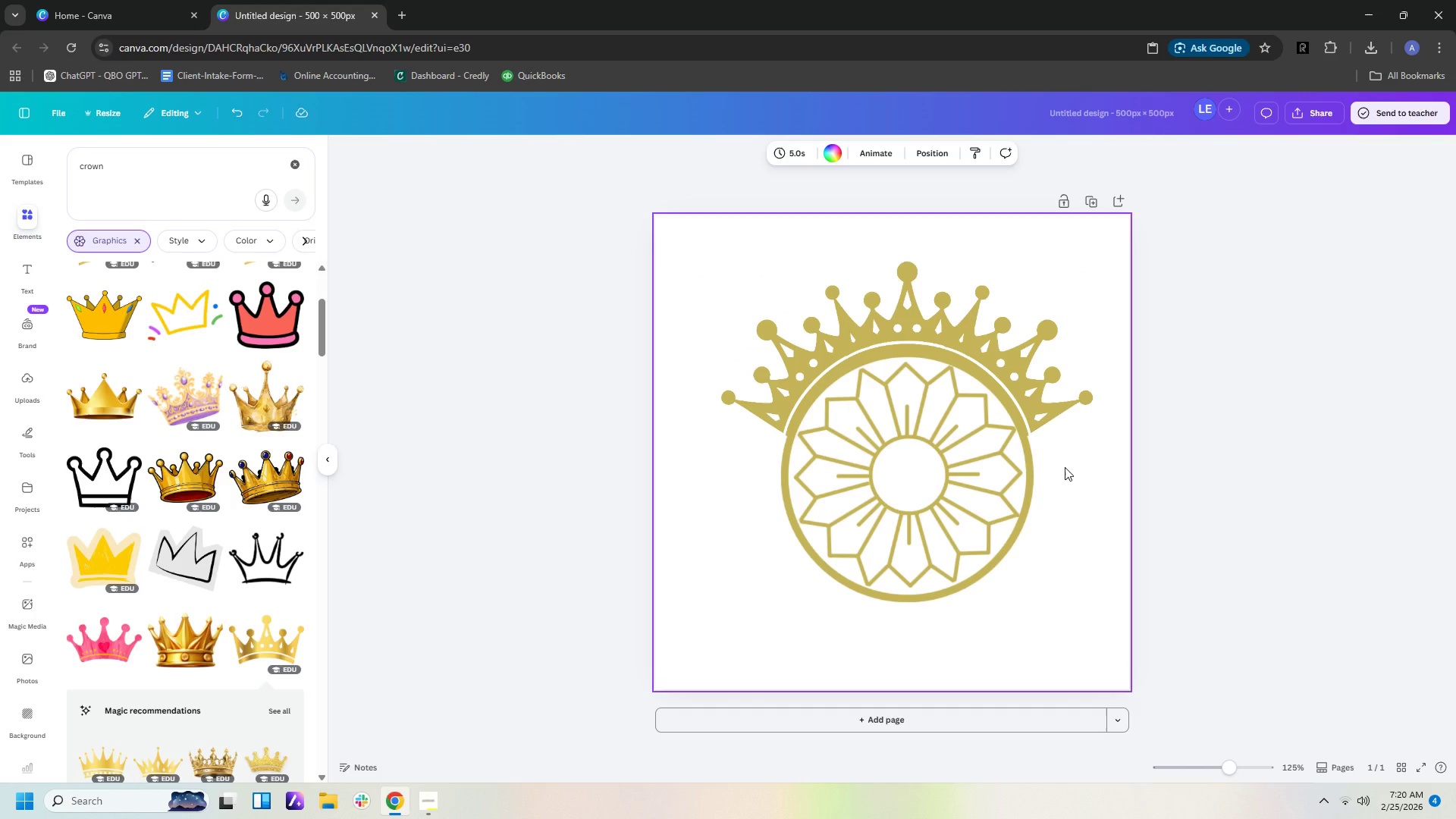 
left_click([1034, 478])
 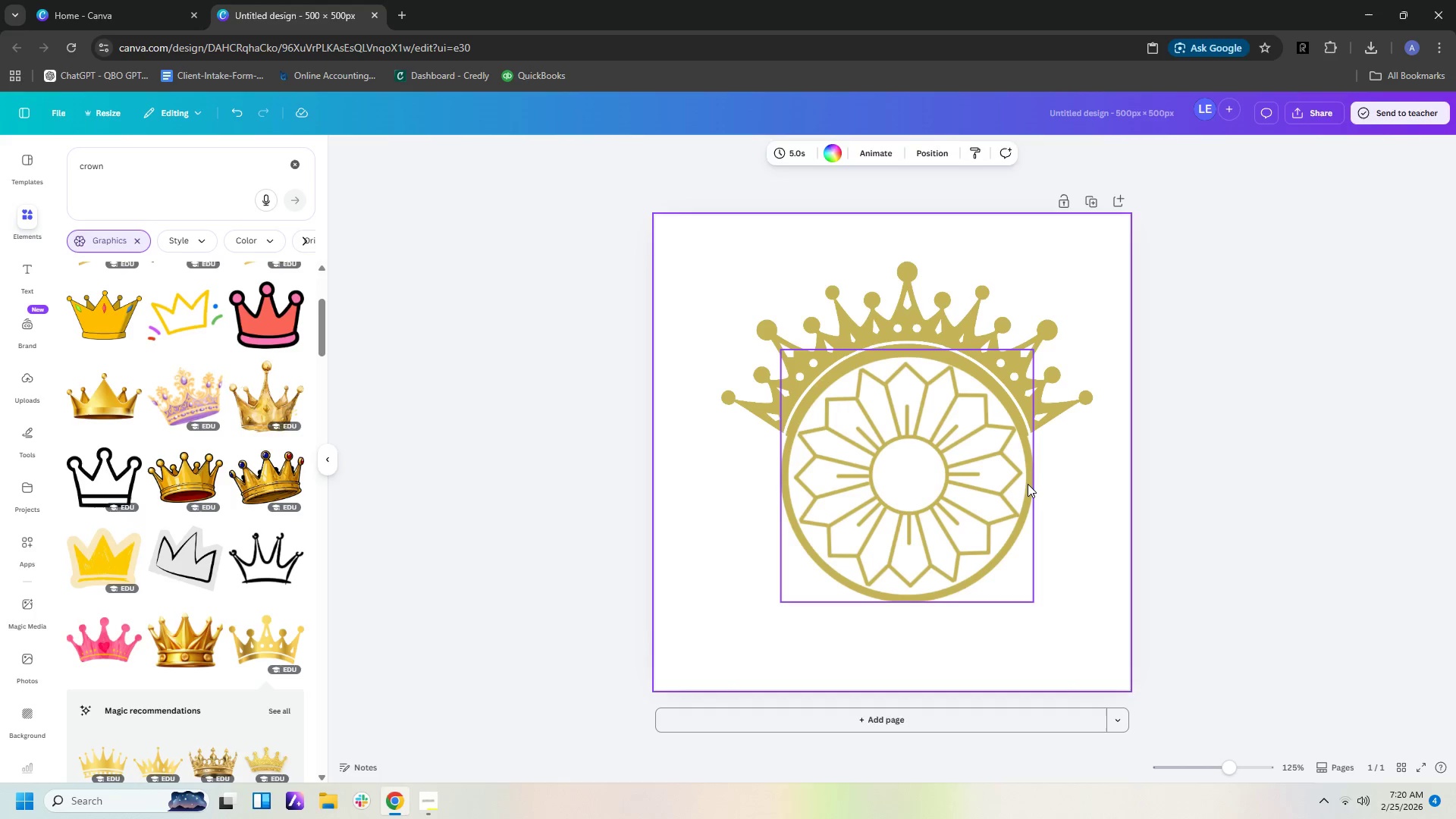 
left_click([1028, 484])
 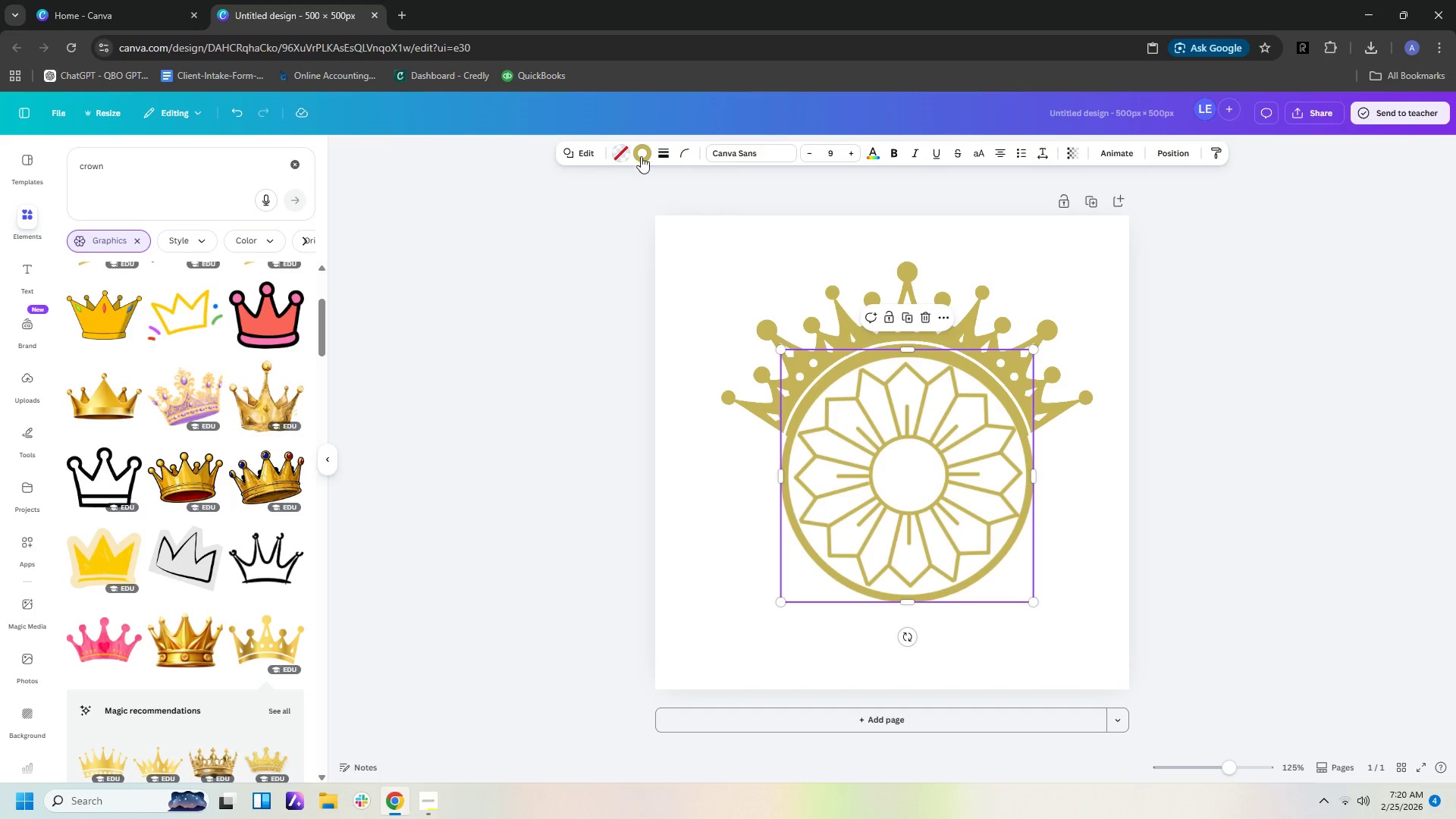 
left_click([642, 152])
 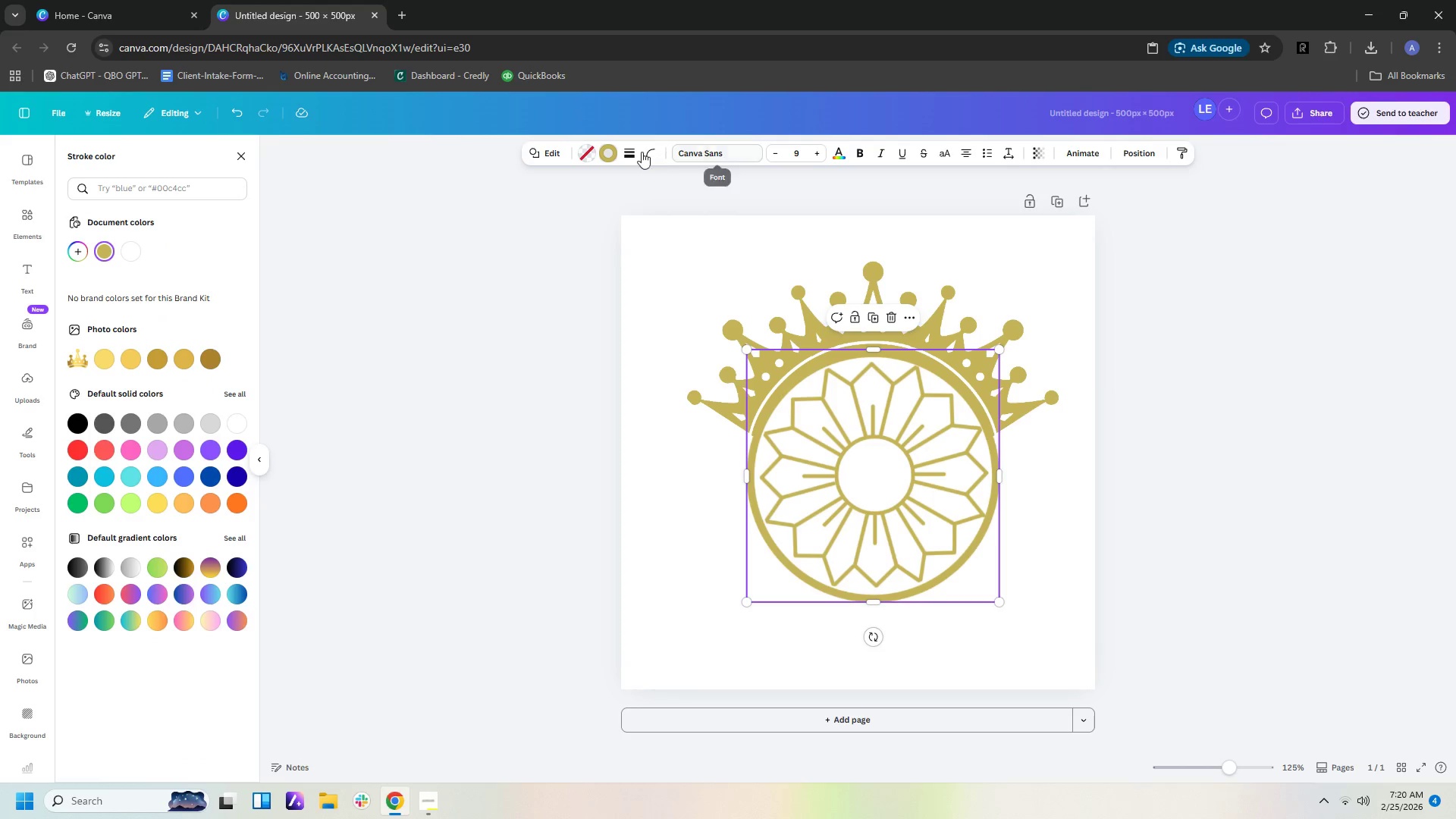 
left_click([630, 152])
 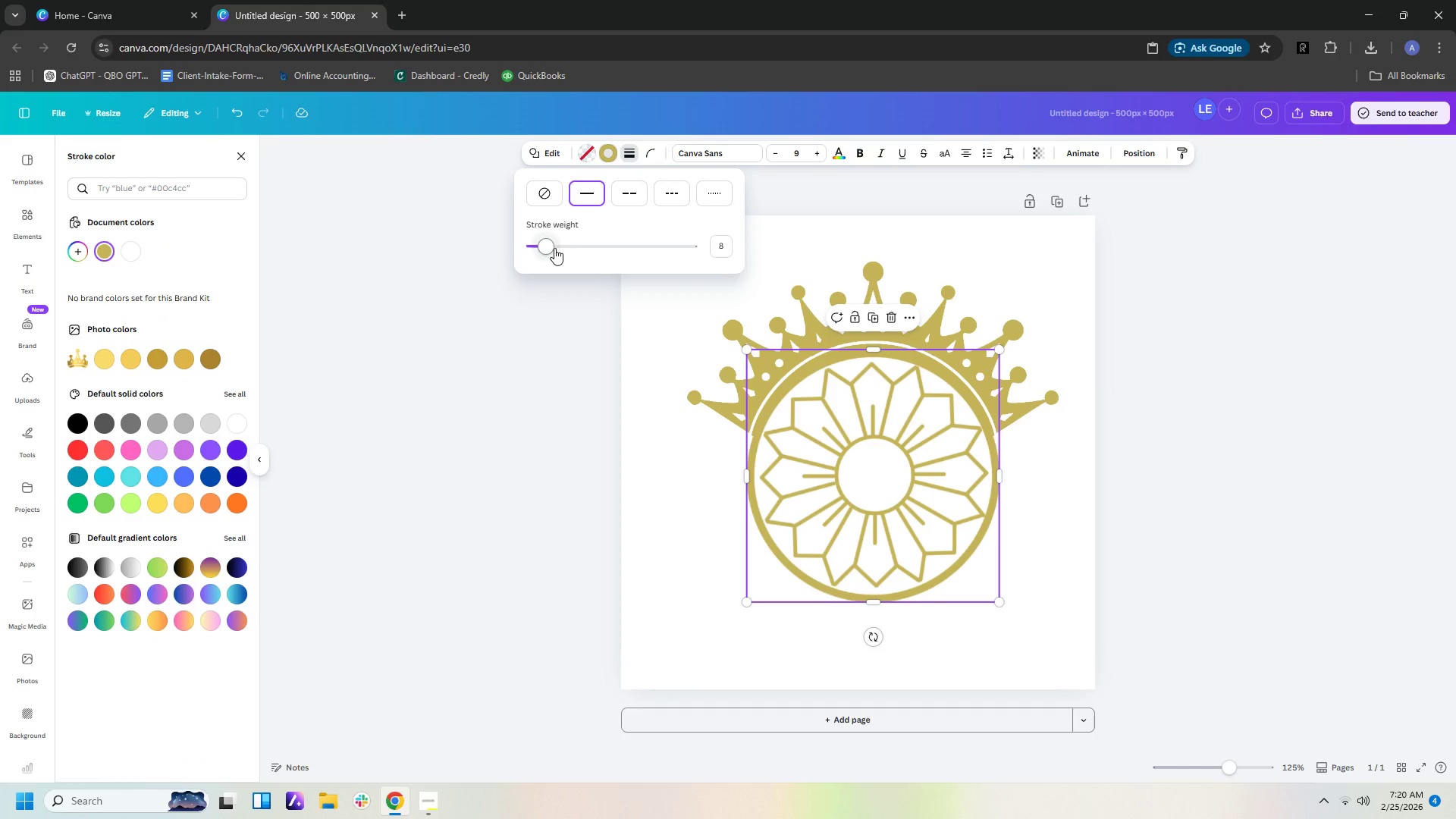 
left_click_drag(start_coordinate=[544, 248], to_coordinate=[549, 247])
 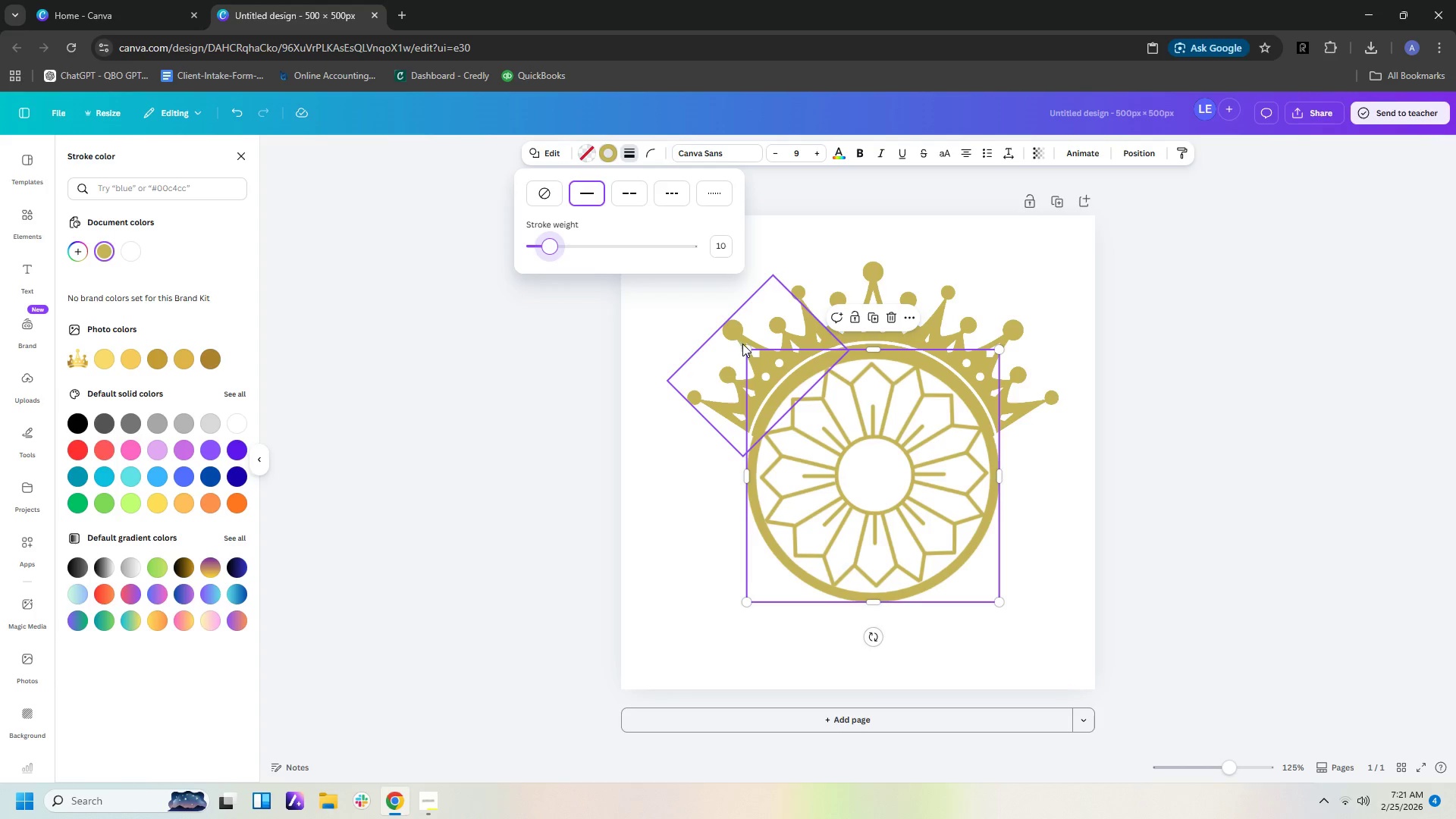 
left_click_drag(start_coordinate=[745, 345], to_coordinate=[743, 341])
 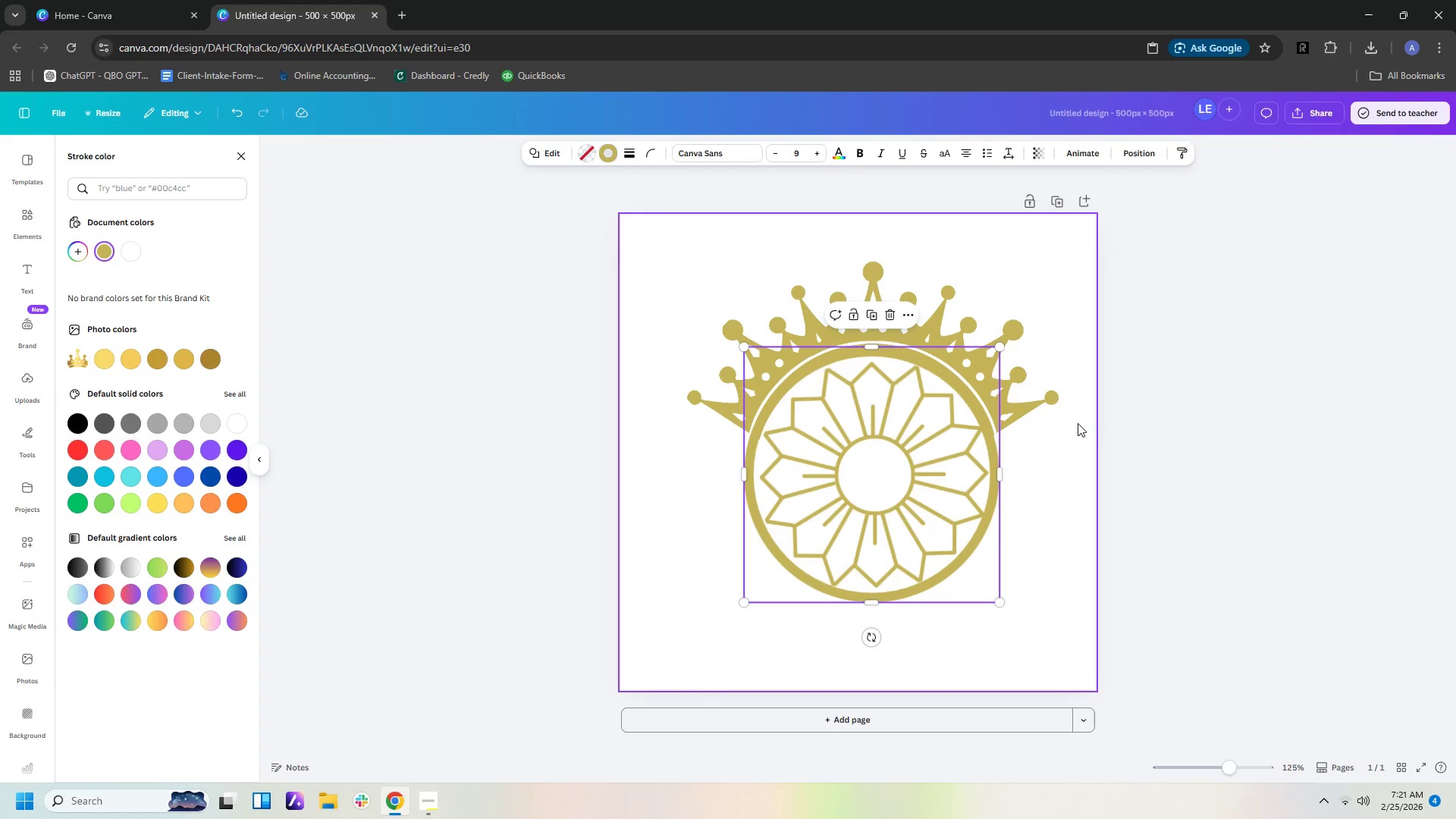 
left_click([1065, 449])
 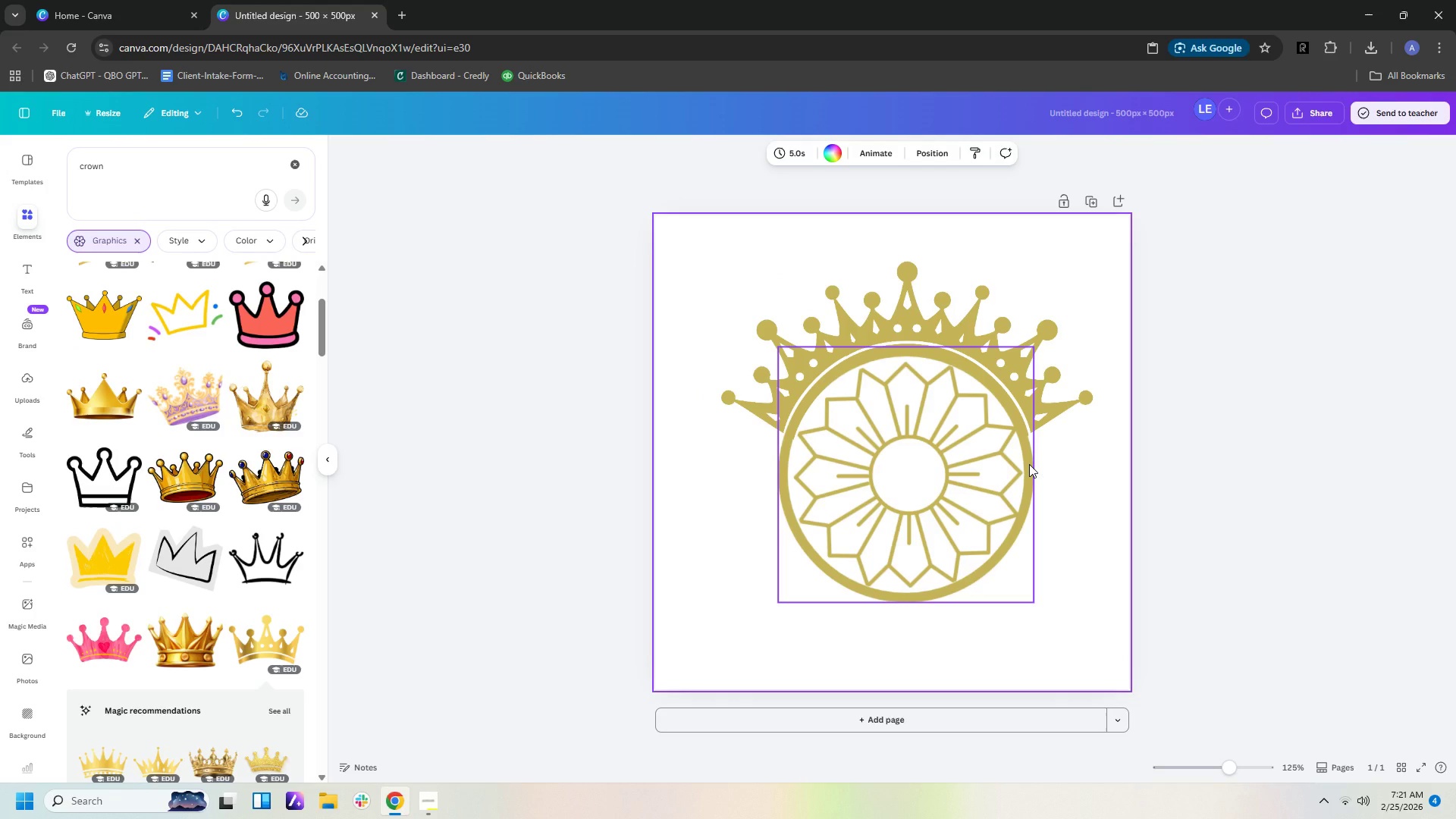 
left_click([1029, 464])
 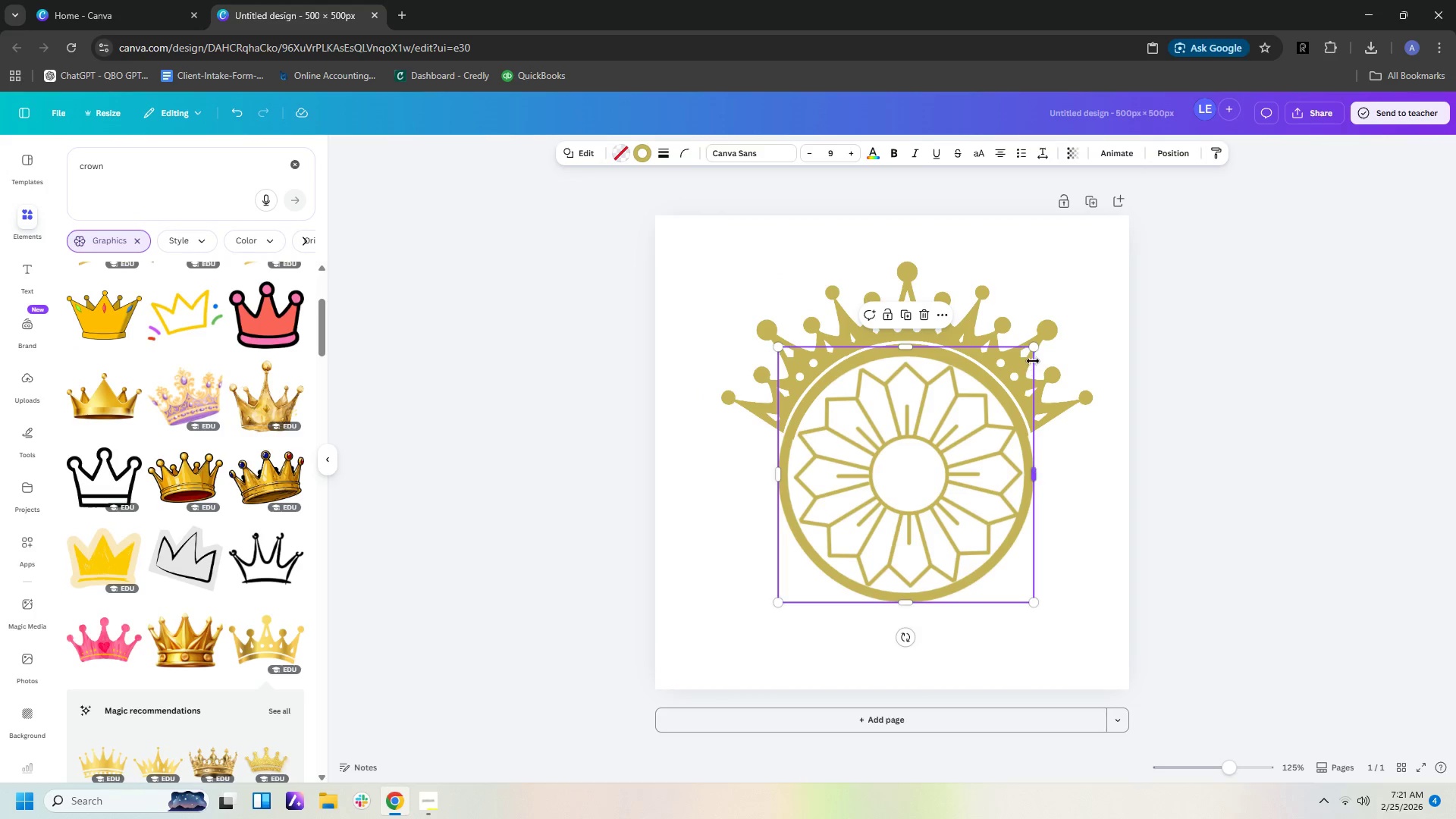 
mouse_move([1053, 359])
 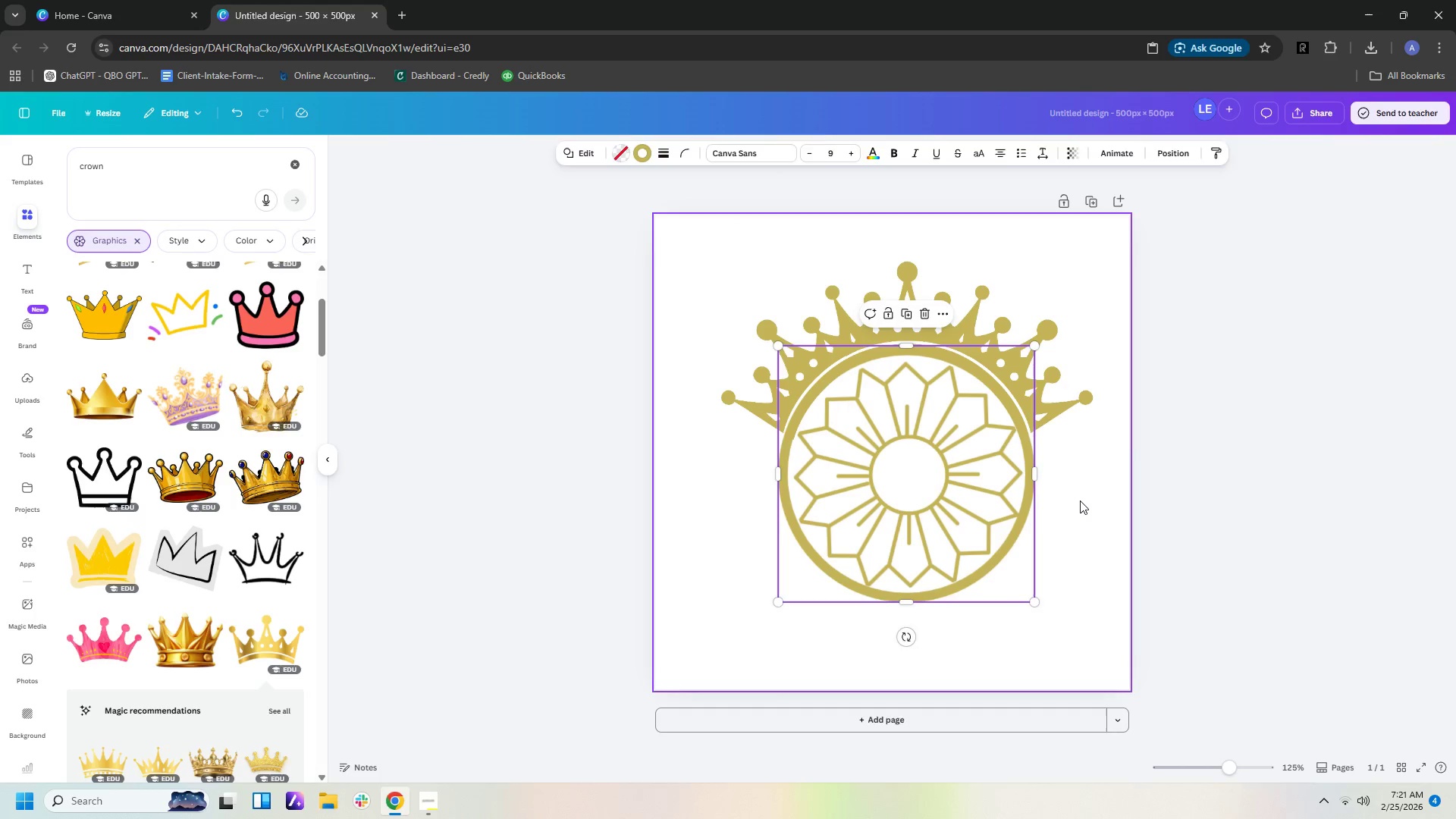 
left_click([1080, 500])
 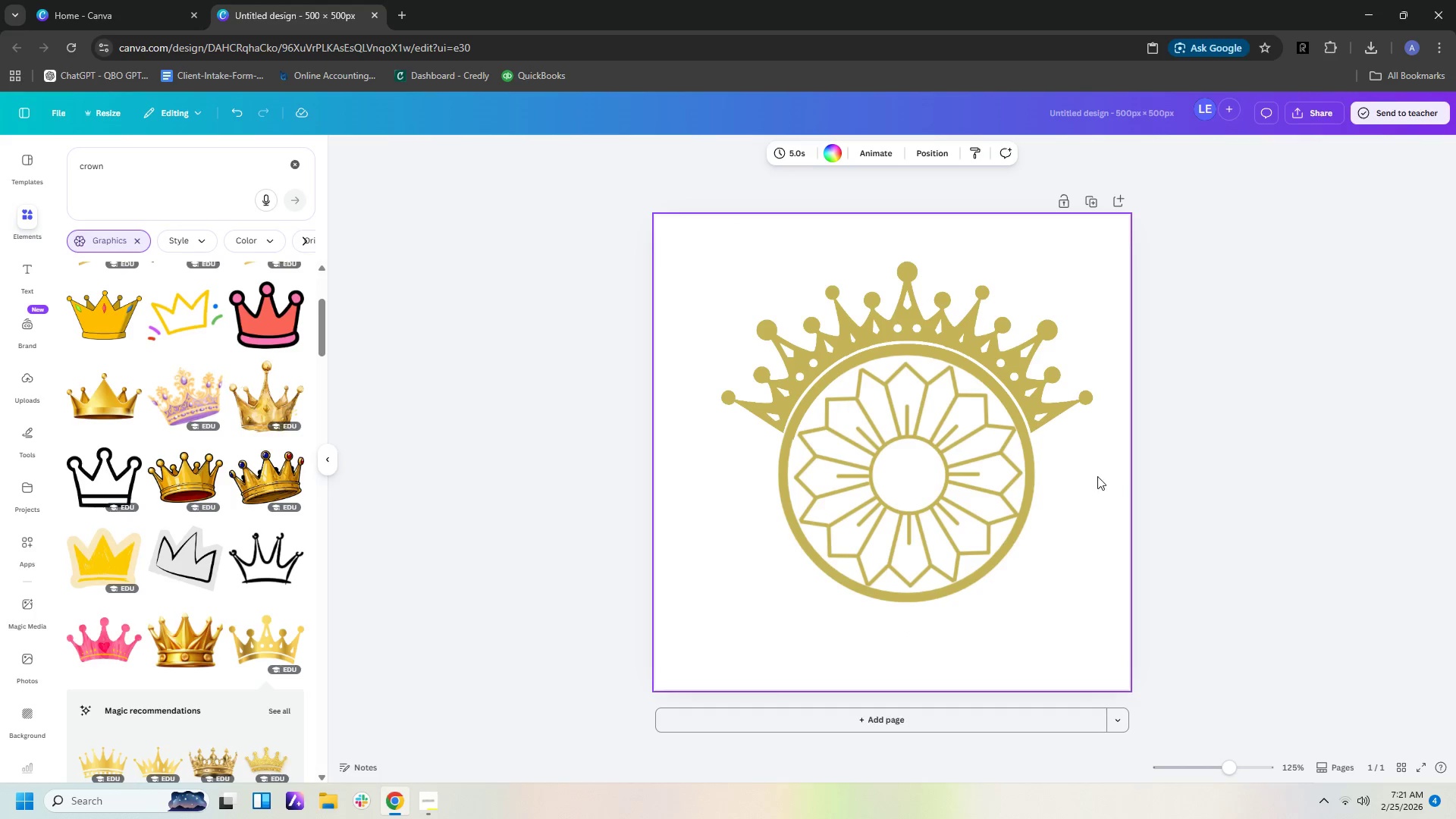 
left_click([1104, 473])
 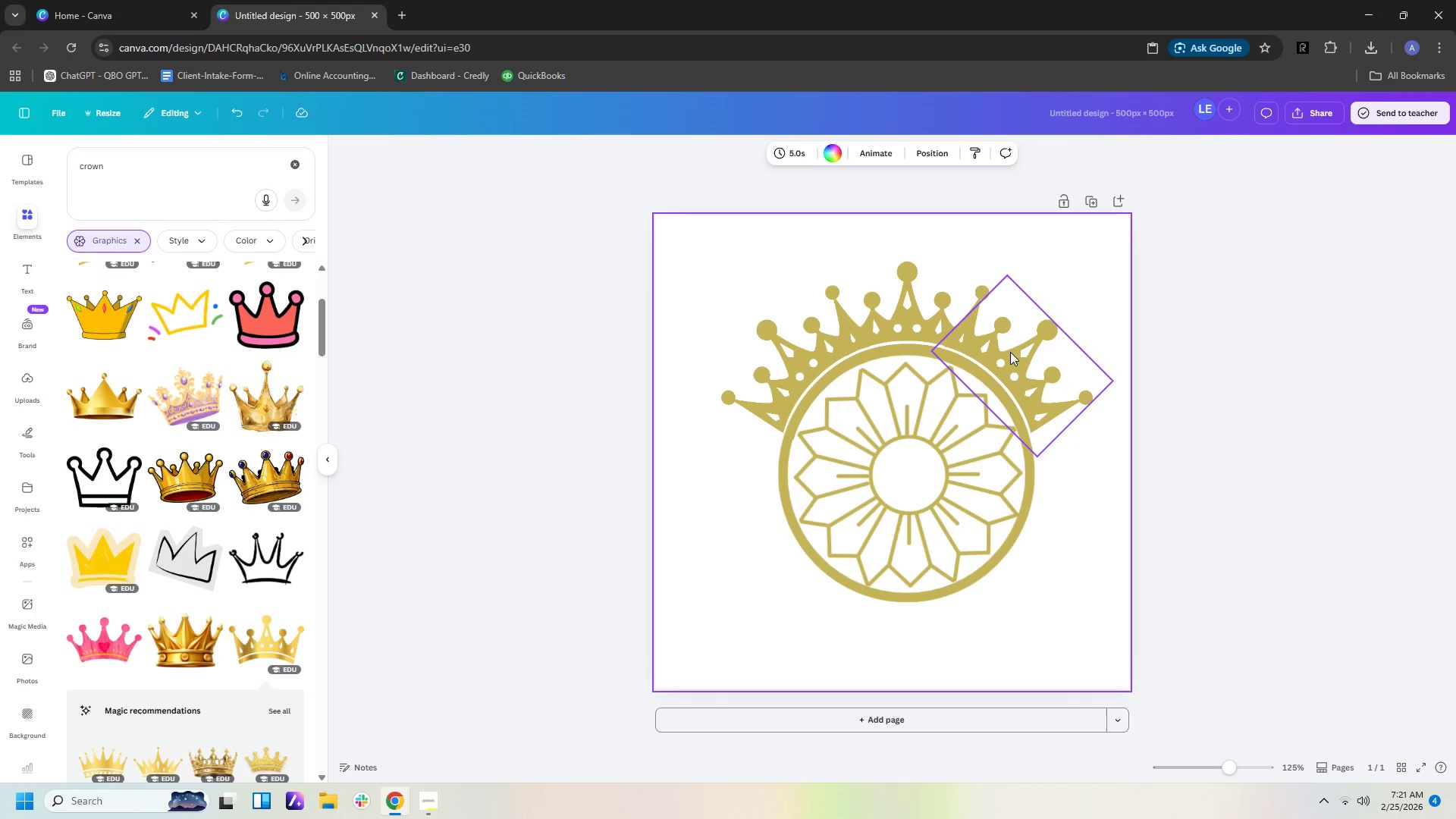 
wait(9.12)
 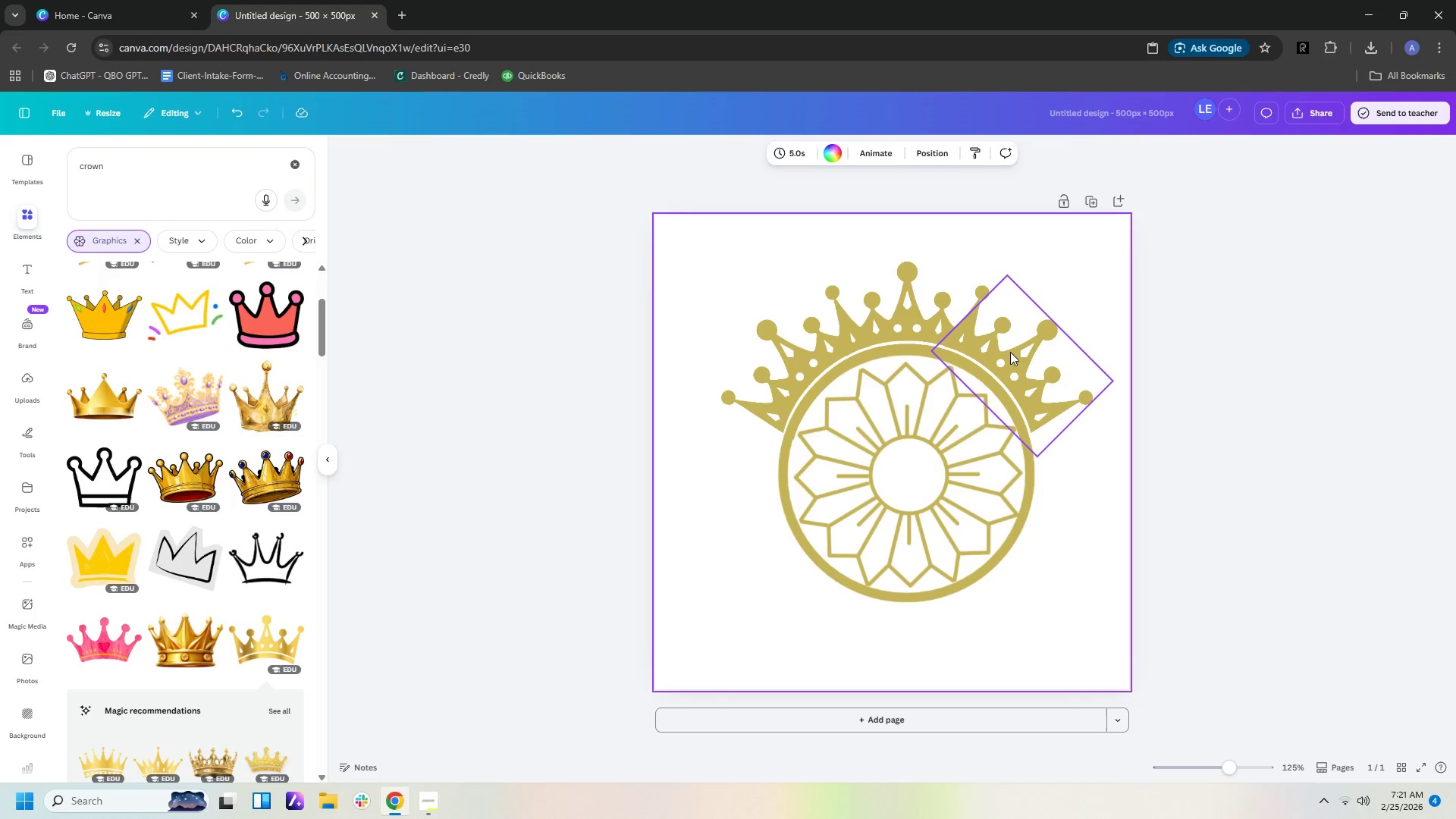 
left_click([1029, 495])
 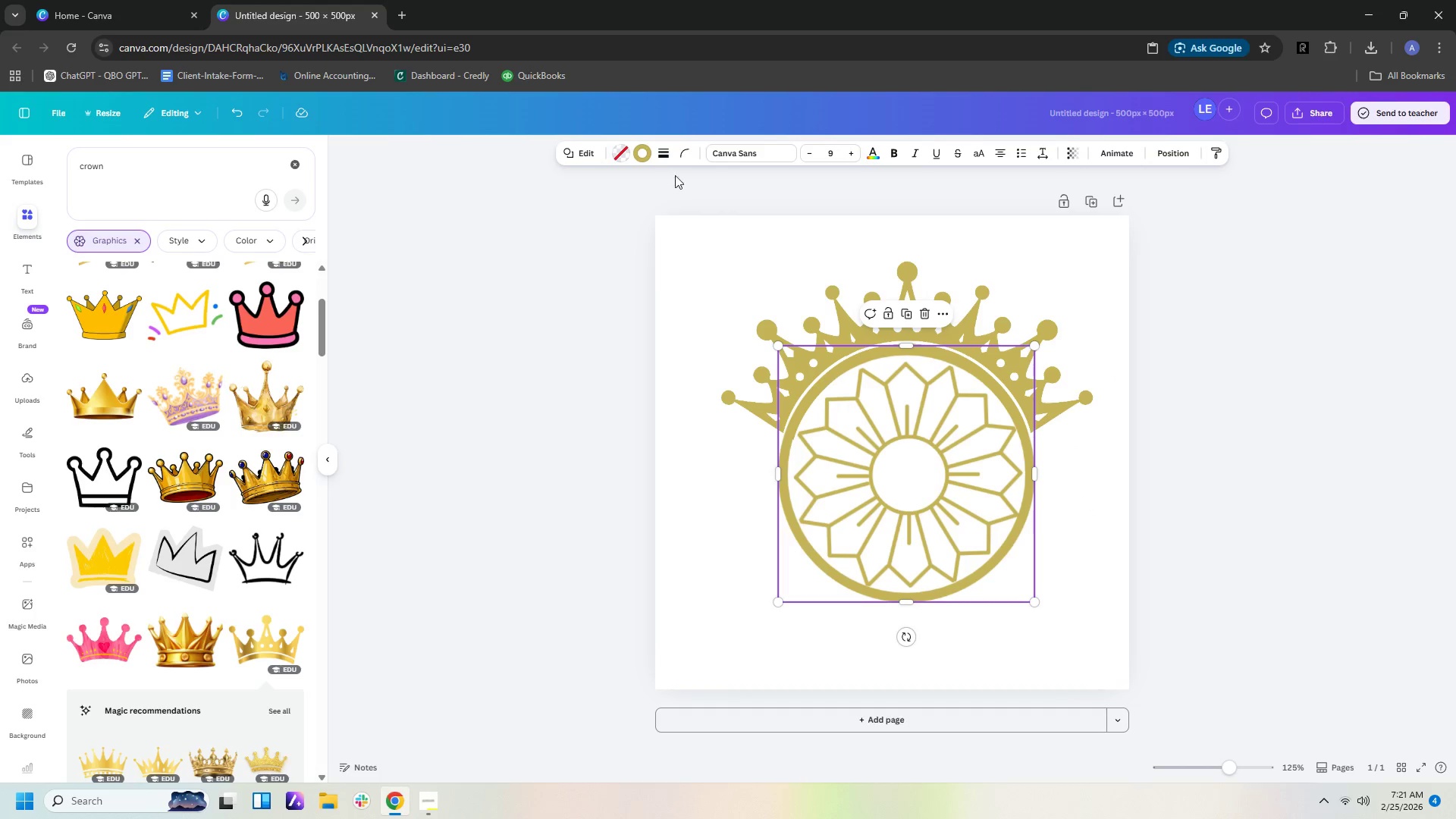 
left_click([662, 155])
 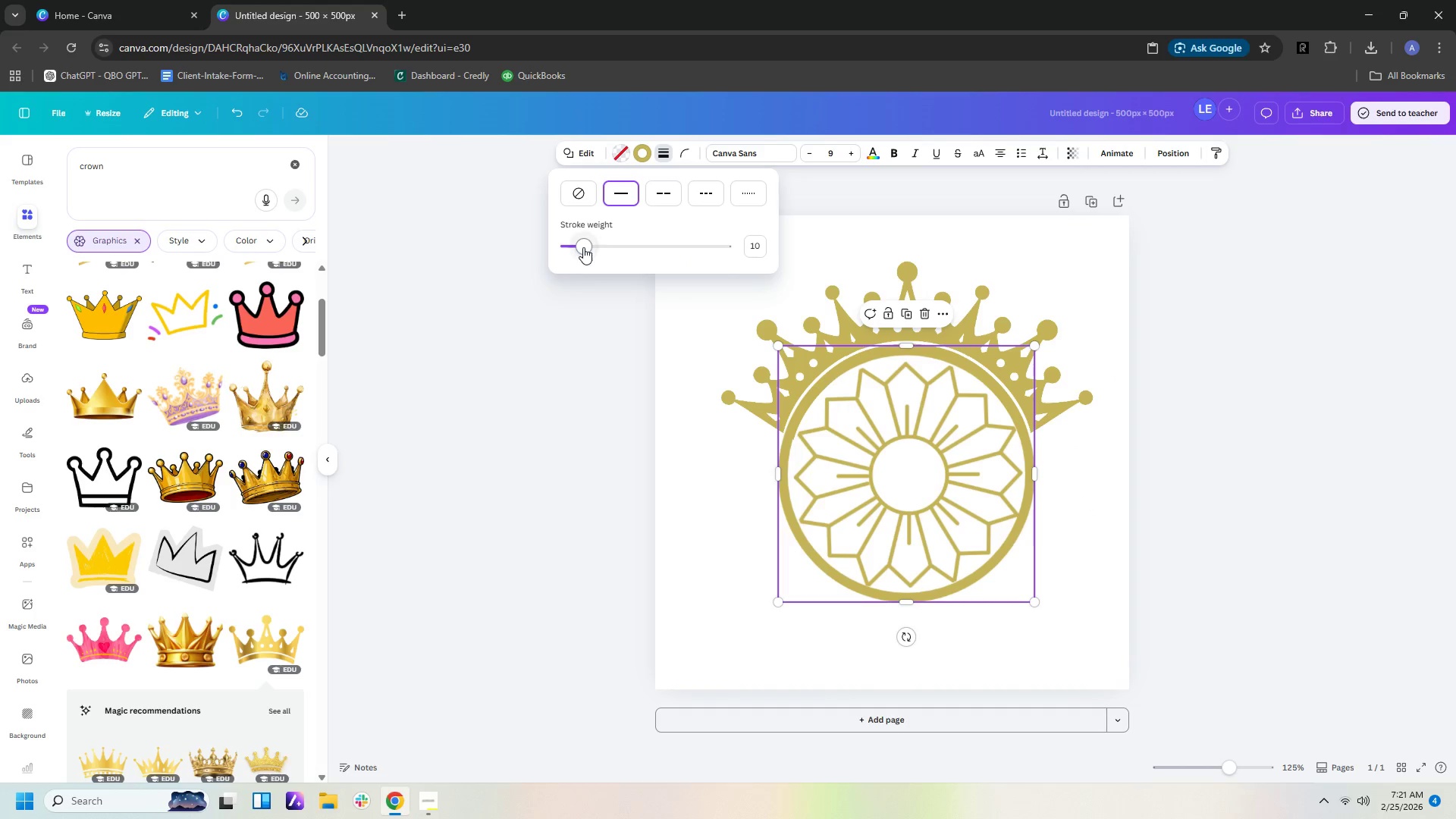 
left_click_drag(start_coordinate=[582, 246], to_coordinate=[588, 245])
 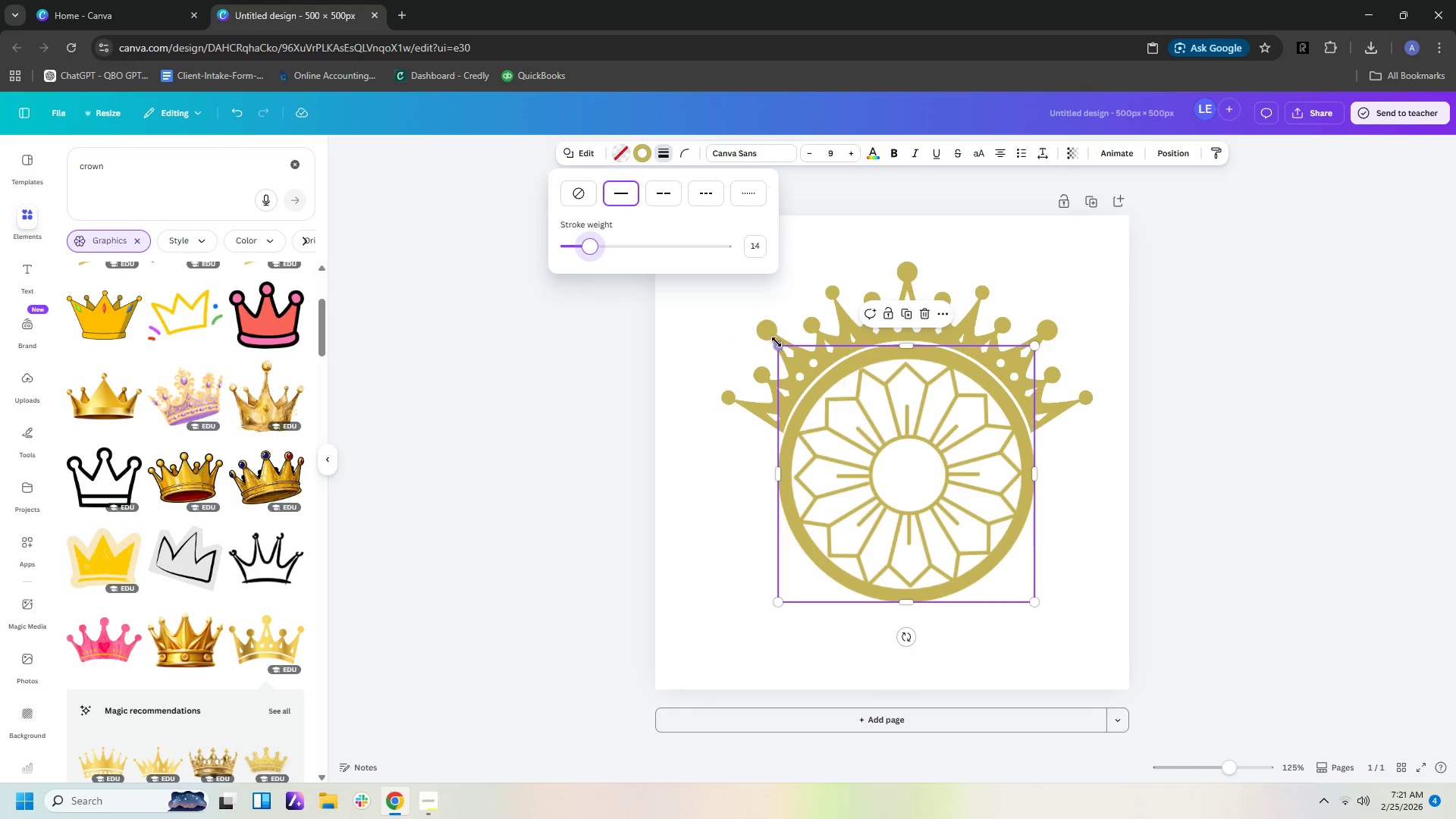 
left_click_drag(start_coordinate=[779, 344], to_coordinate=[775, 337])
 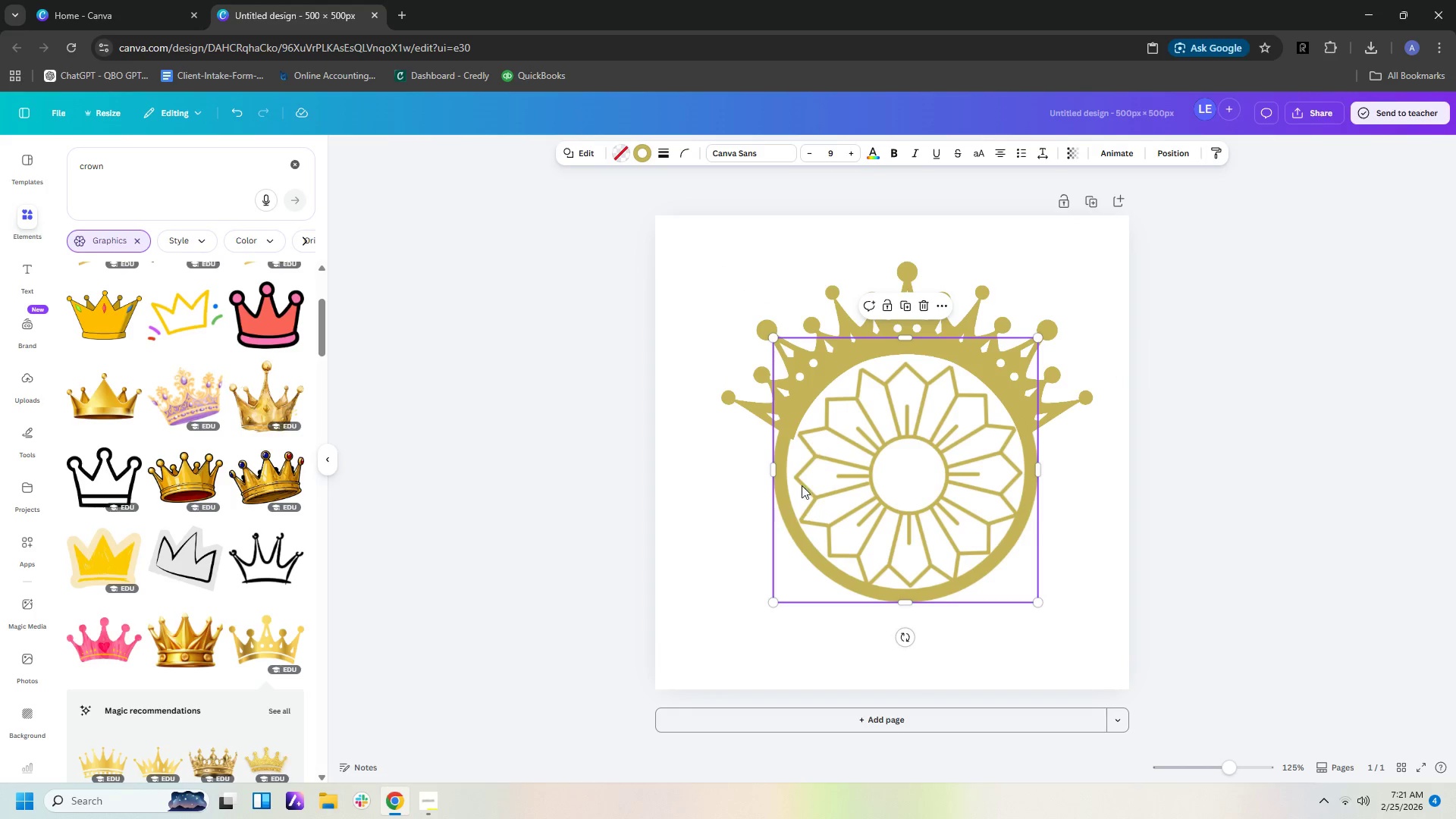 
wait(6.22)
 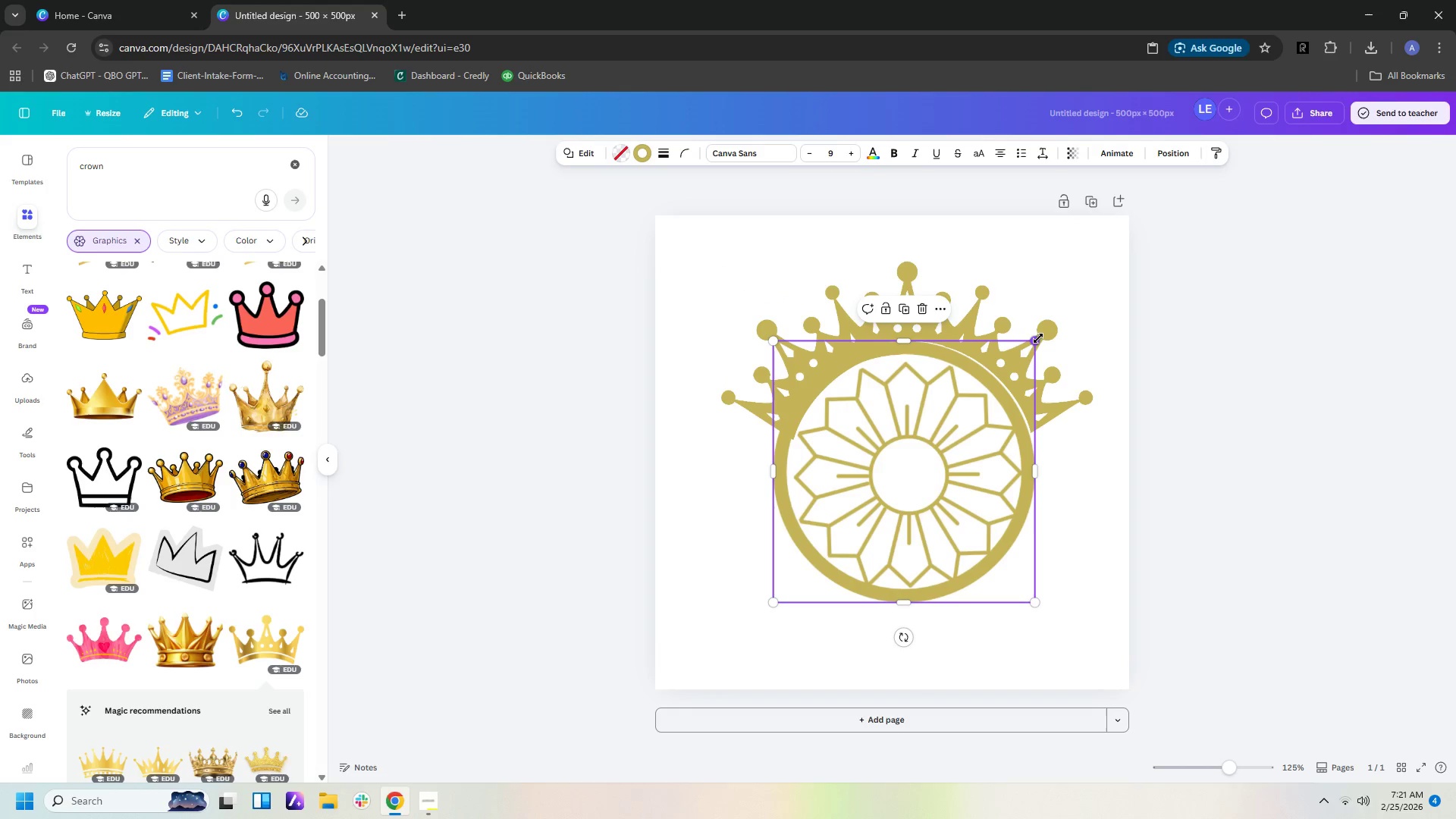 
left_click_drag(start_coordinate=[776, 608], to_coordinate=[779, 601])
 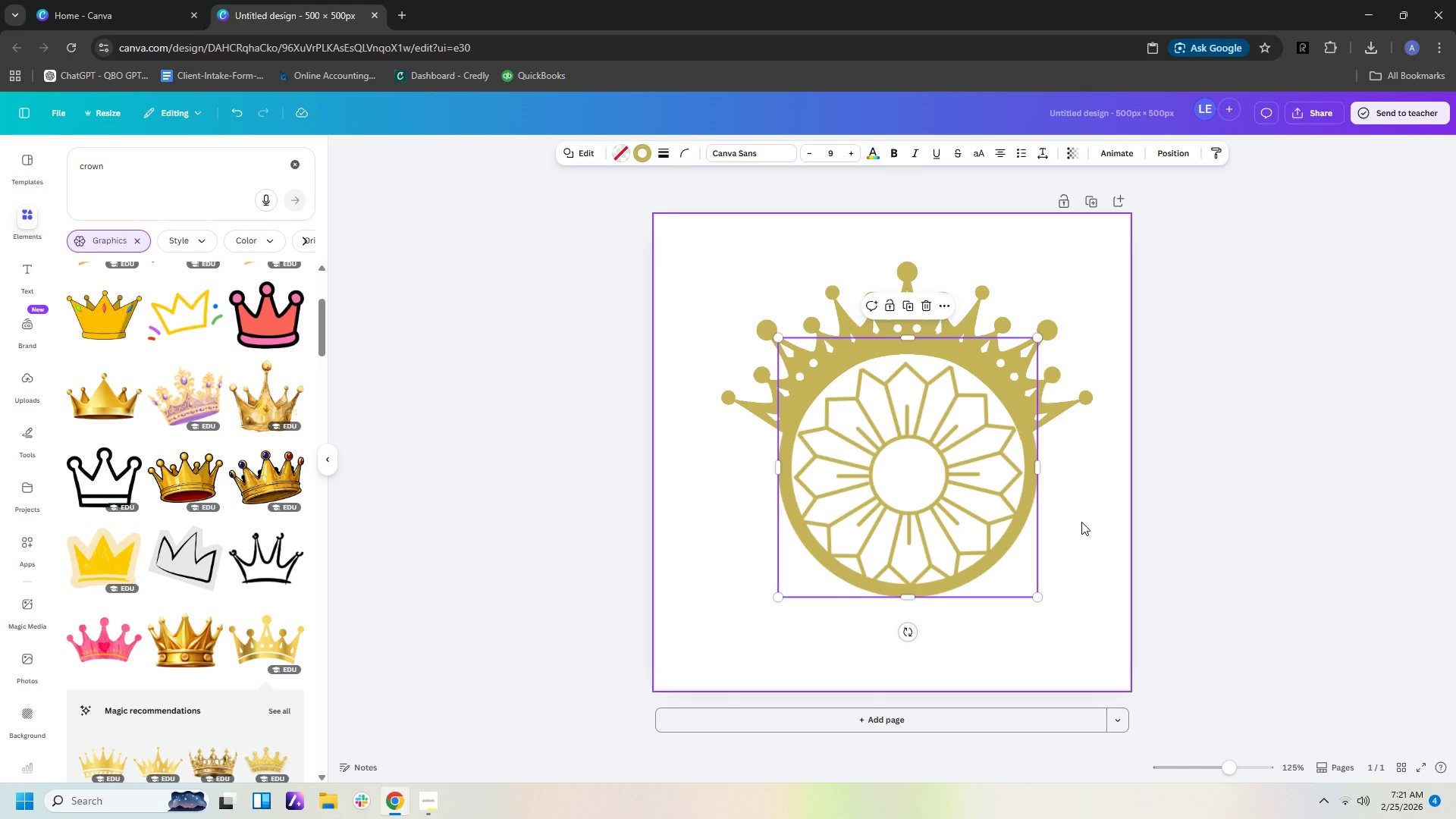 
left_click([1081, 522])
 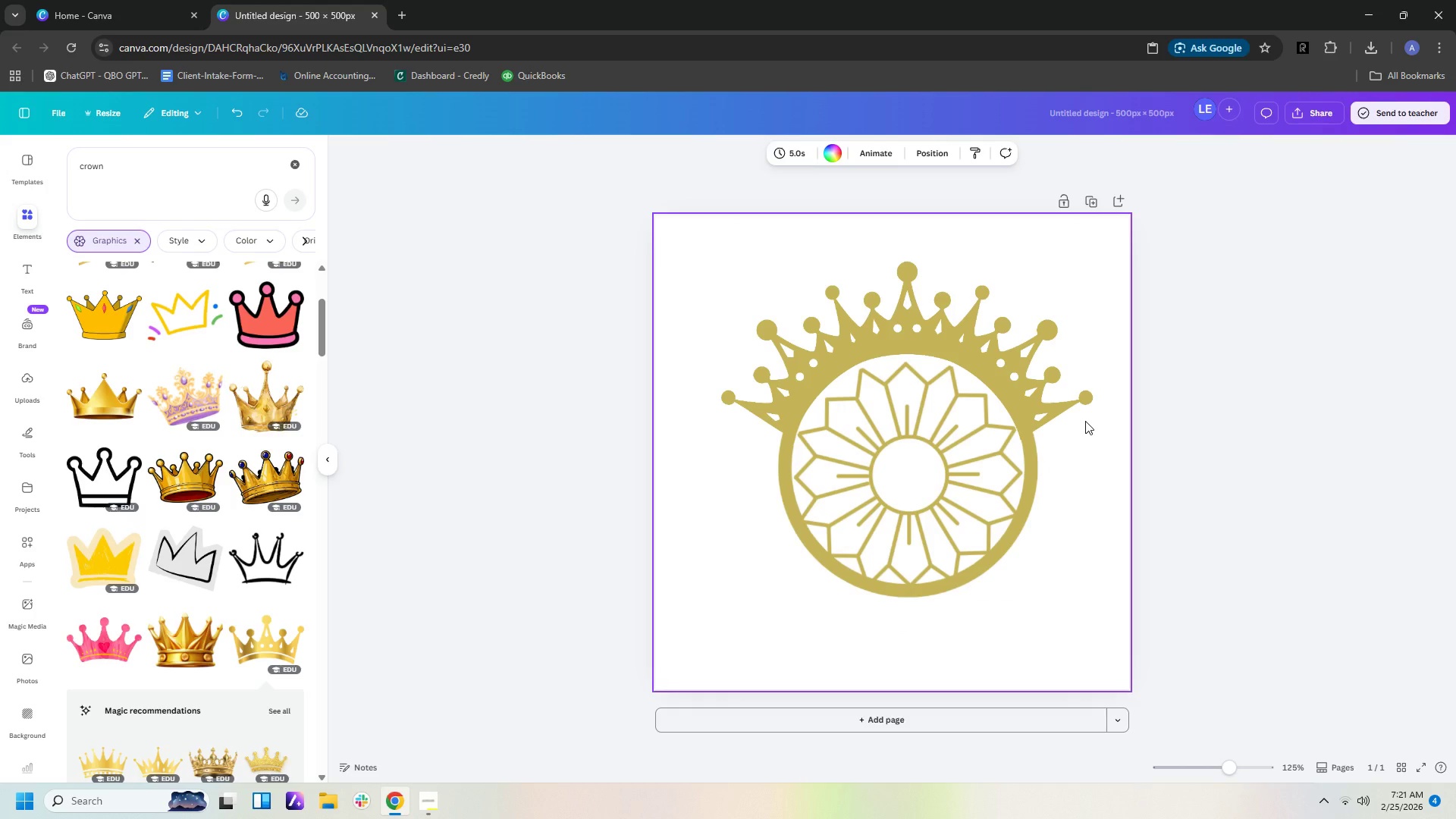 
left_click_drag(start_coordinate=[1081, 462], to_coordinate=[1028, 378])
 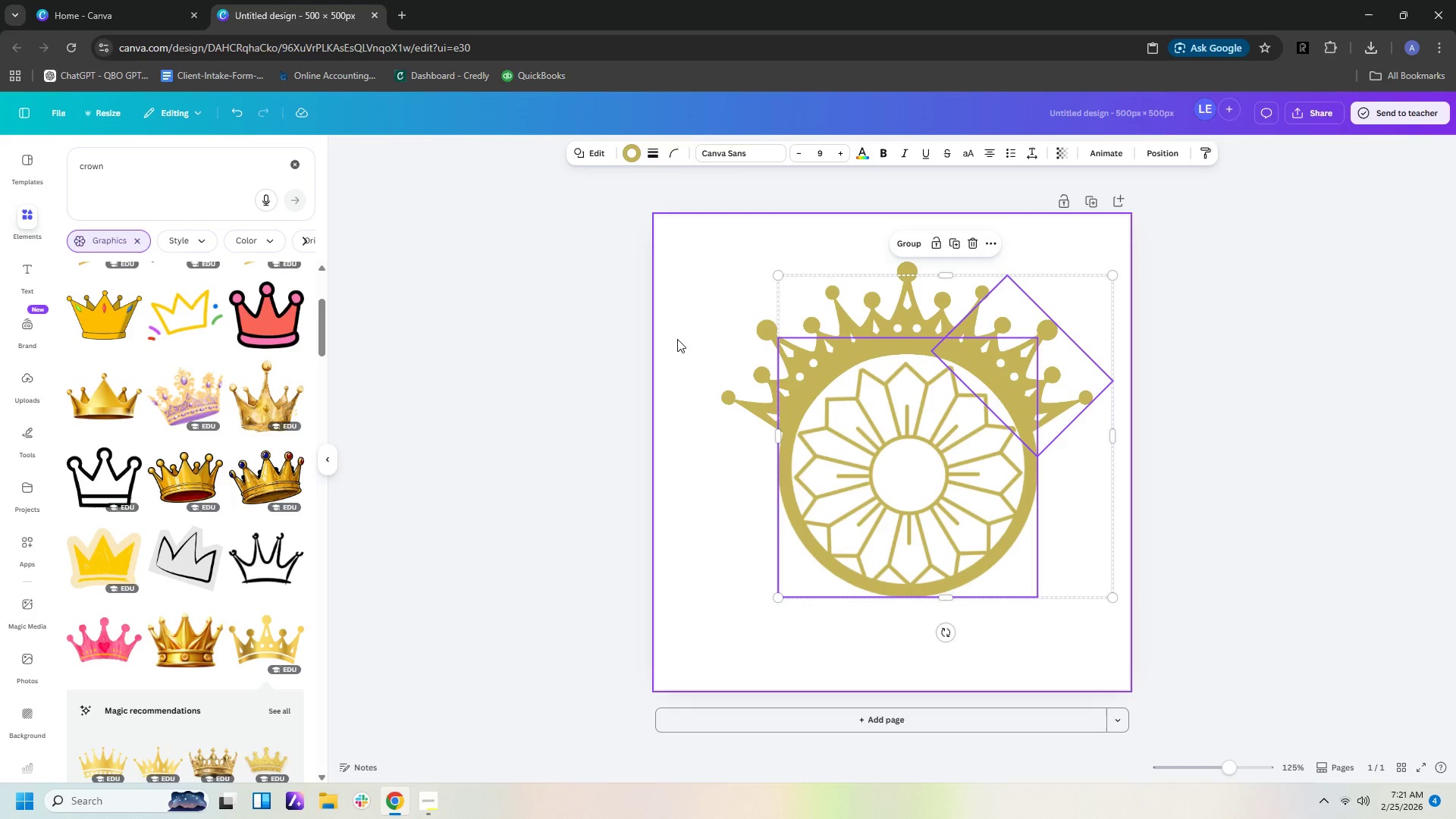 
left_click([681, 336])
 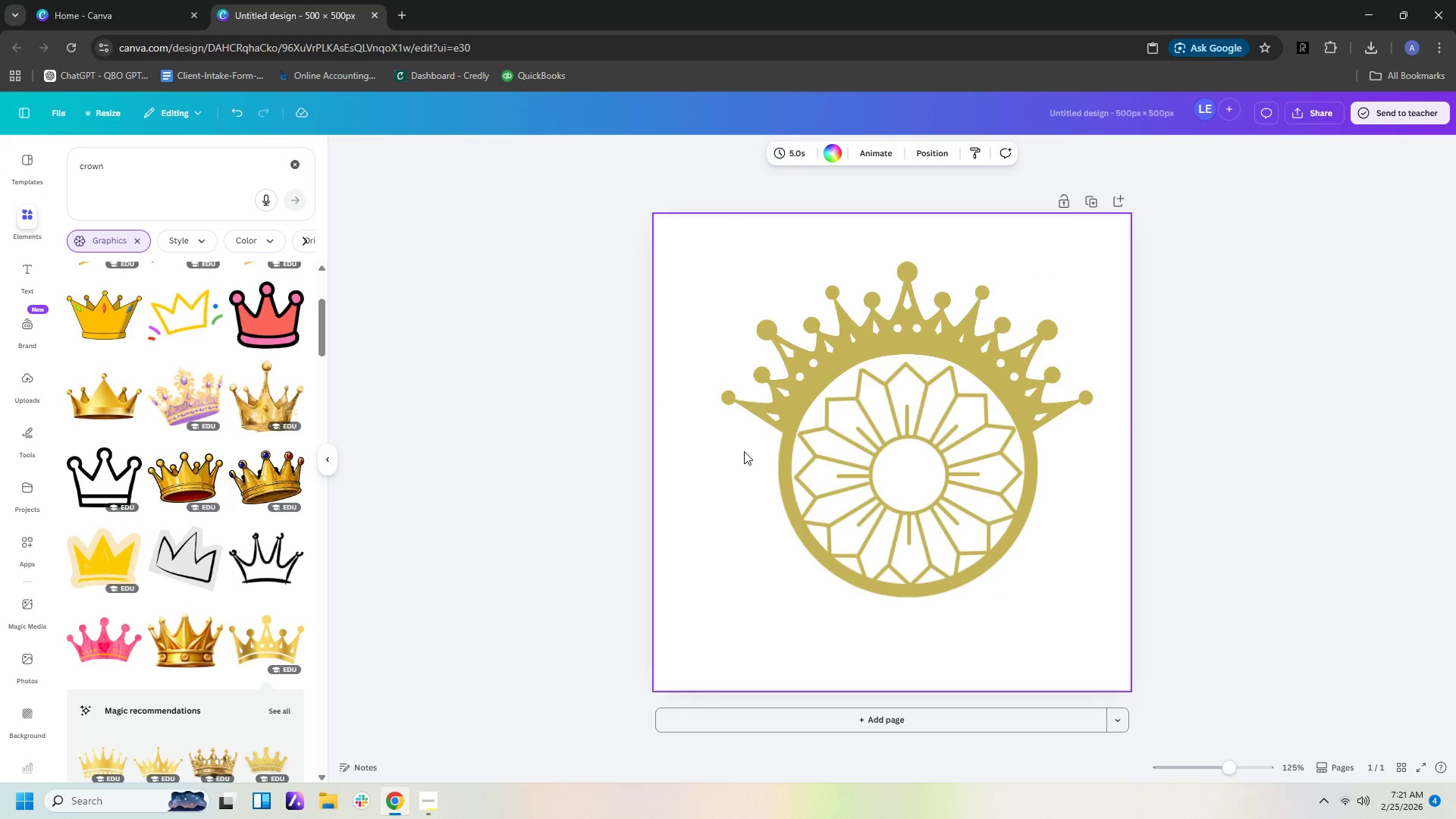 
left_click_drag(start_coordinate=[725, 447], to_coordinate=[1074, 246])
 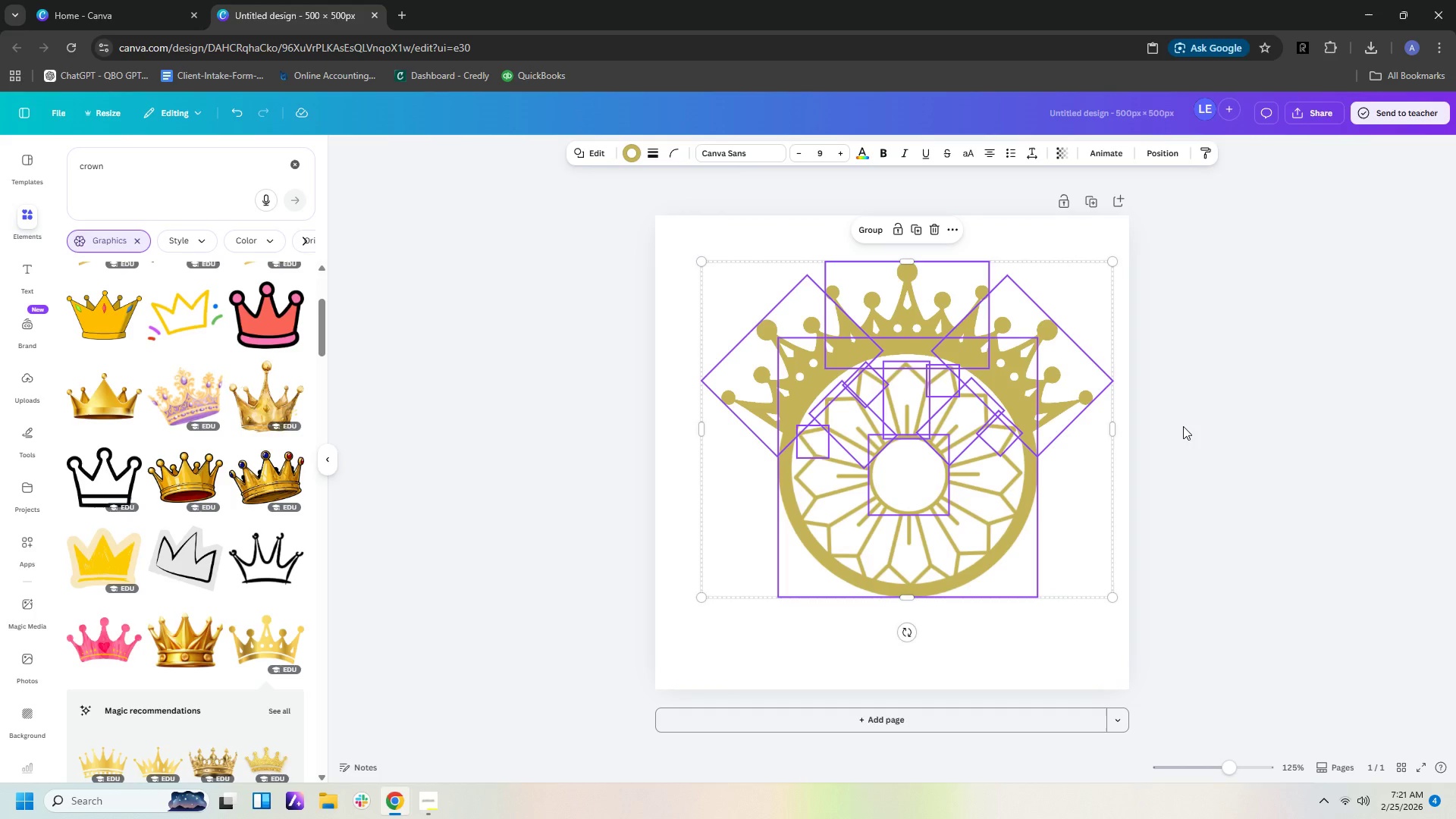 
left_click([1172, 472])
 